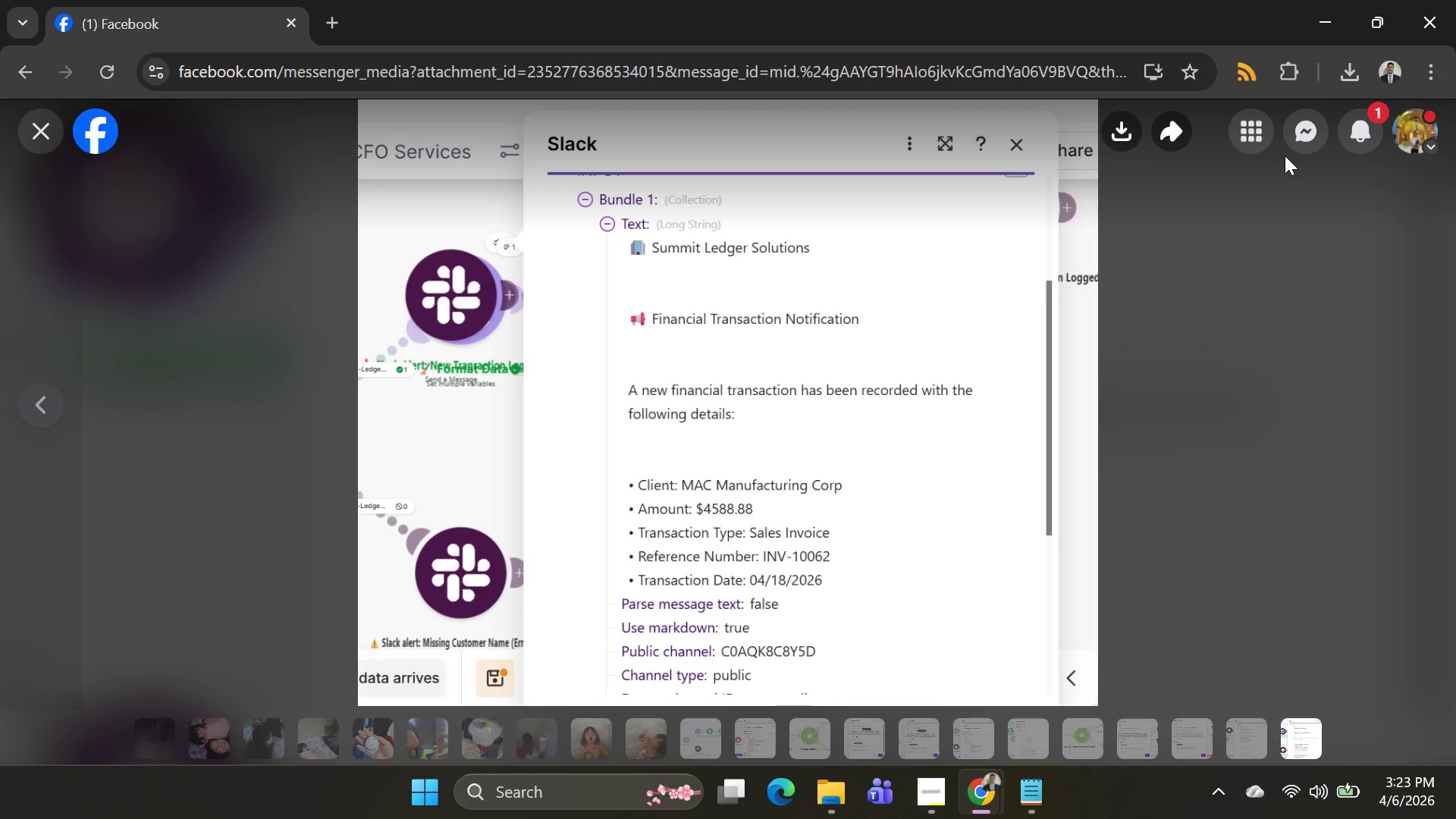 
scroll: coordinate [942, 530], scroll_direction: down, amount: 3.0
 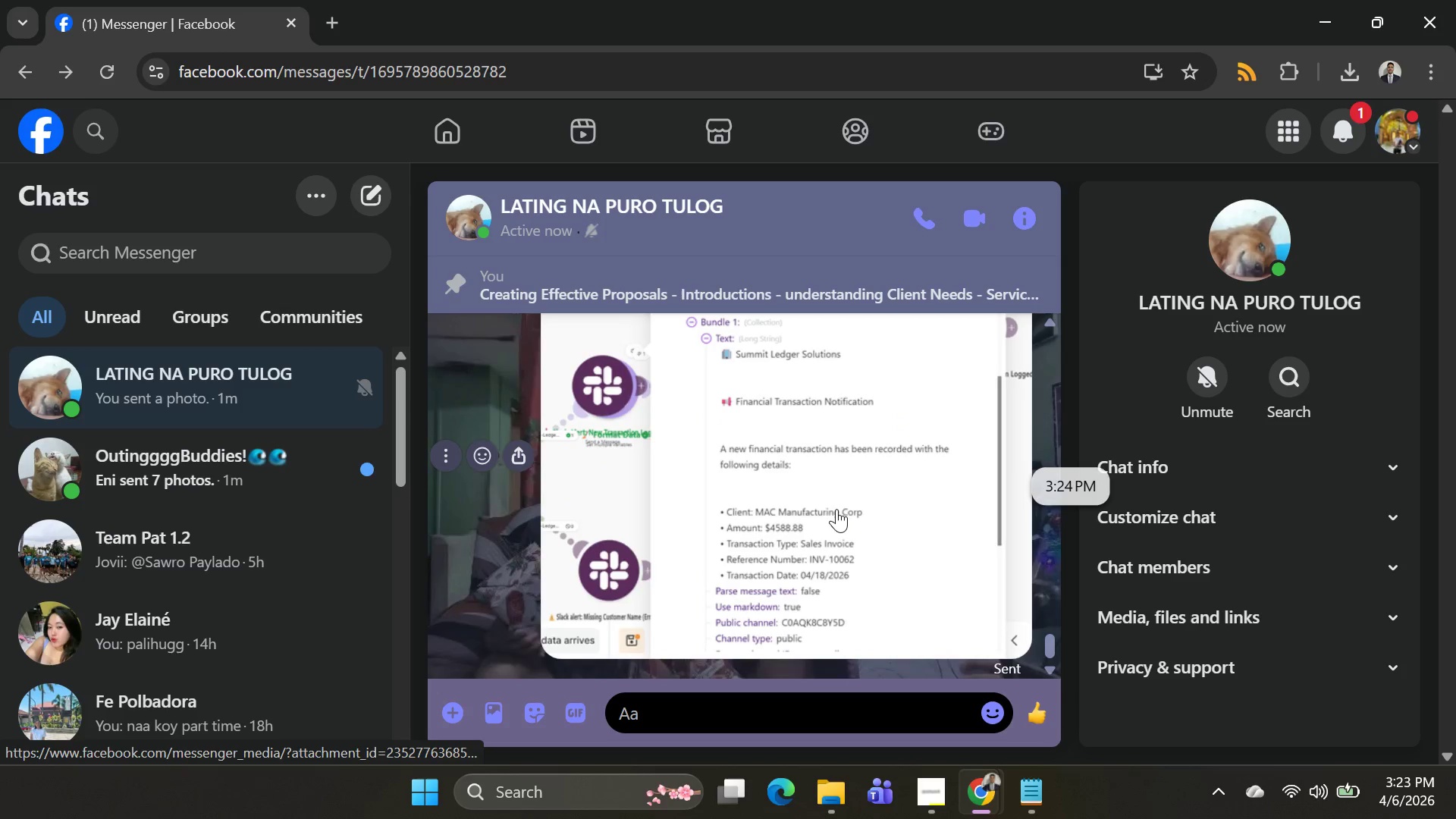 
left_click([1123, 118])
 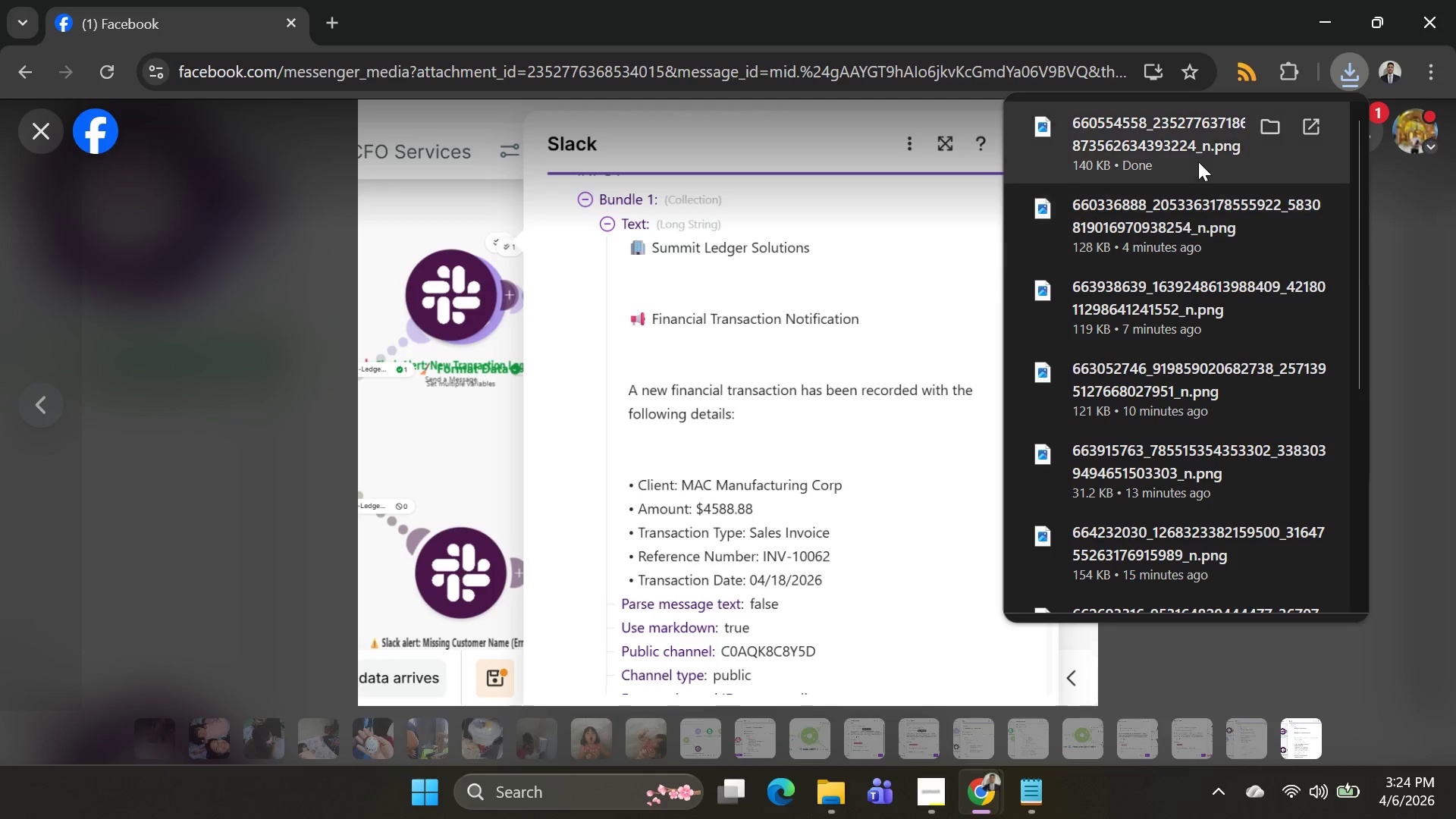 
left_click([1261, 128])
 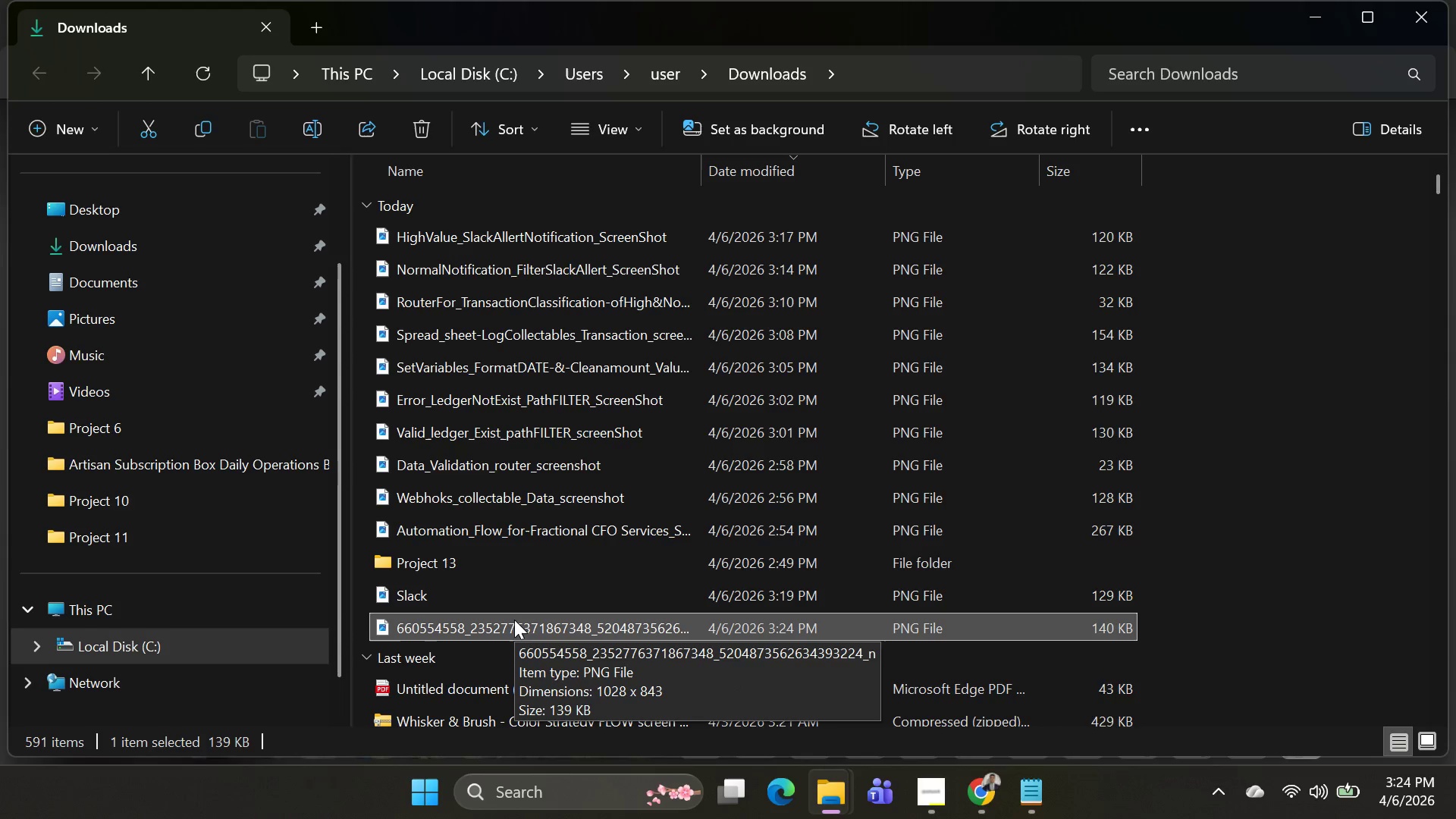 
wait(5.86)
 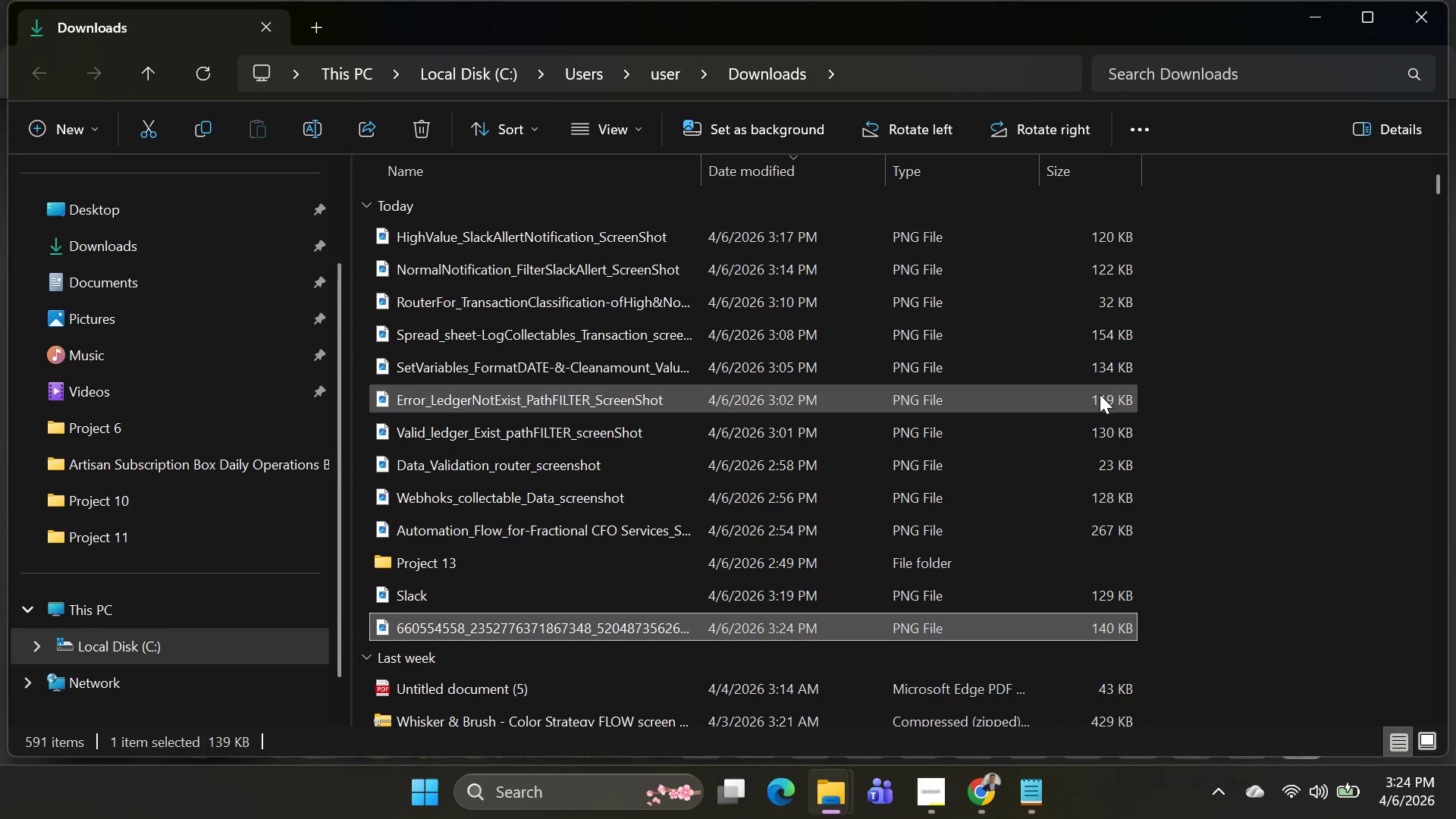 
double_click([522, 589])
 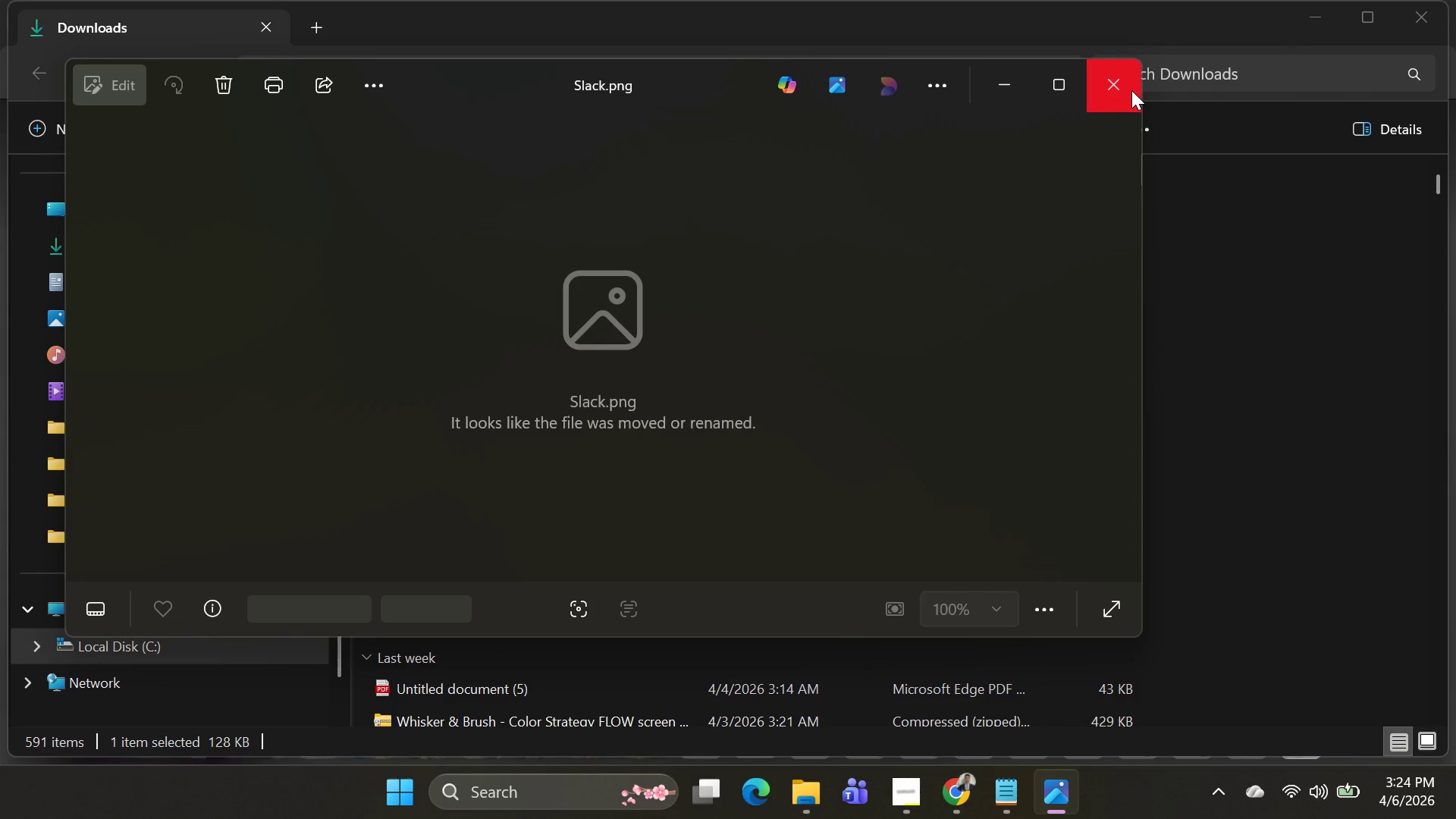 
left_click([1131, 90])
 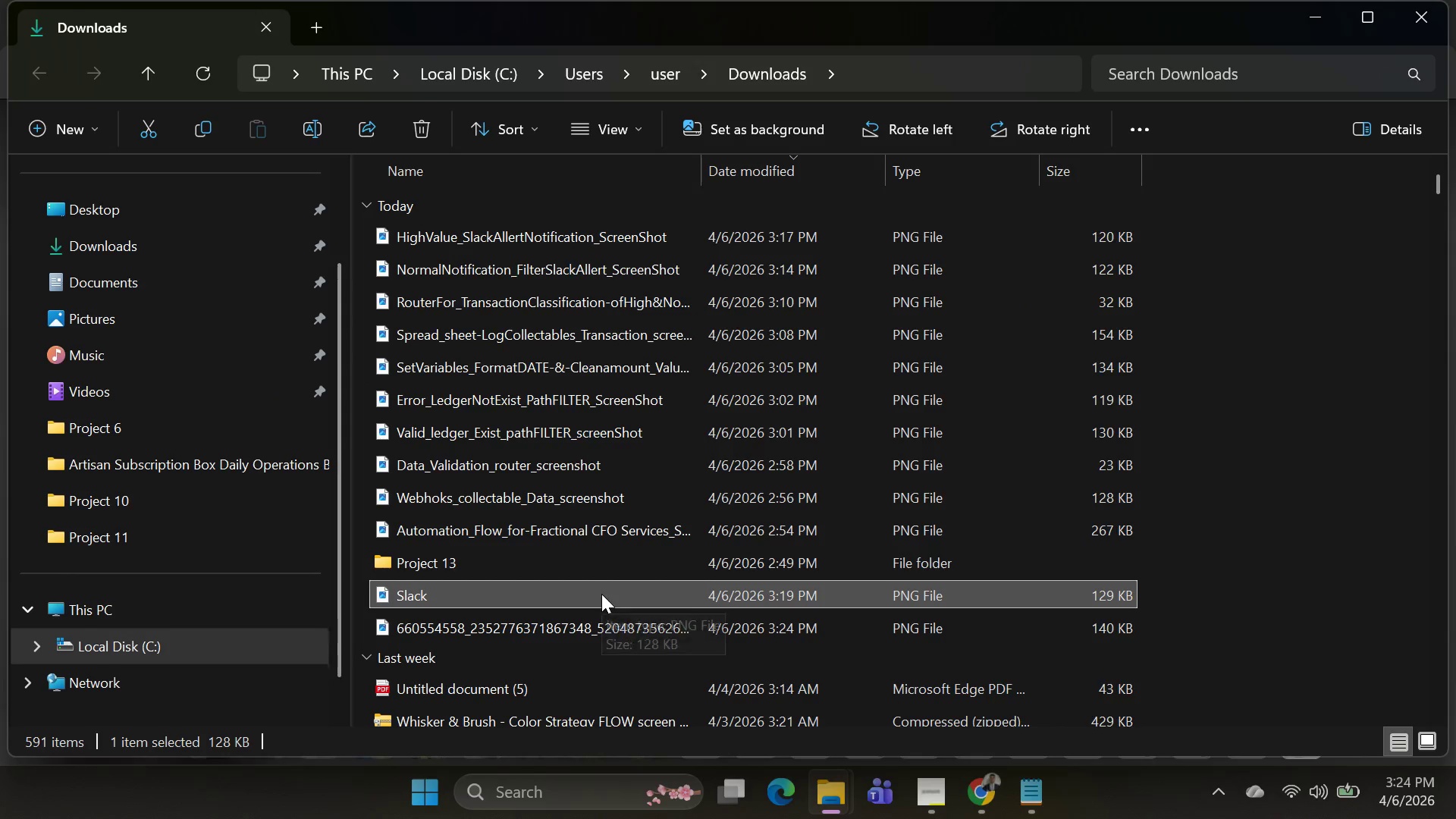 
left_click([592, 623])
 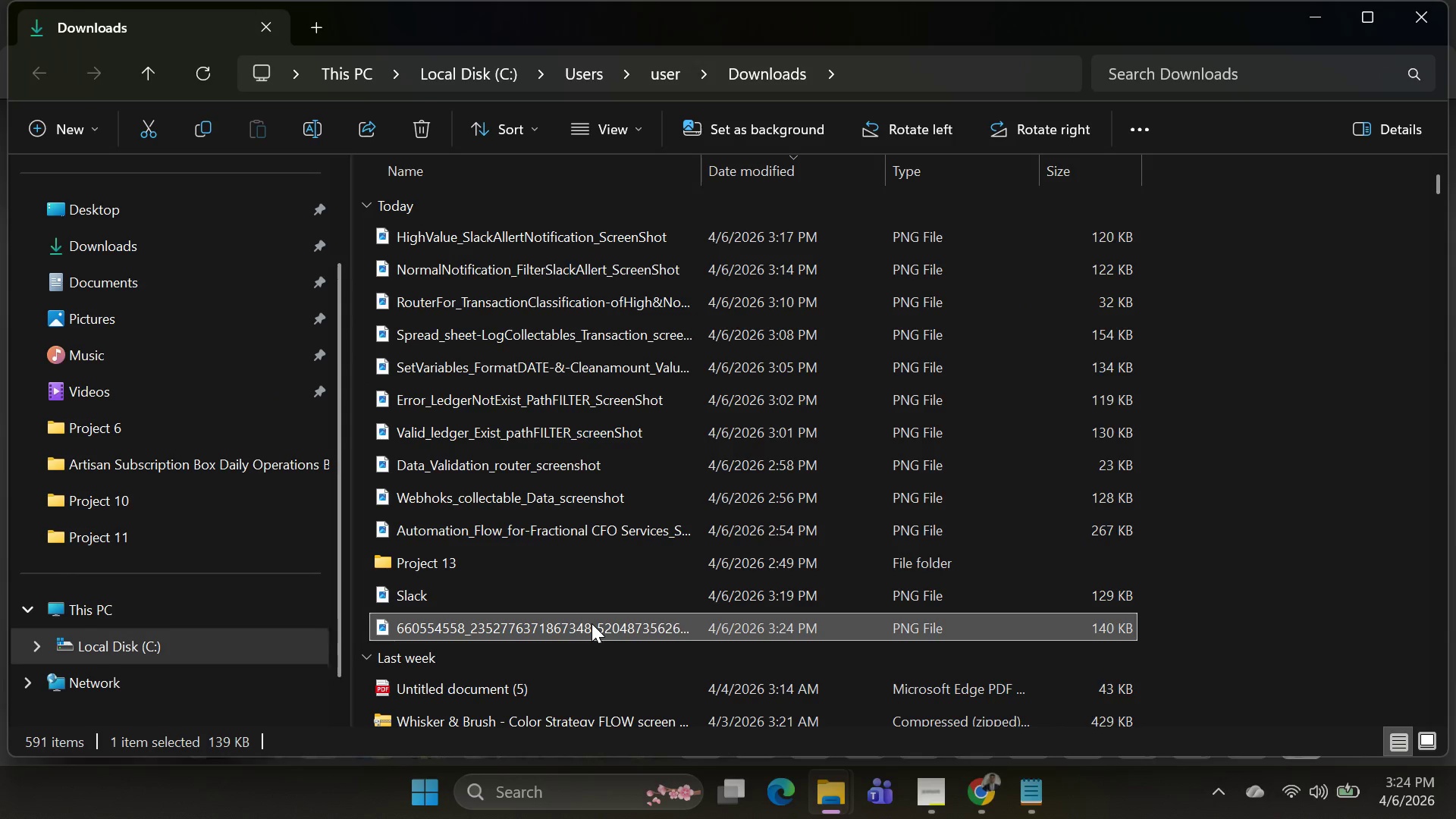 
left_click([592, 623])
 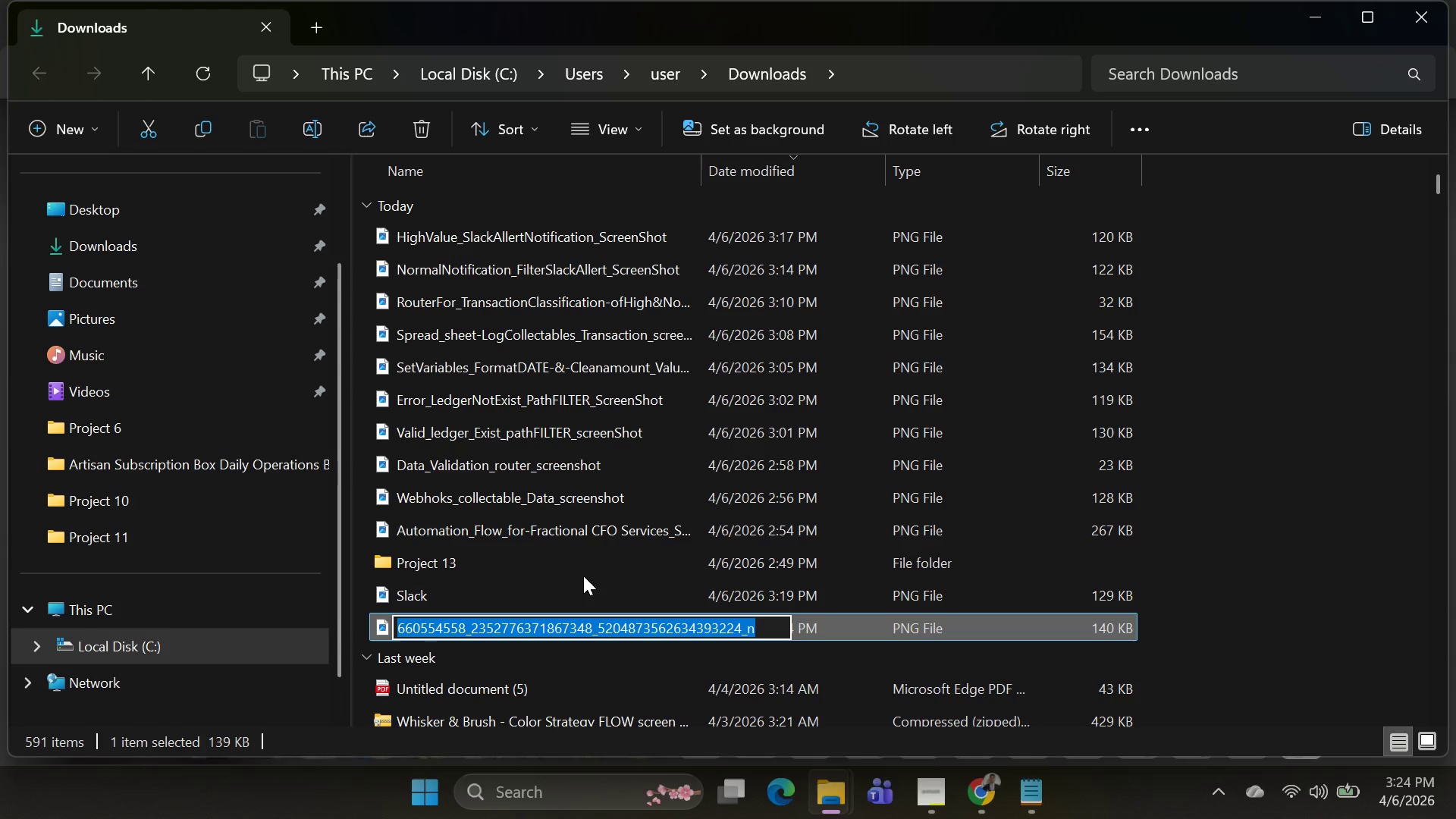 
key(Backspace)
 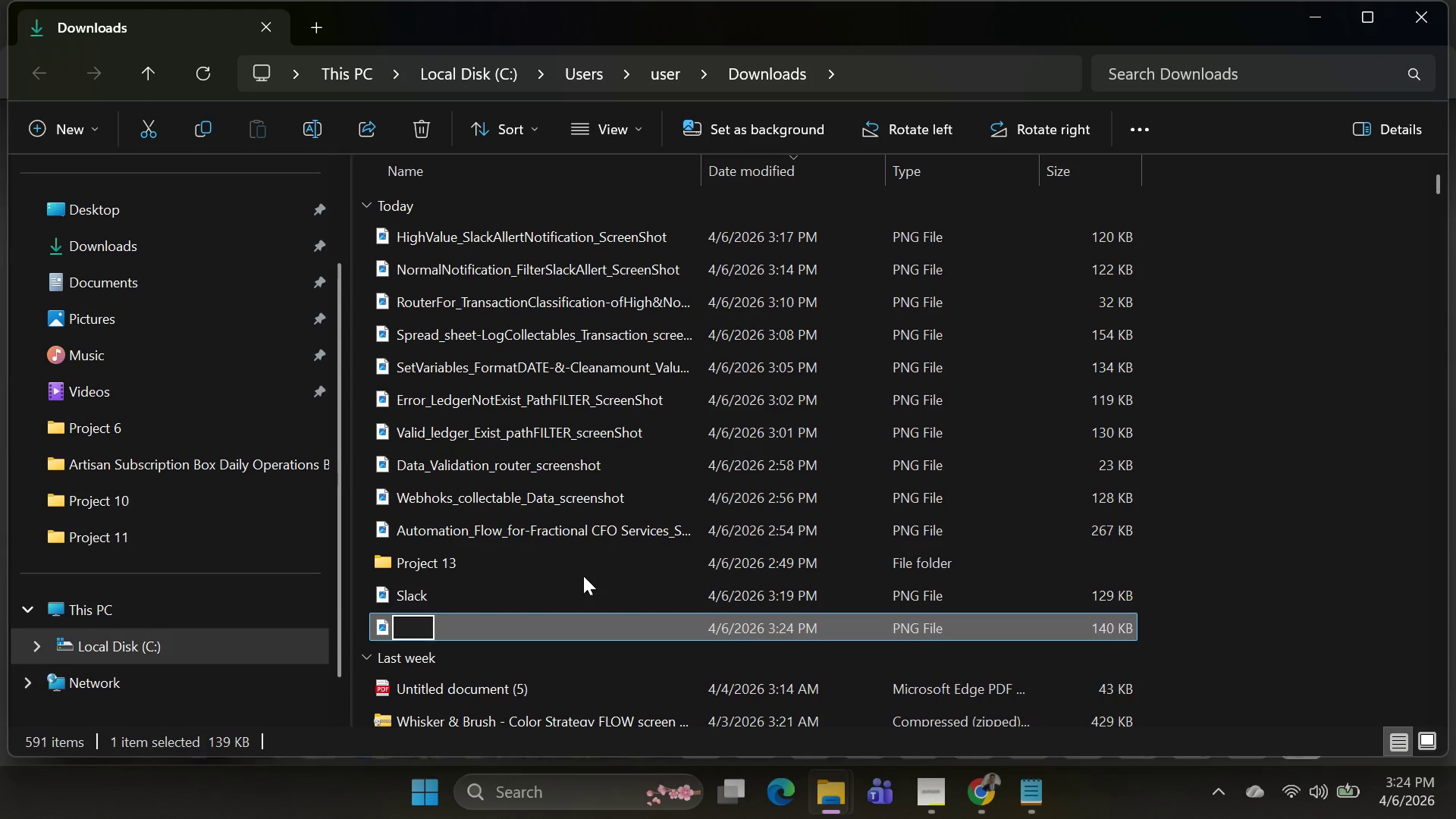 
hold_key(key=ShiftLeft, duration=0.73)
 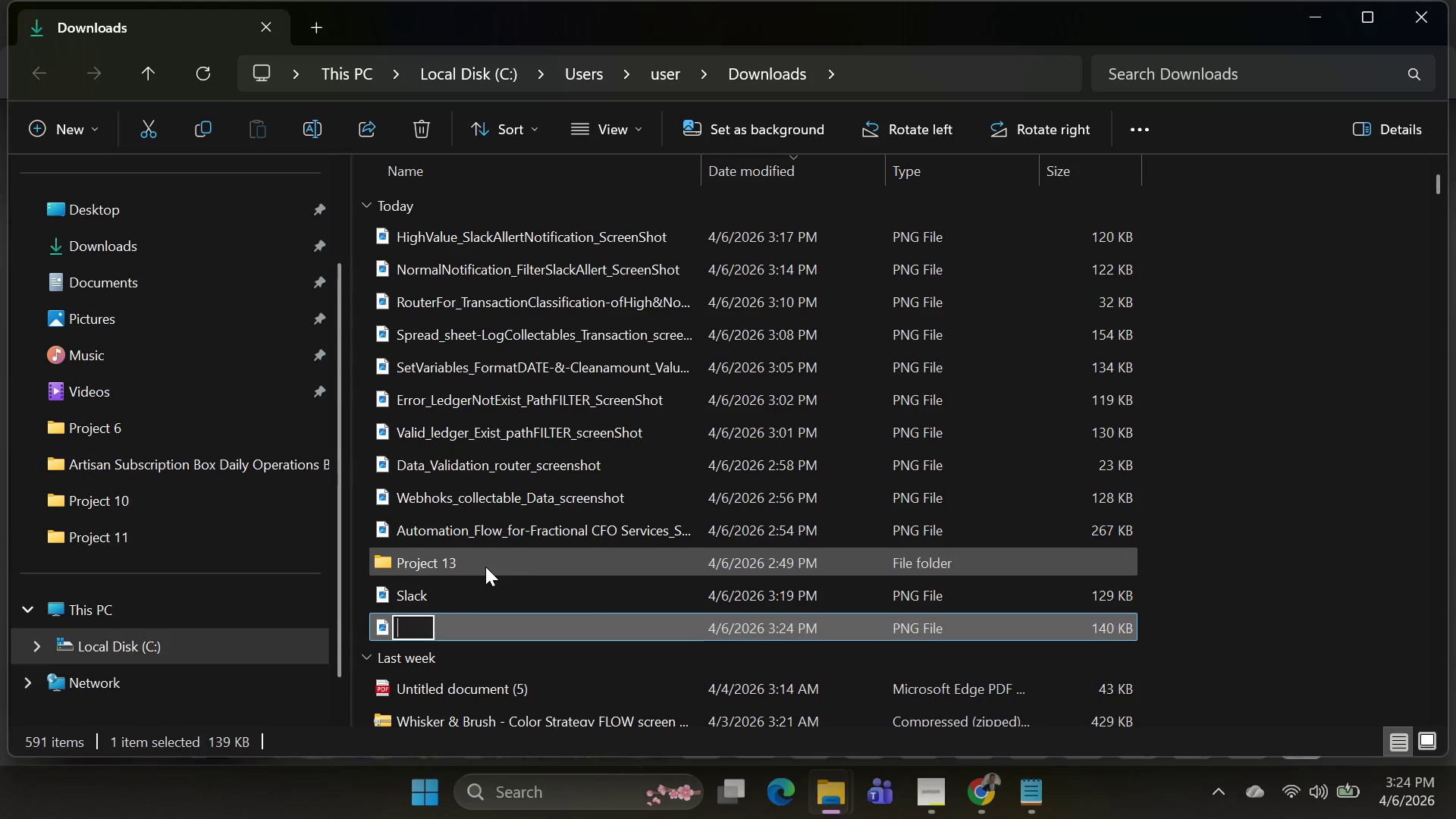 
type(NormalValue_SlackAllertNOtification)
key(Backspace)
key(Backspace)
key(Backspace)
key(Backspace)
key(Backspace)
type(otification_ScreenShot)
 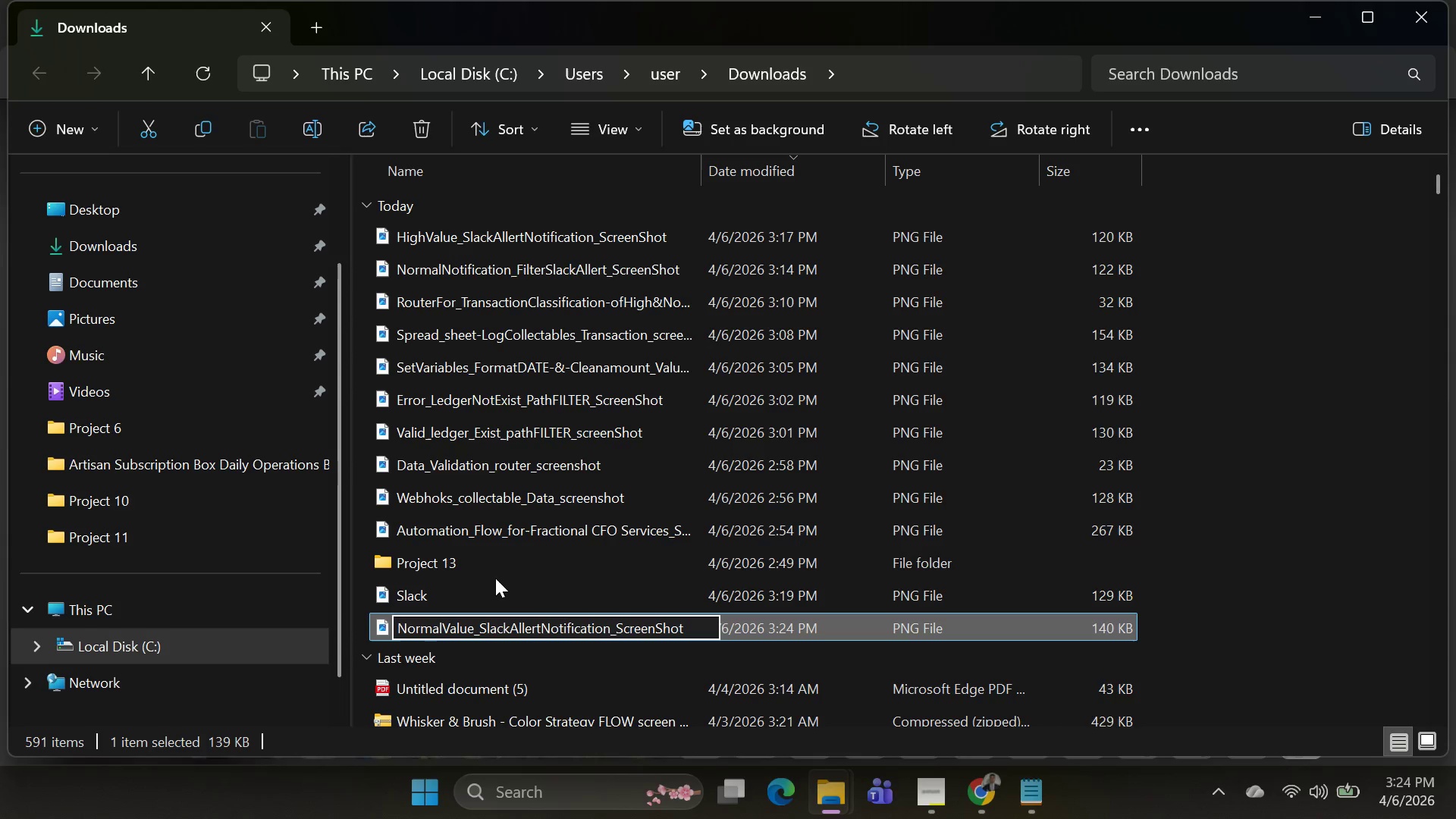 
key(Enter)
 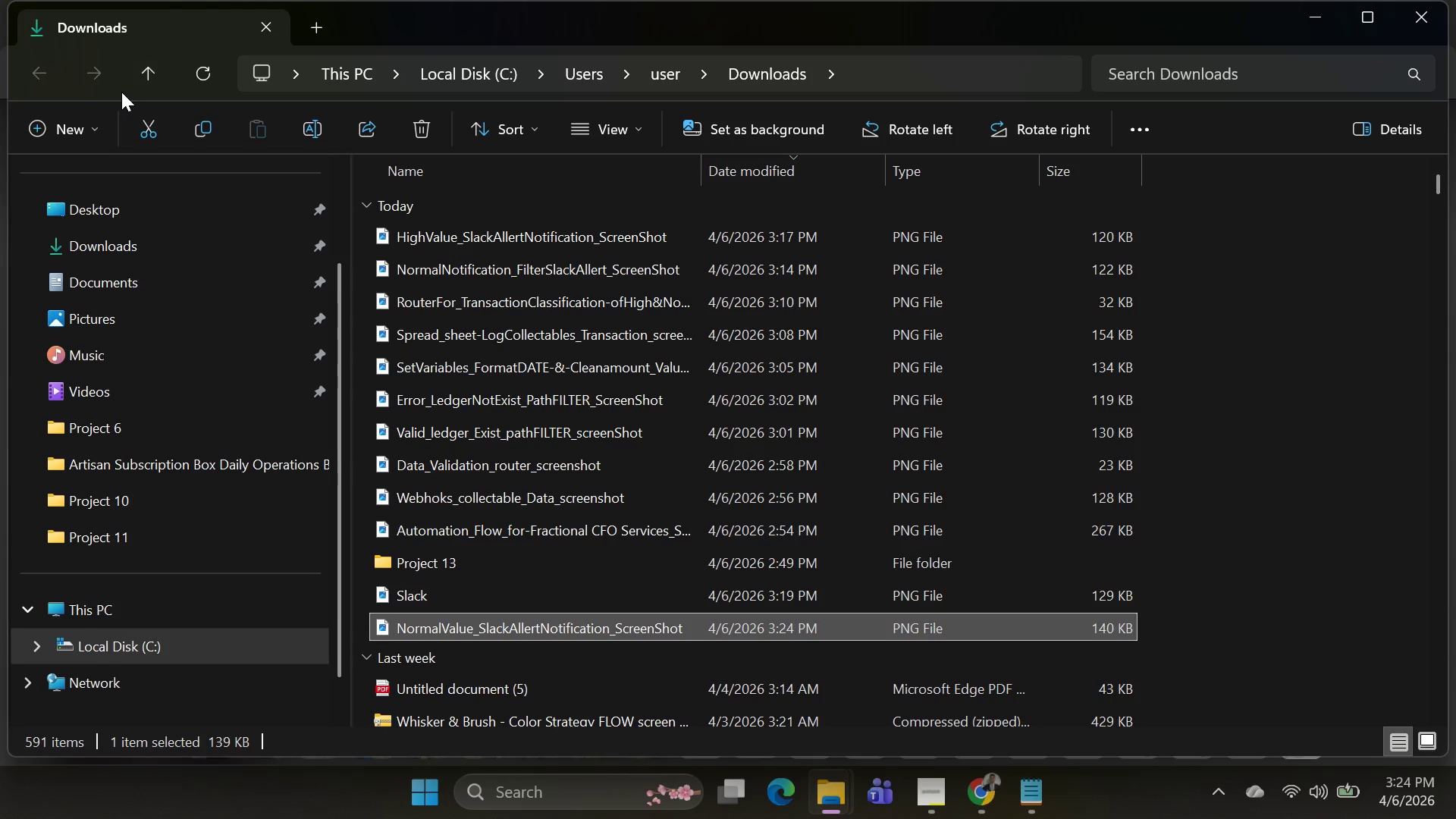 
left_click([206, 76])
 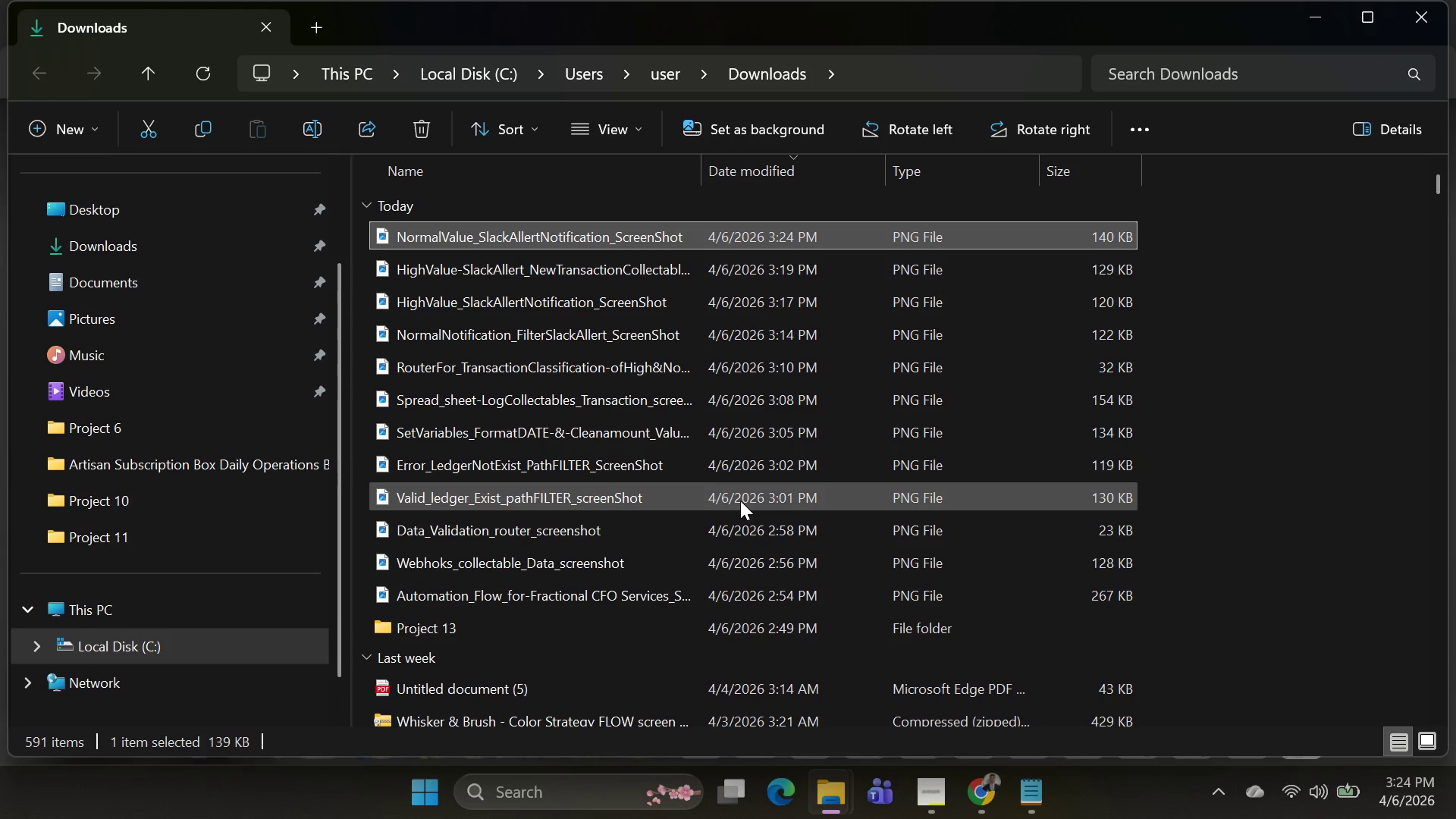 
key(Alt+AltLeft)
 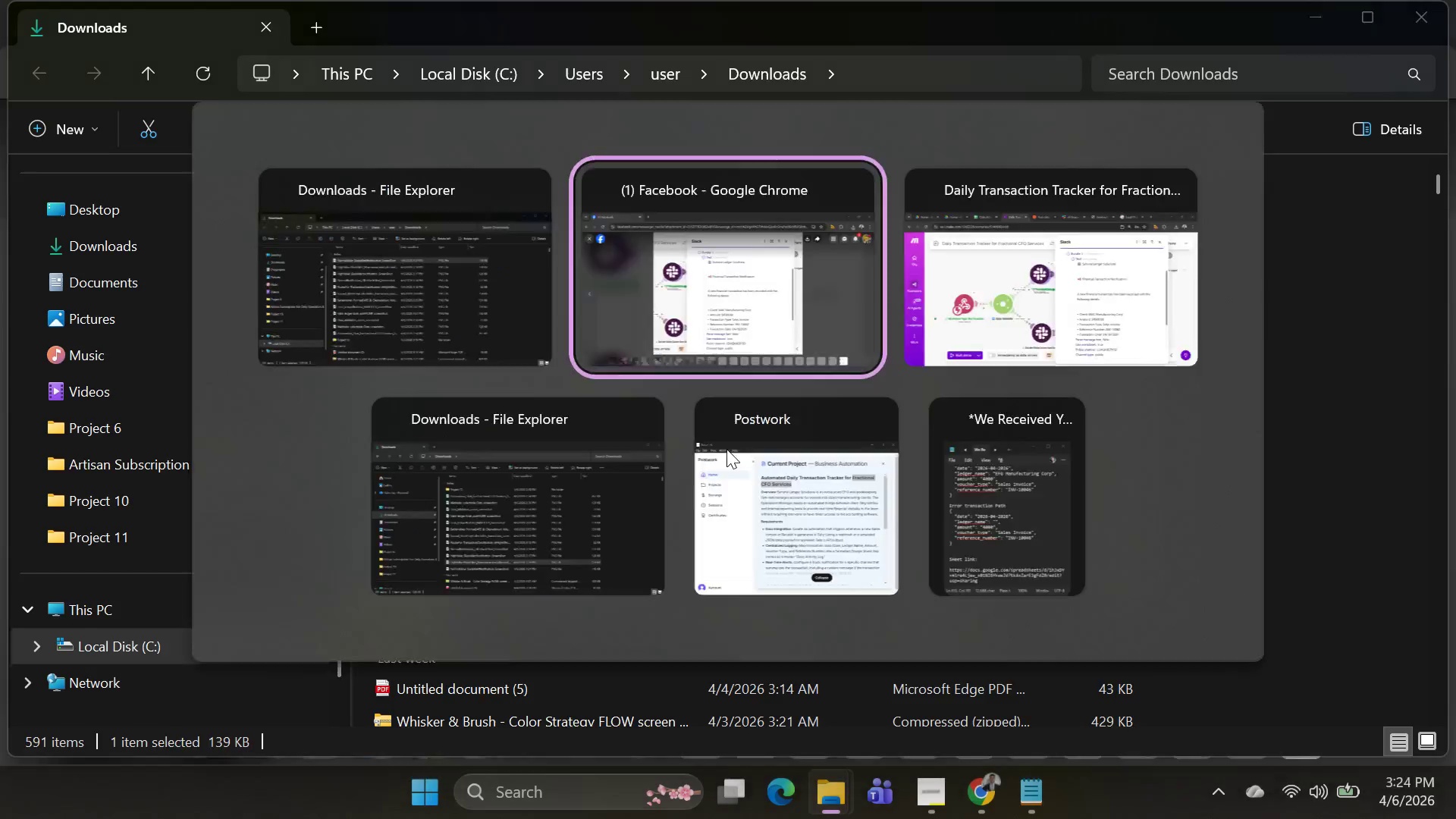 
key(Alt+Tab)
 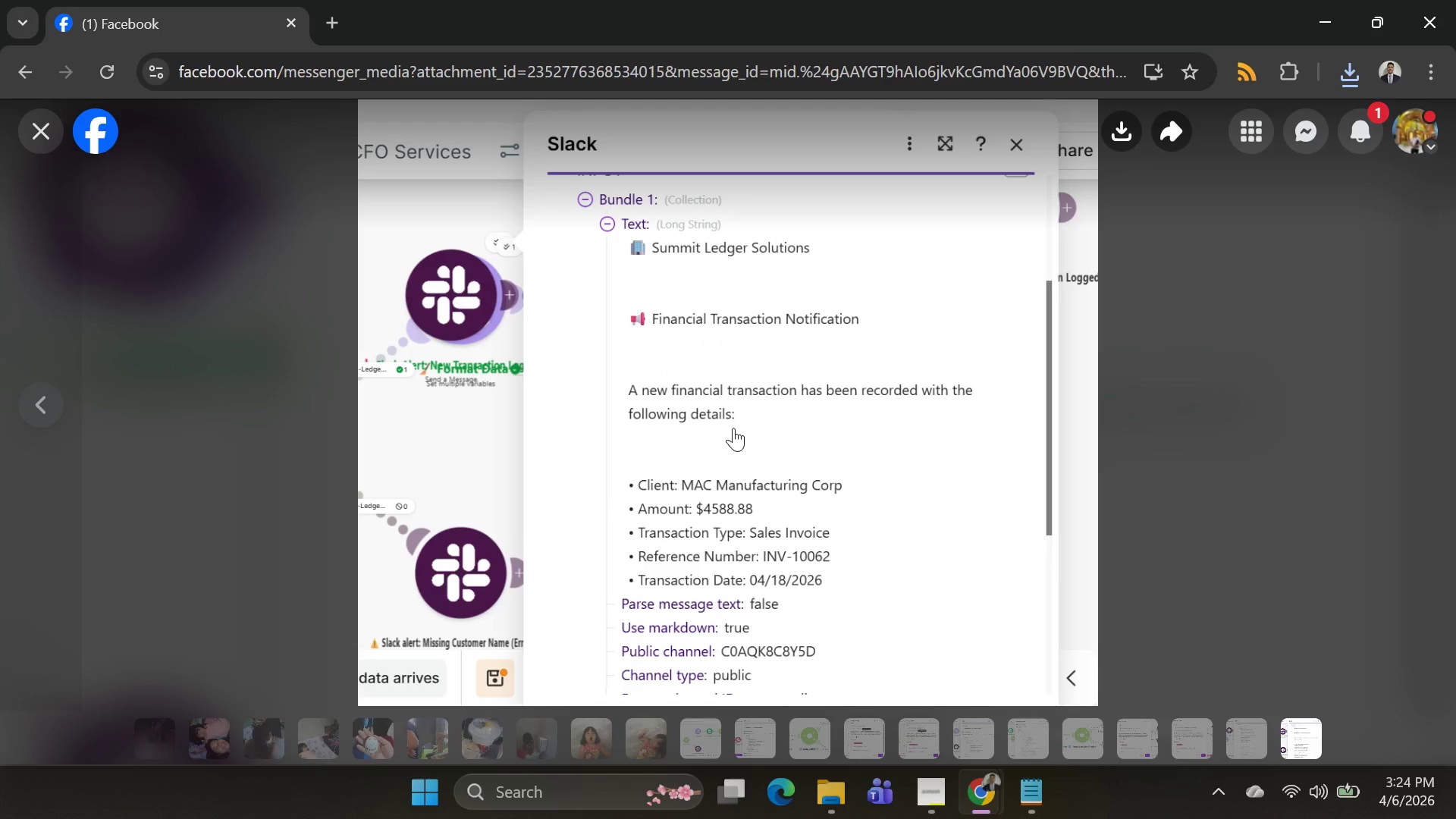 
key(Alt+AltLeft)
 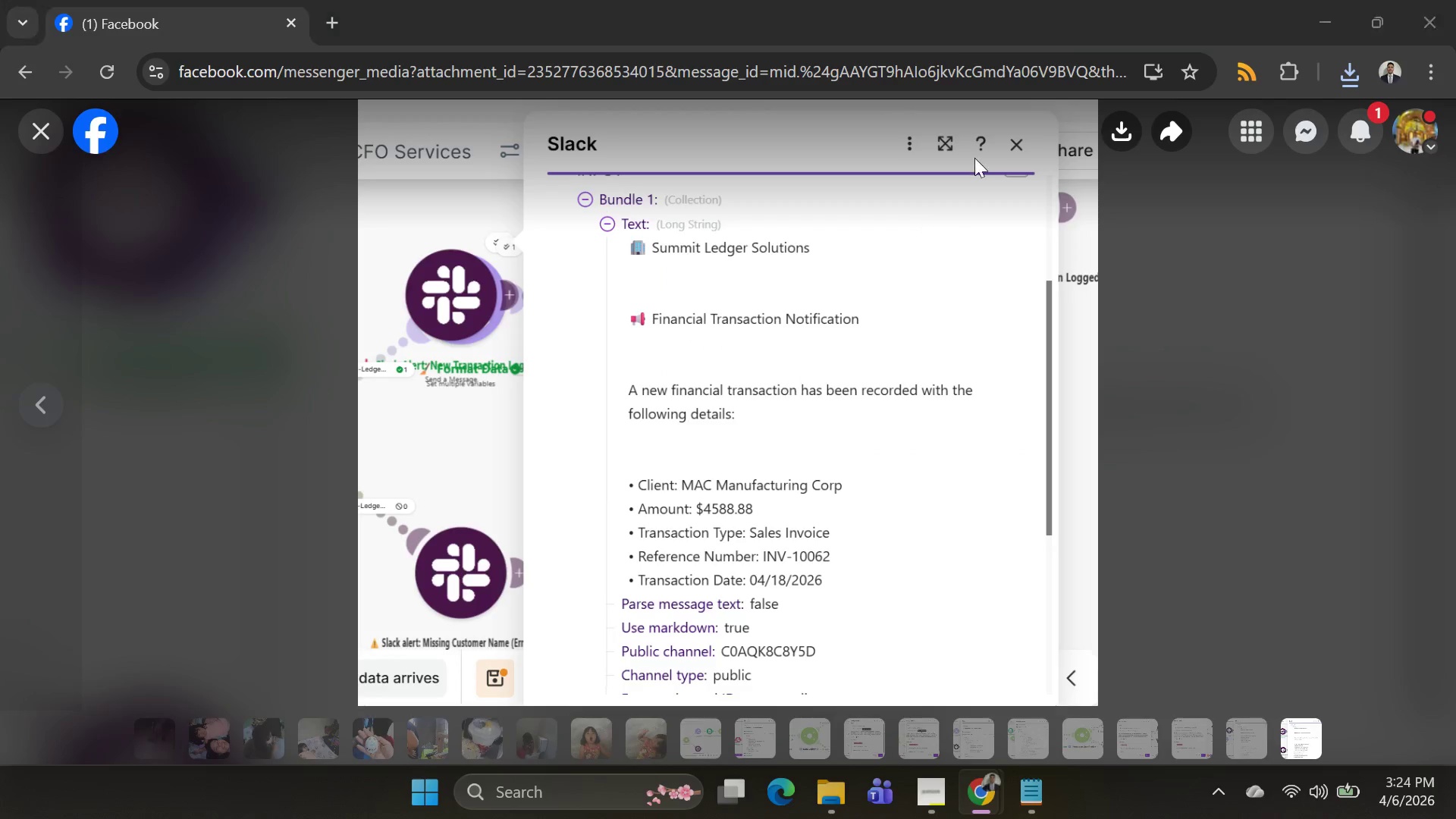 
key(Alt+Tab)
 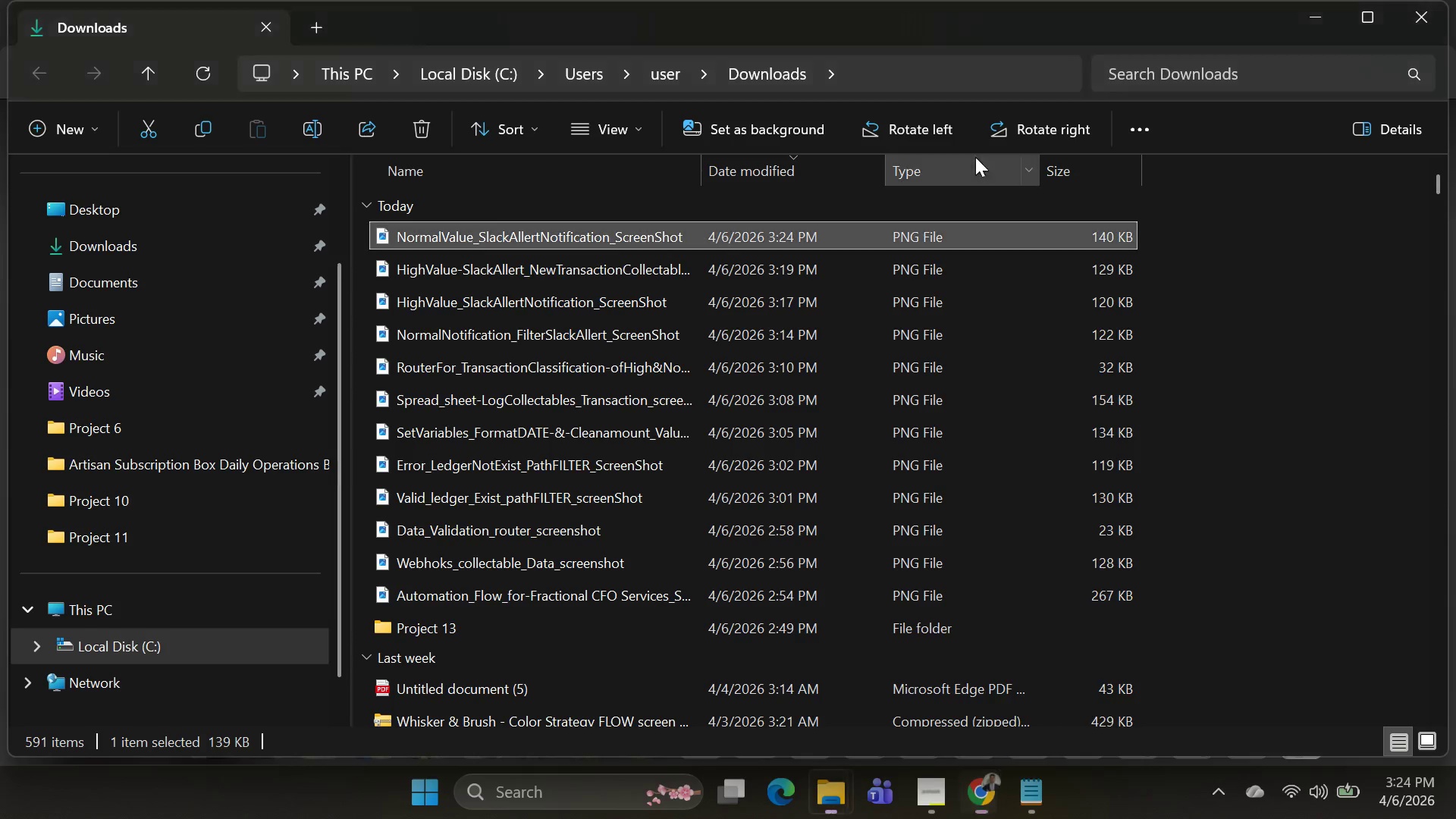 
key(Alt+AltLeft)
 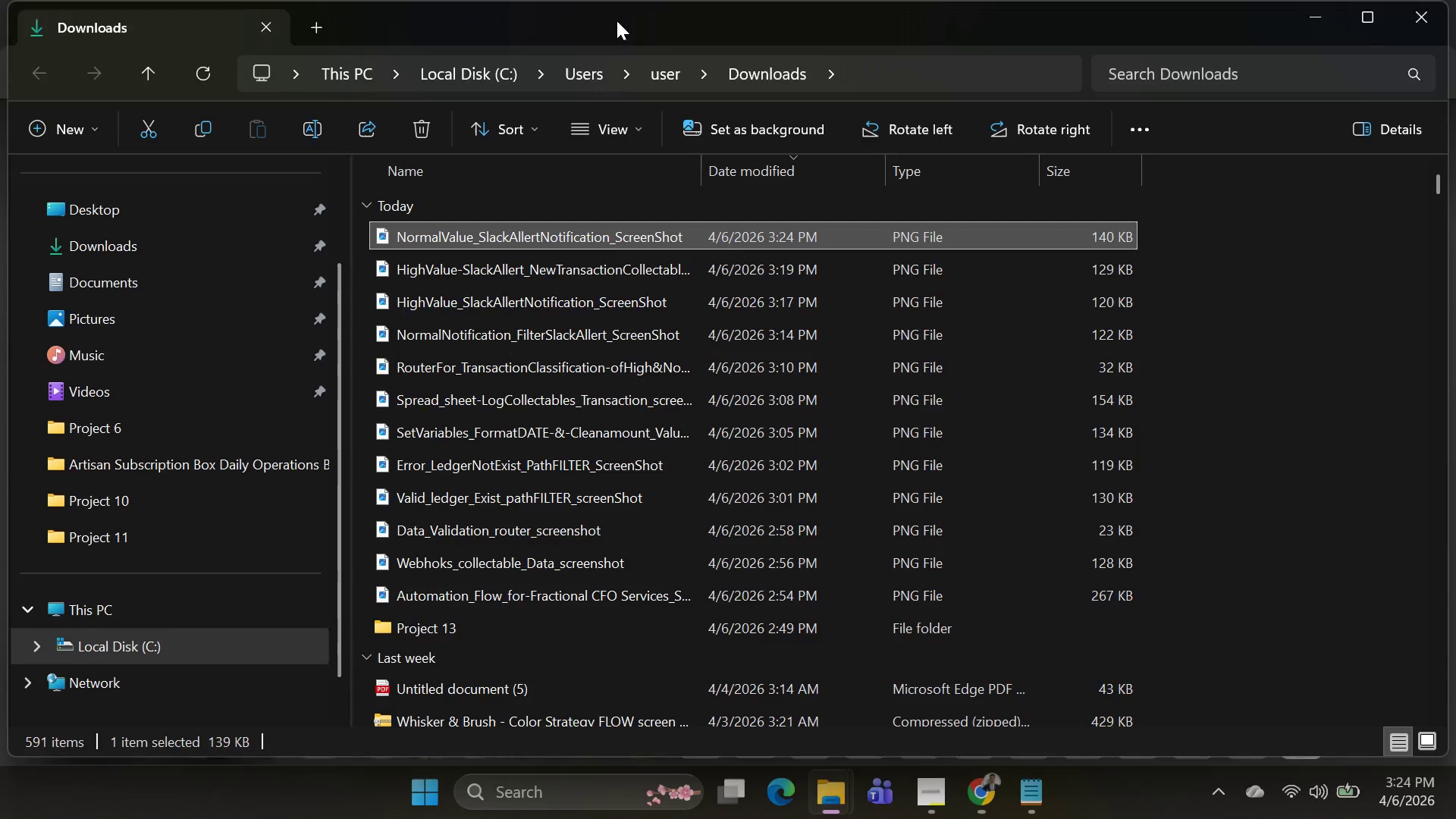 
key(Alt+Tab)
 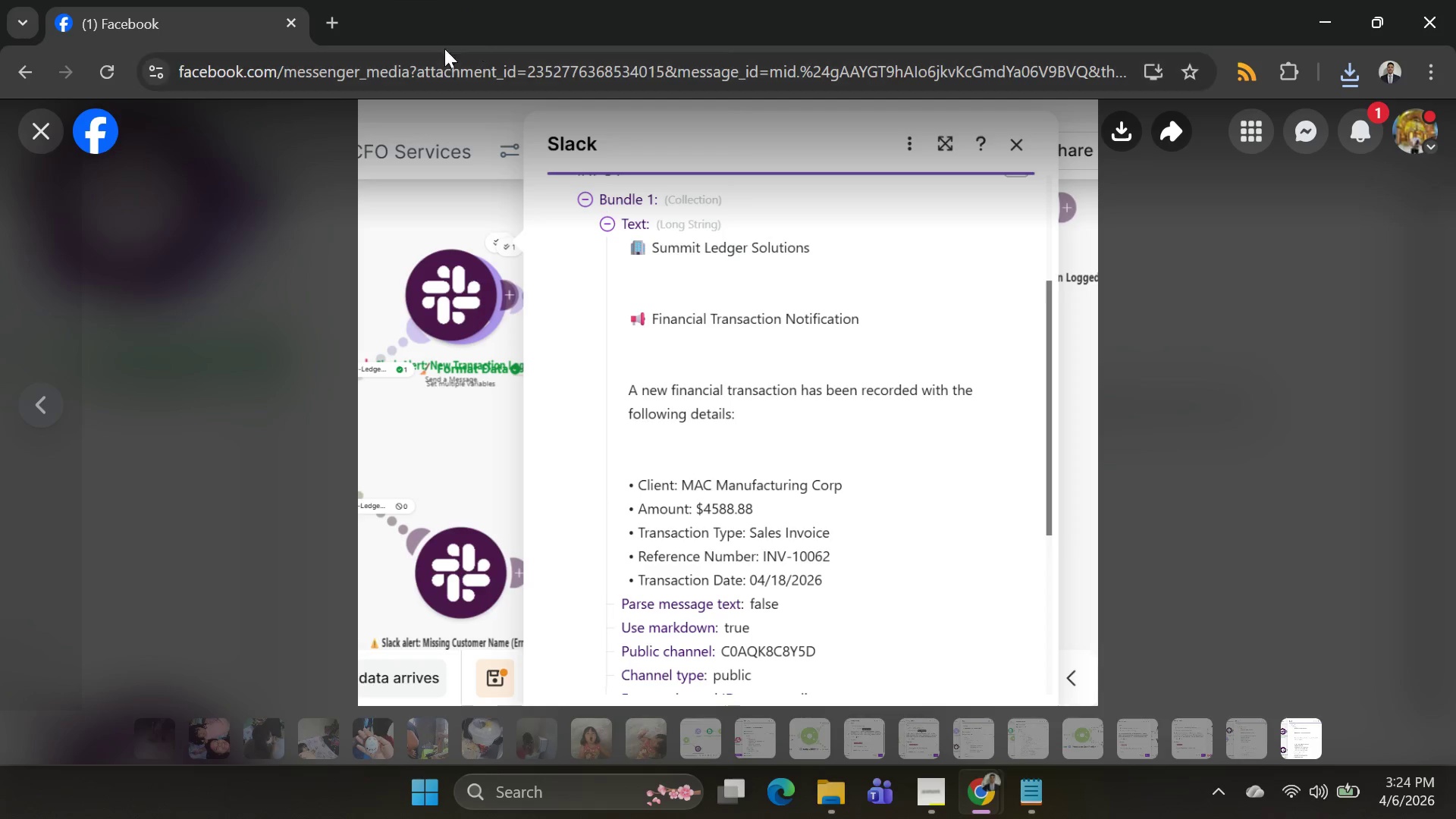 
key(Alt+AltLeft)
 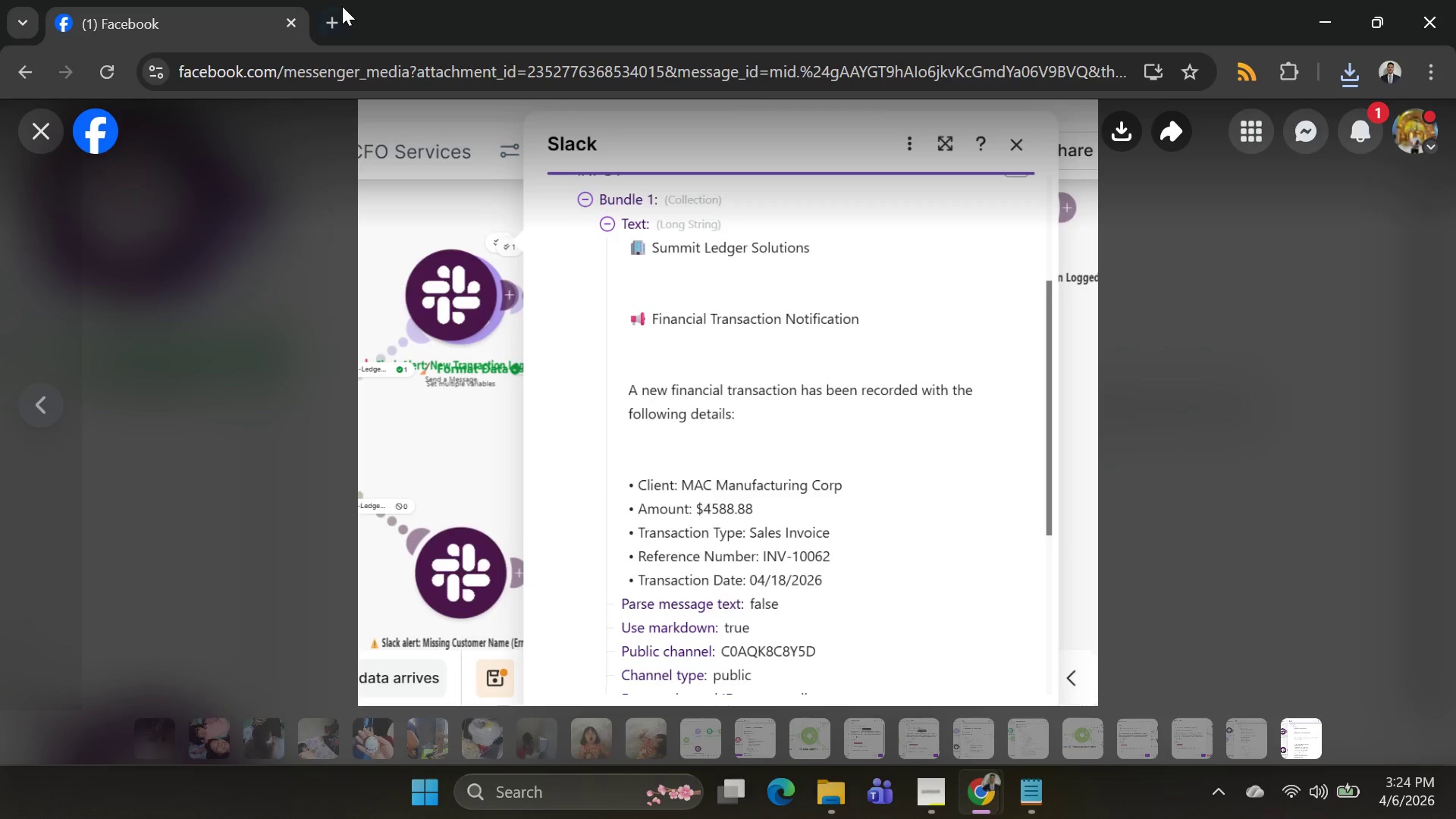 
key(Alt+Tab)
 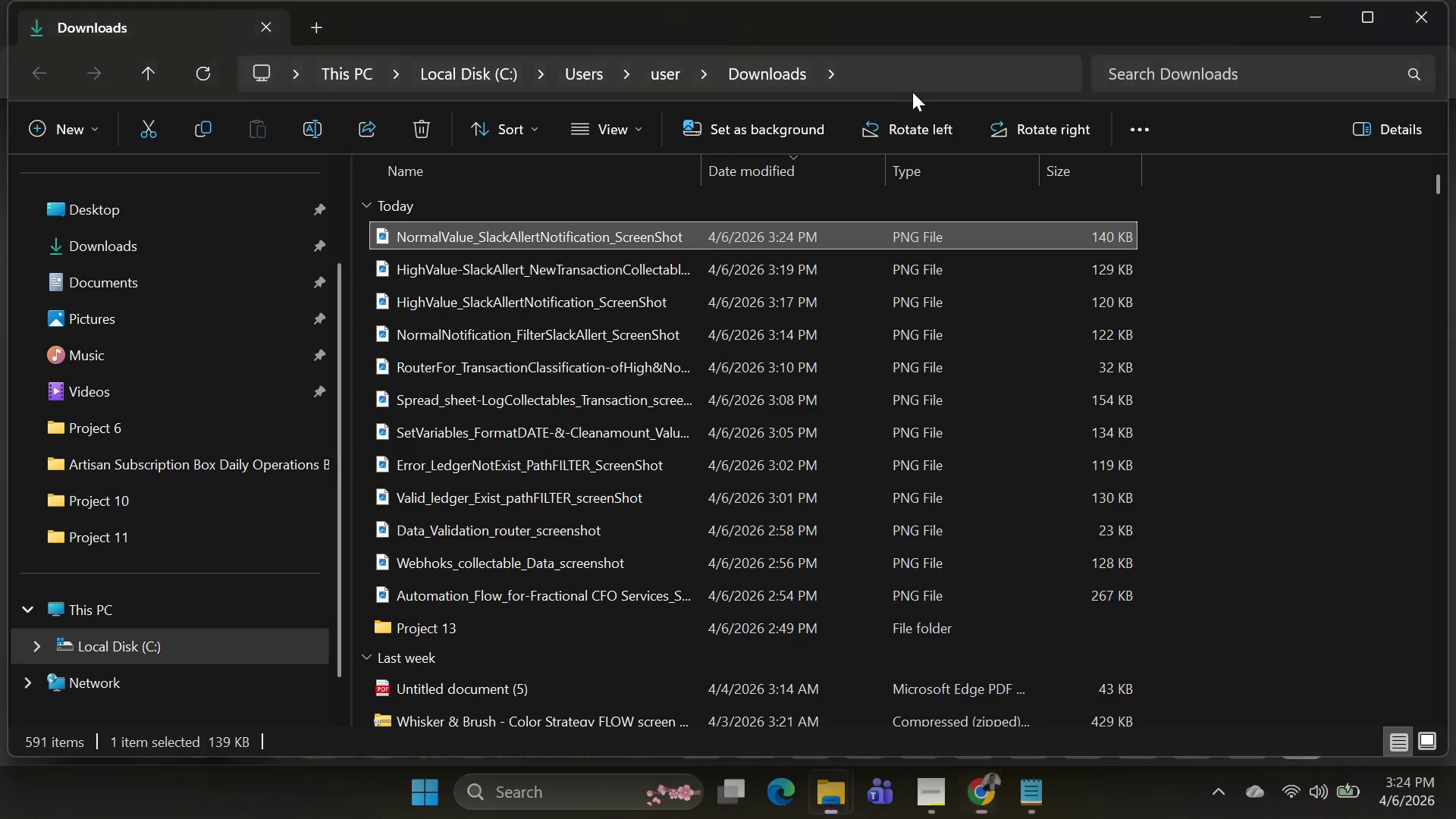 
key(Alt+AltLeft)
 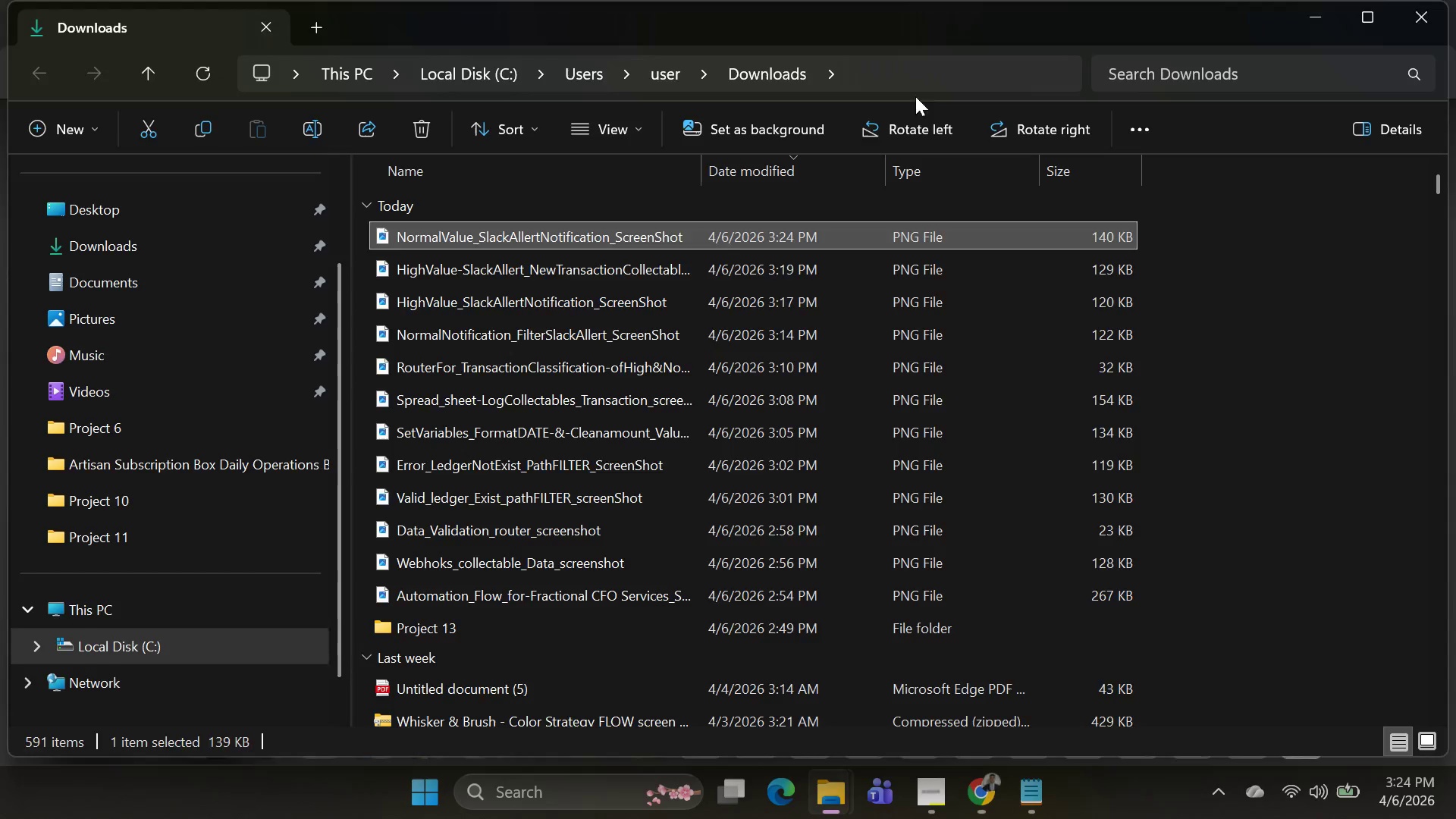 
key(Alt+Tab)
 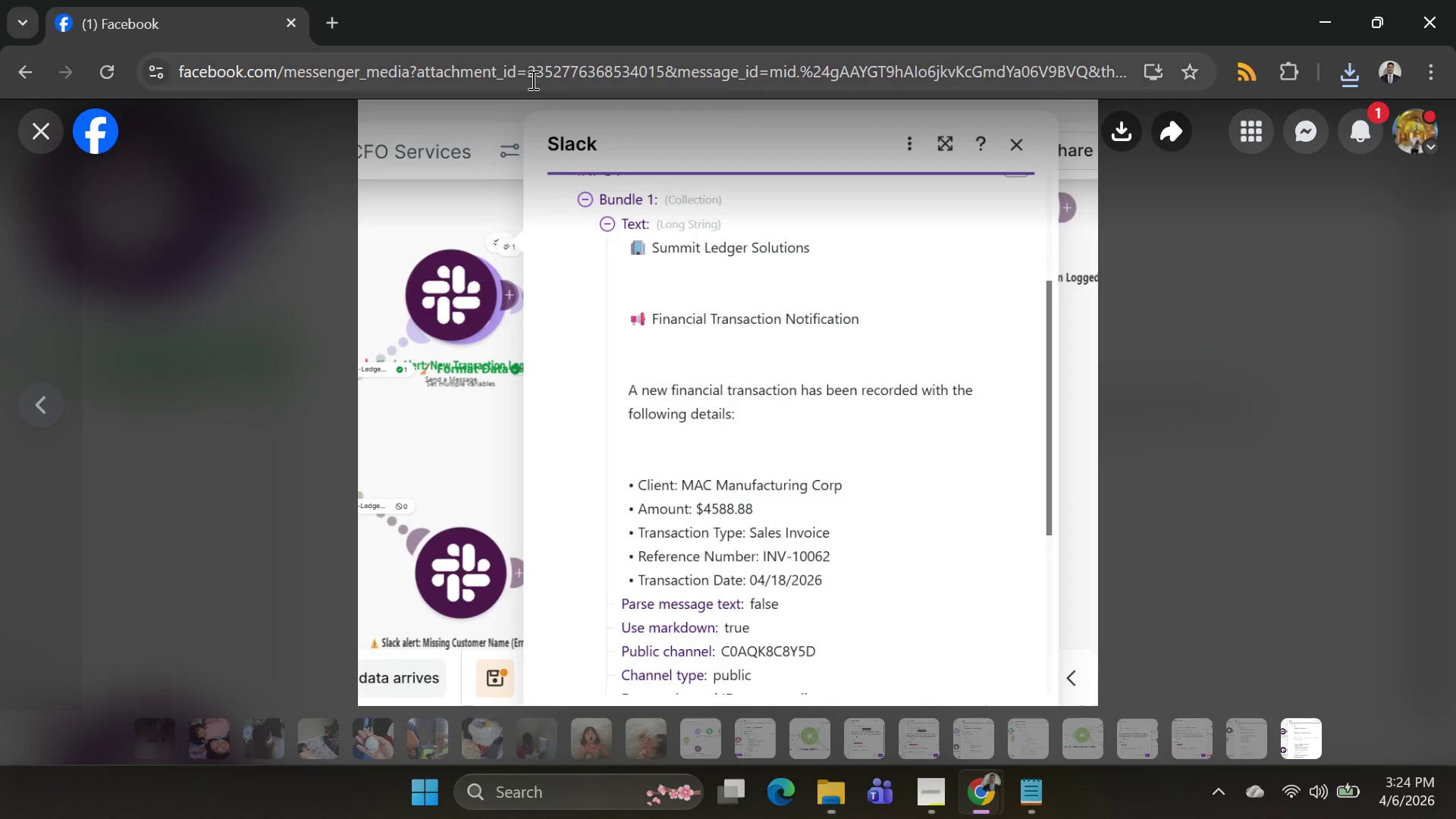 
key(Alt+AltLeft)
 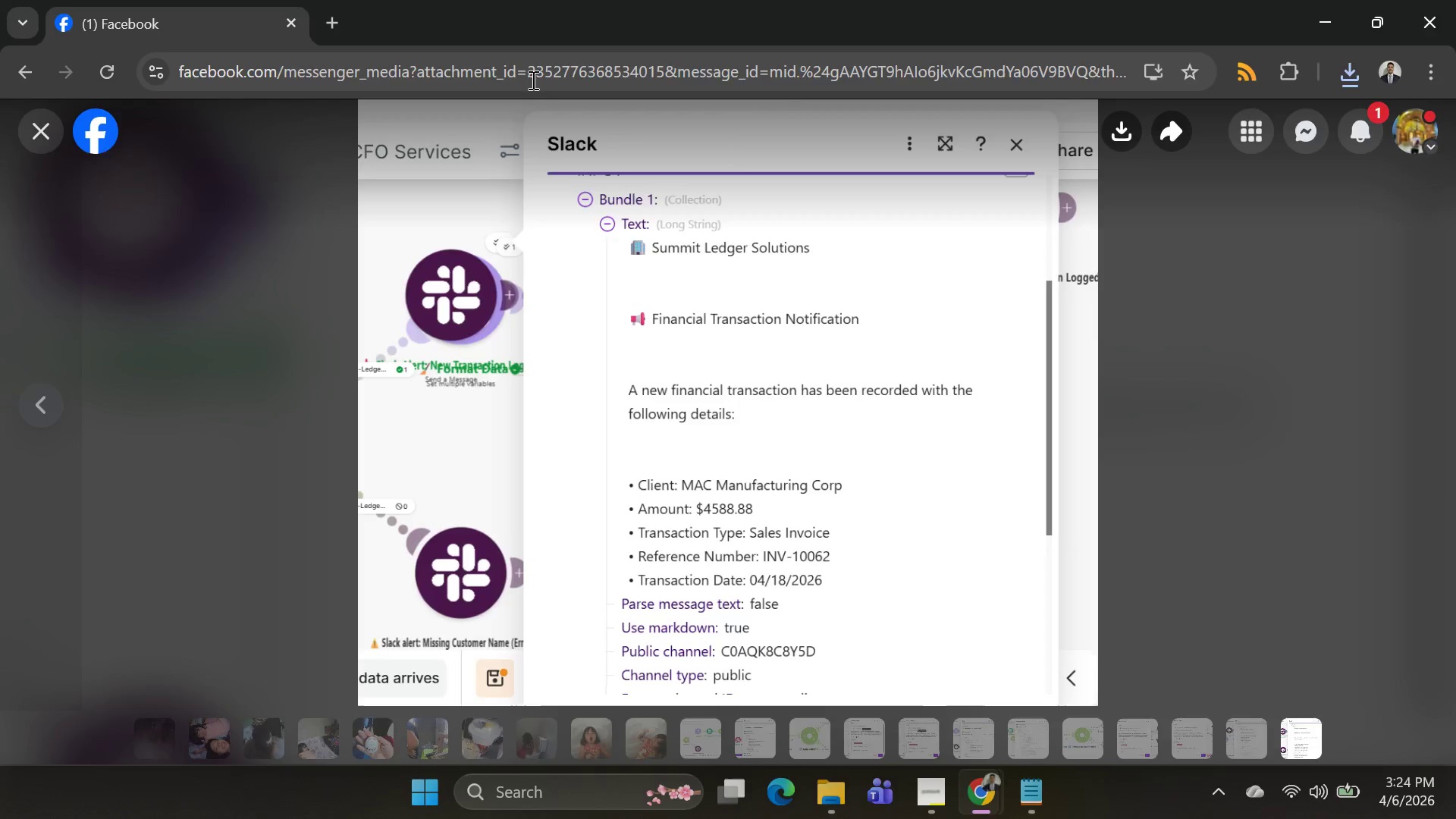 
key(Alt+Tab)
 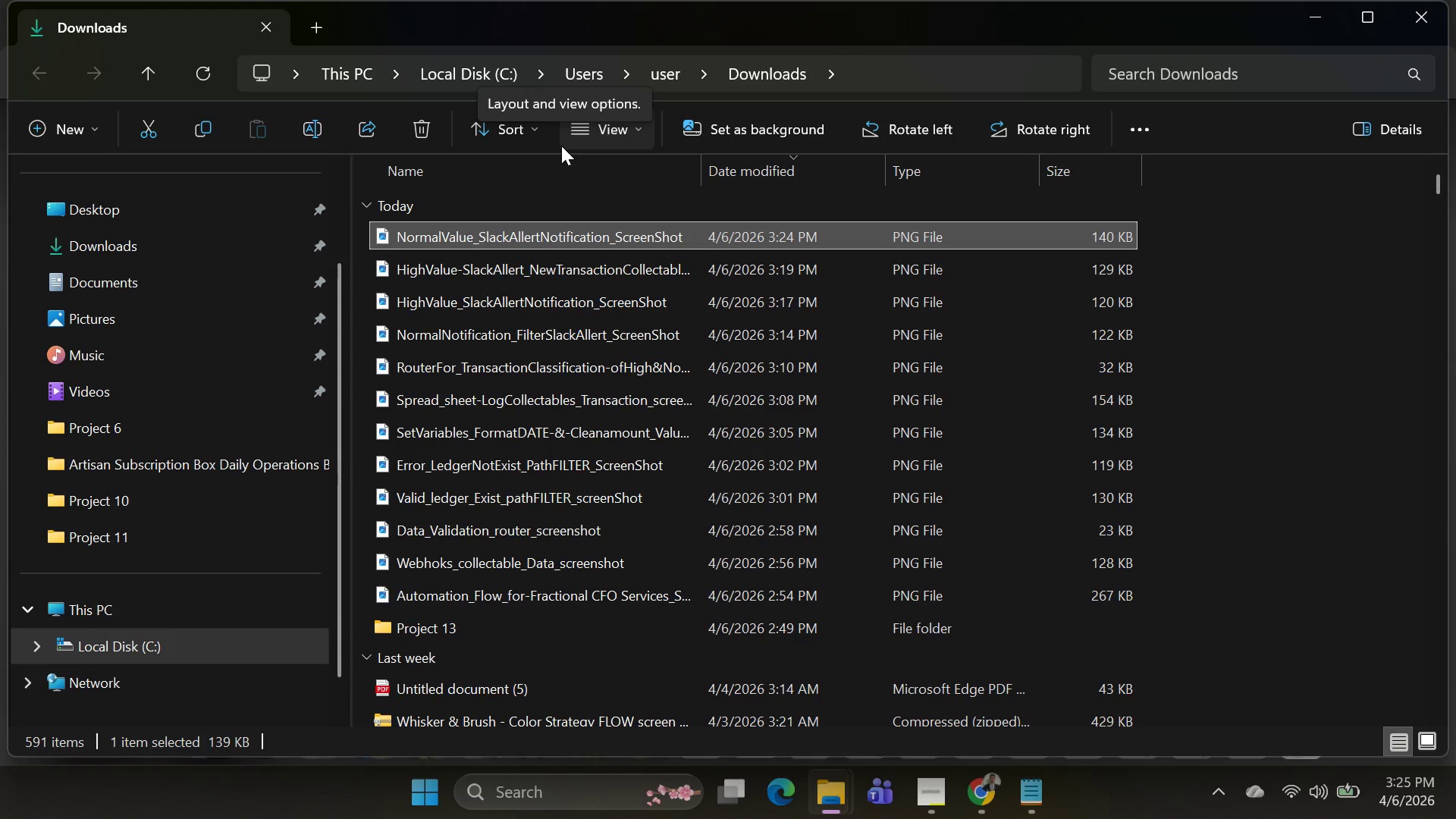 
wait(10.11)
 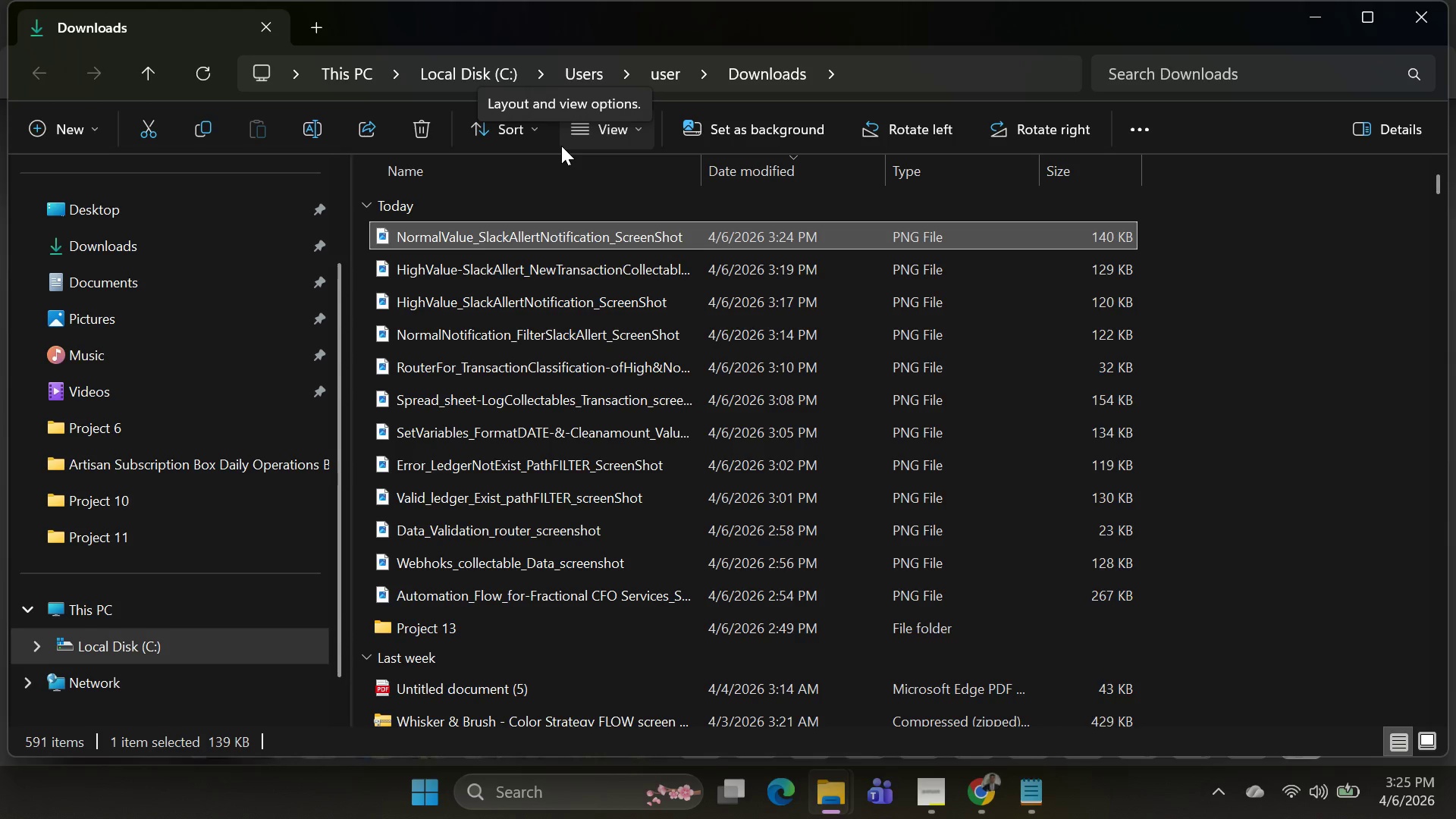 
key(Alt+AltLeft)
 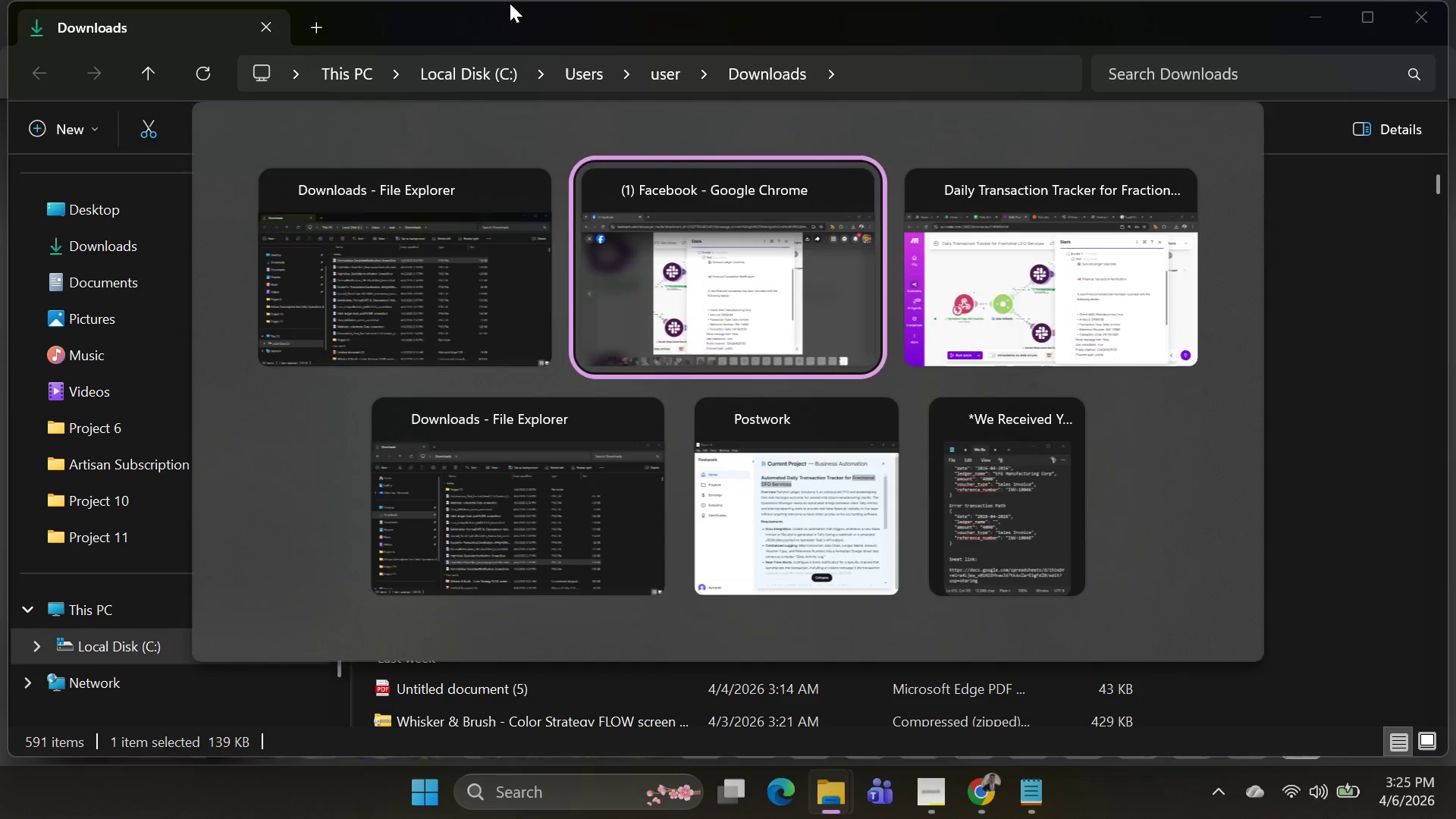 
key(Alt+Tab)
 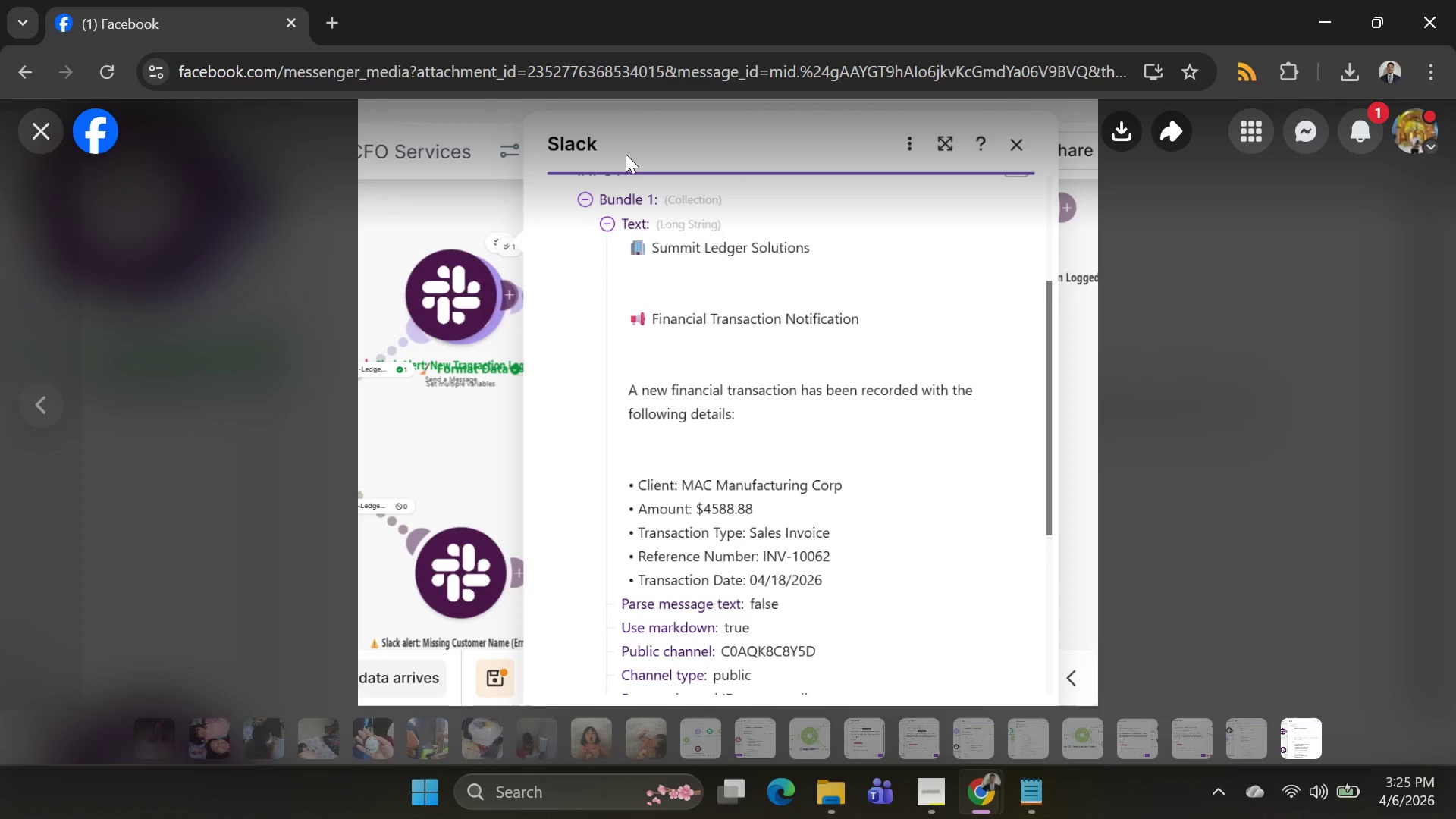 
key(Alt+AltLeft)
 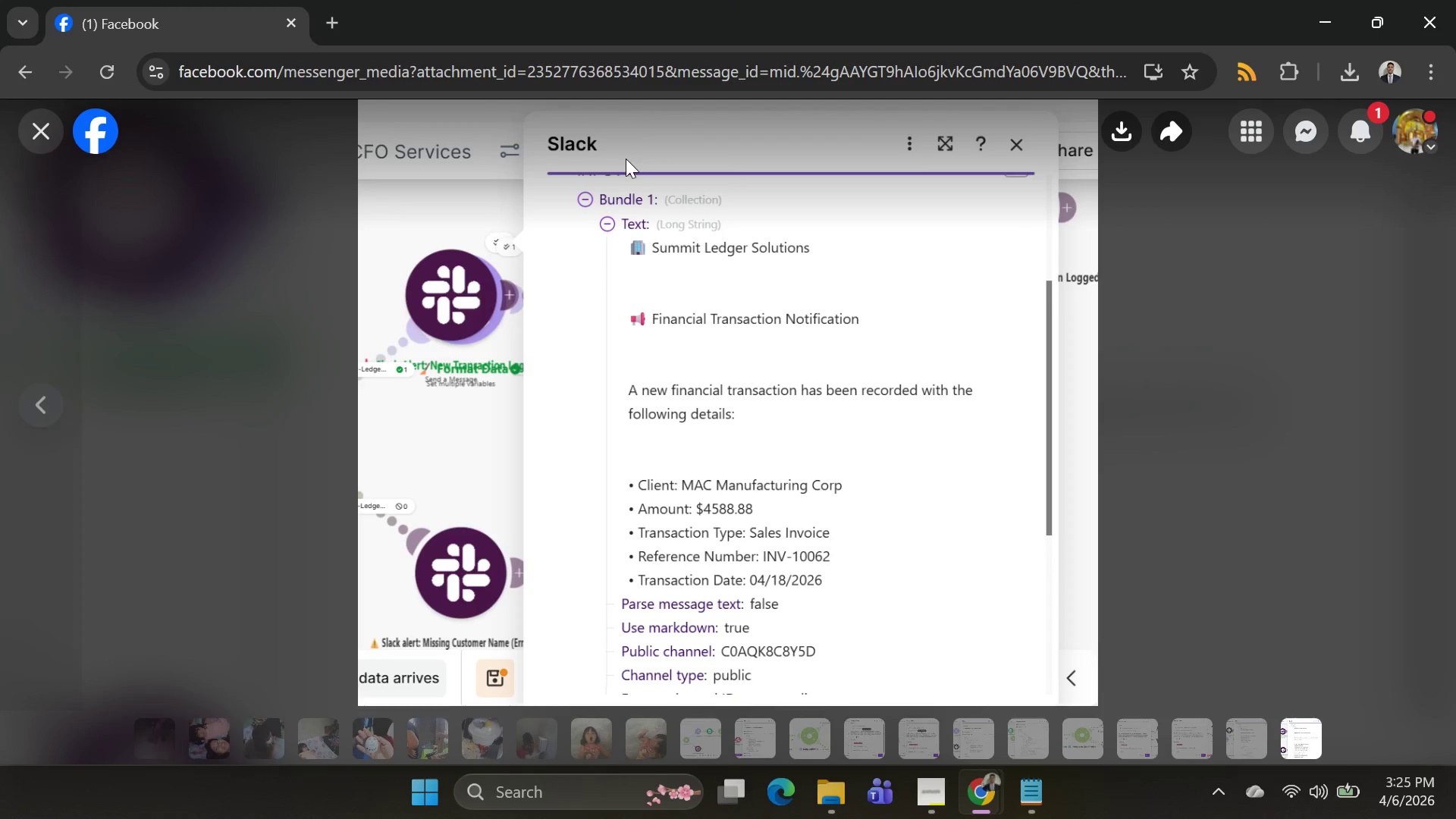 
key(Alt+Tab)
 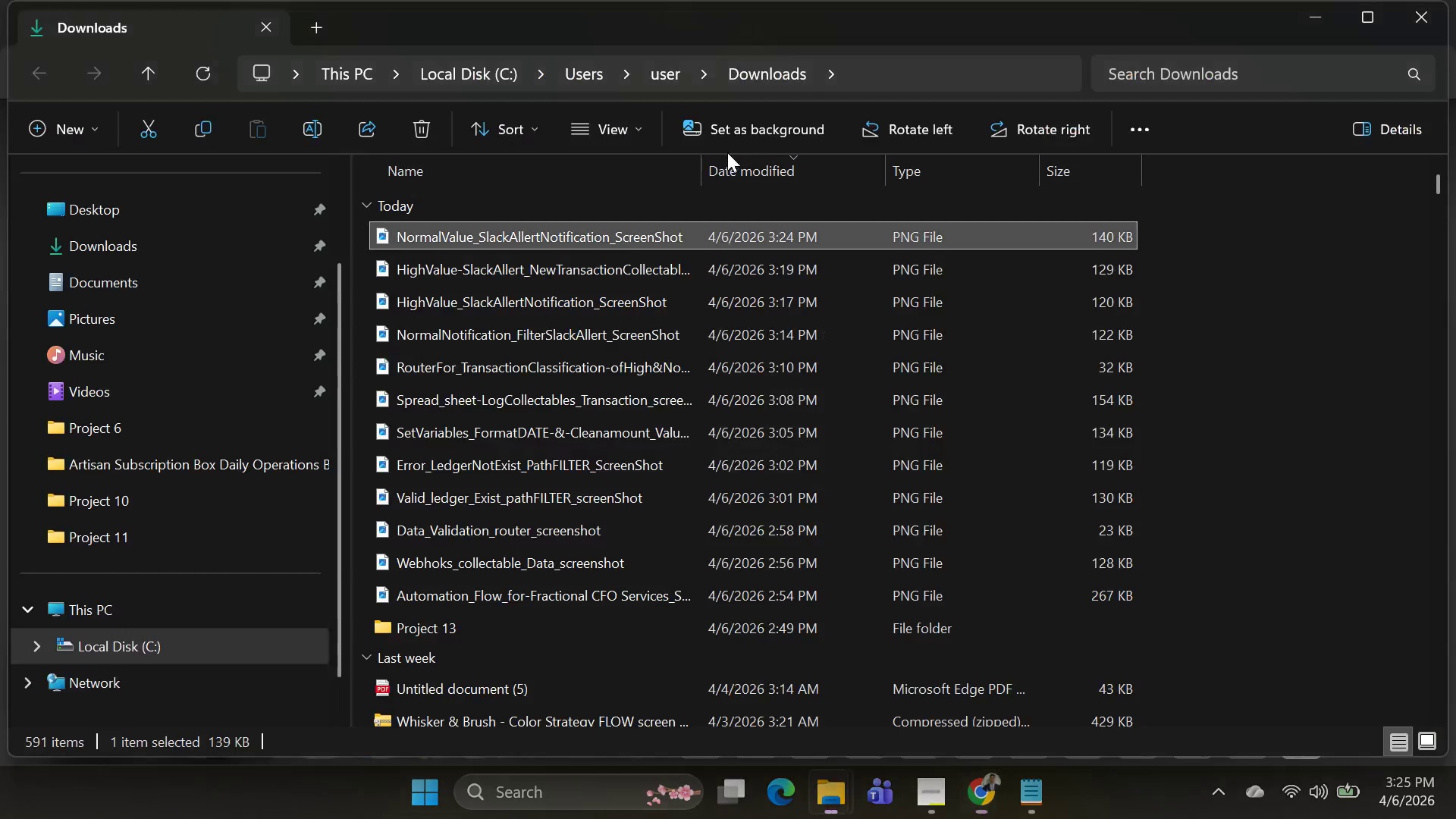 
key(Alt+AltLeft)
 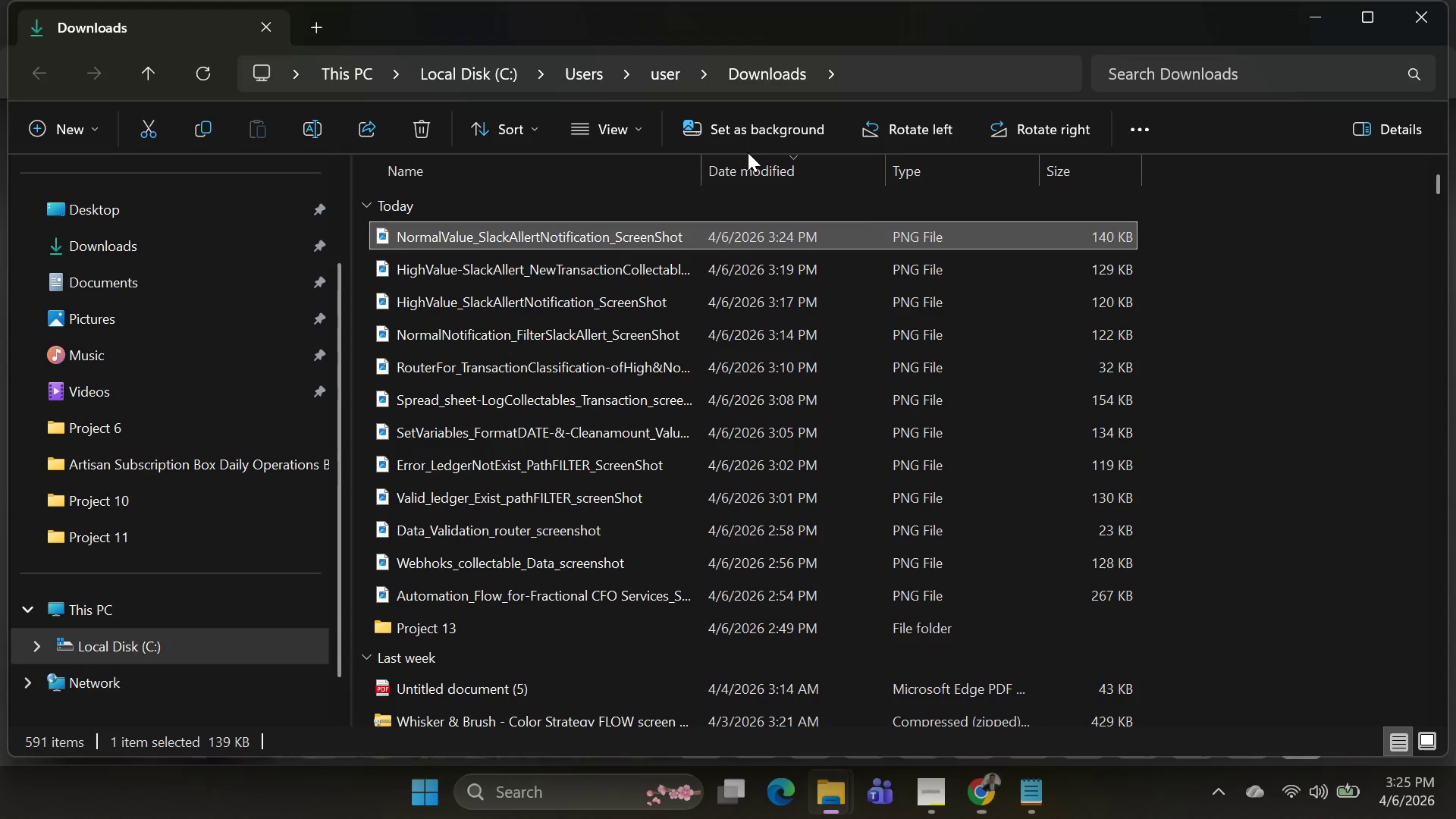 
key(Alt+Tab)
 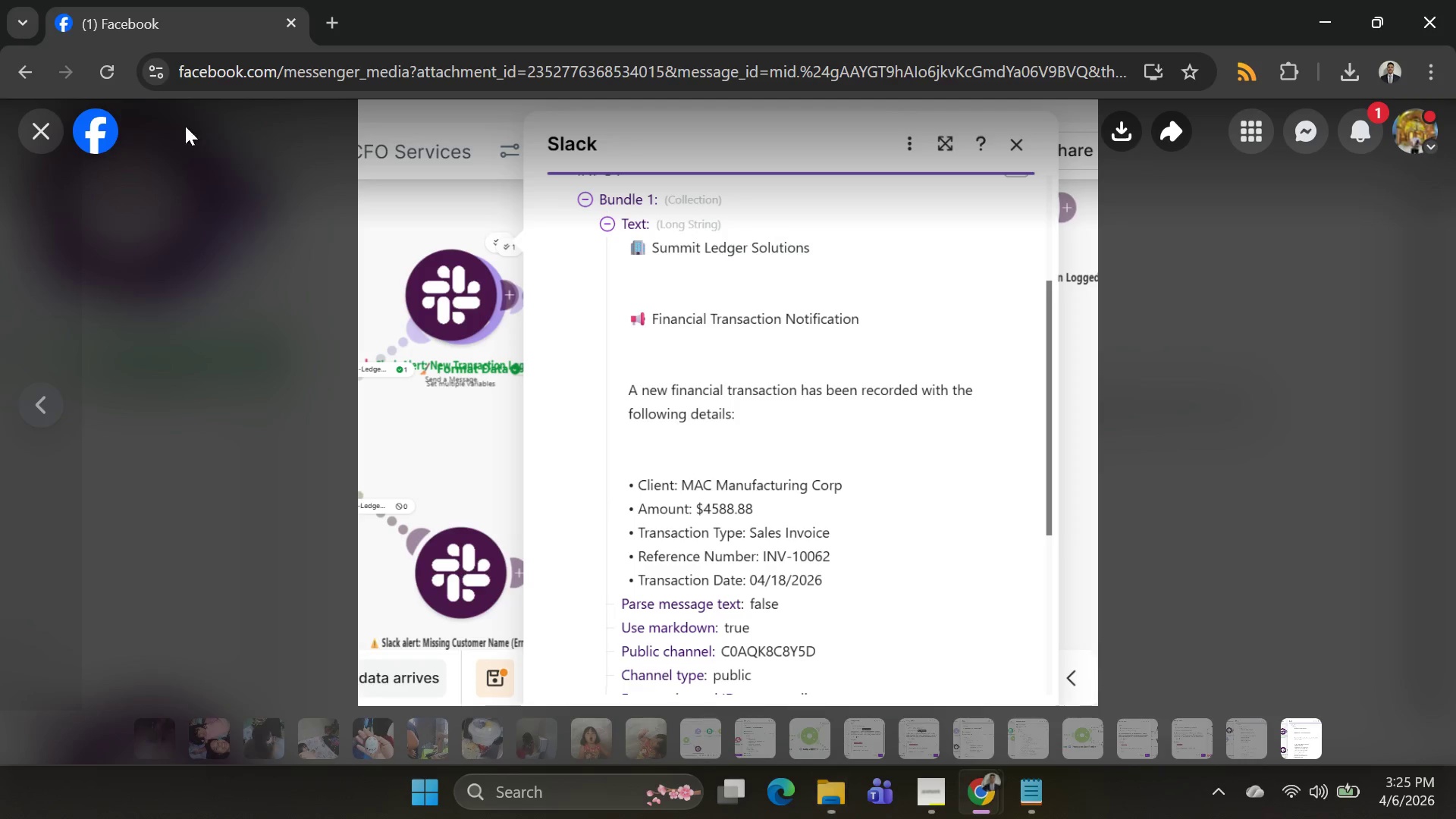 
key(Alt+AltLeft)
 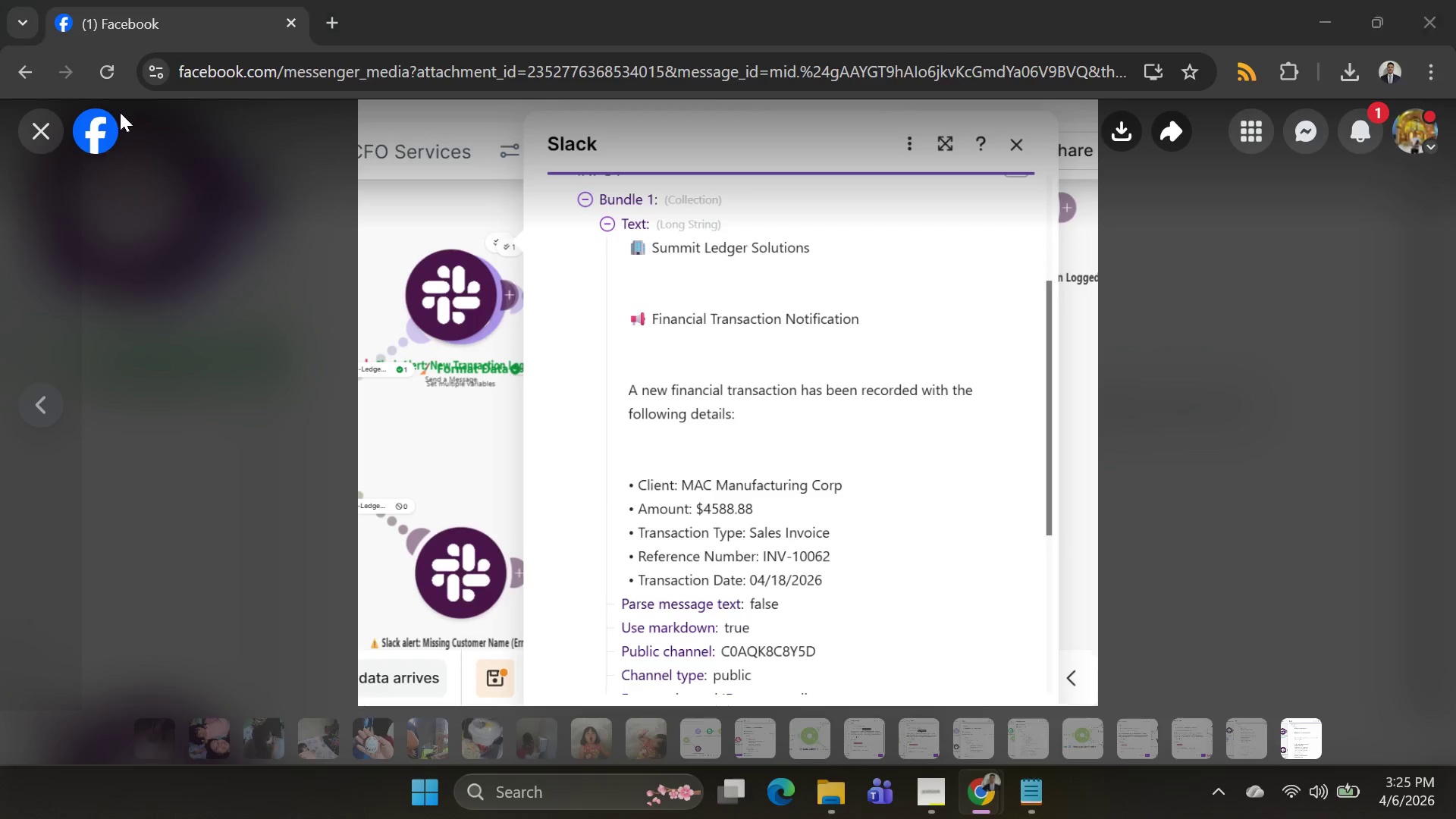 
key(Alt+Tab)
 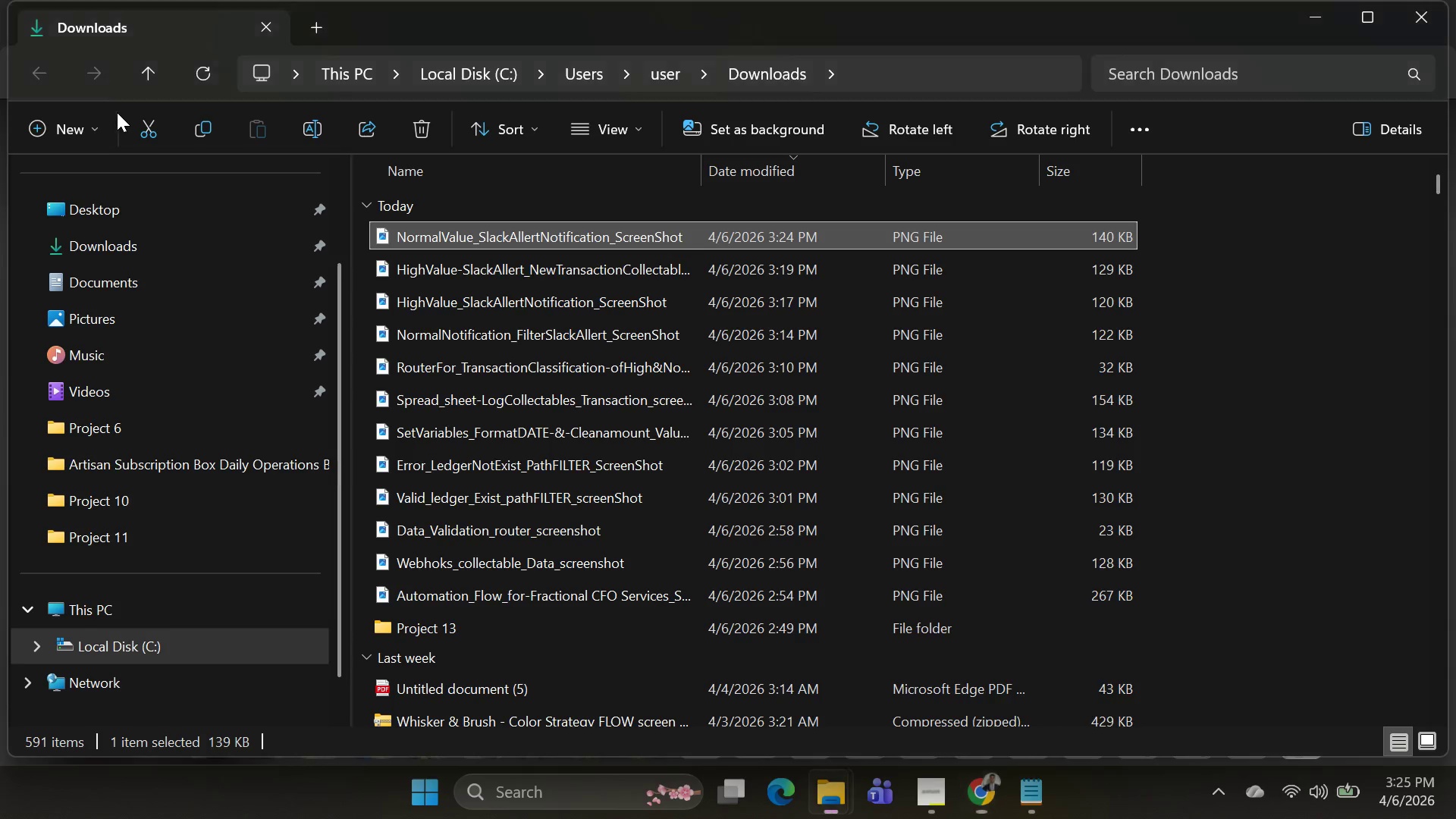 
key(Alt+AltLeft)
 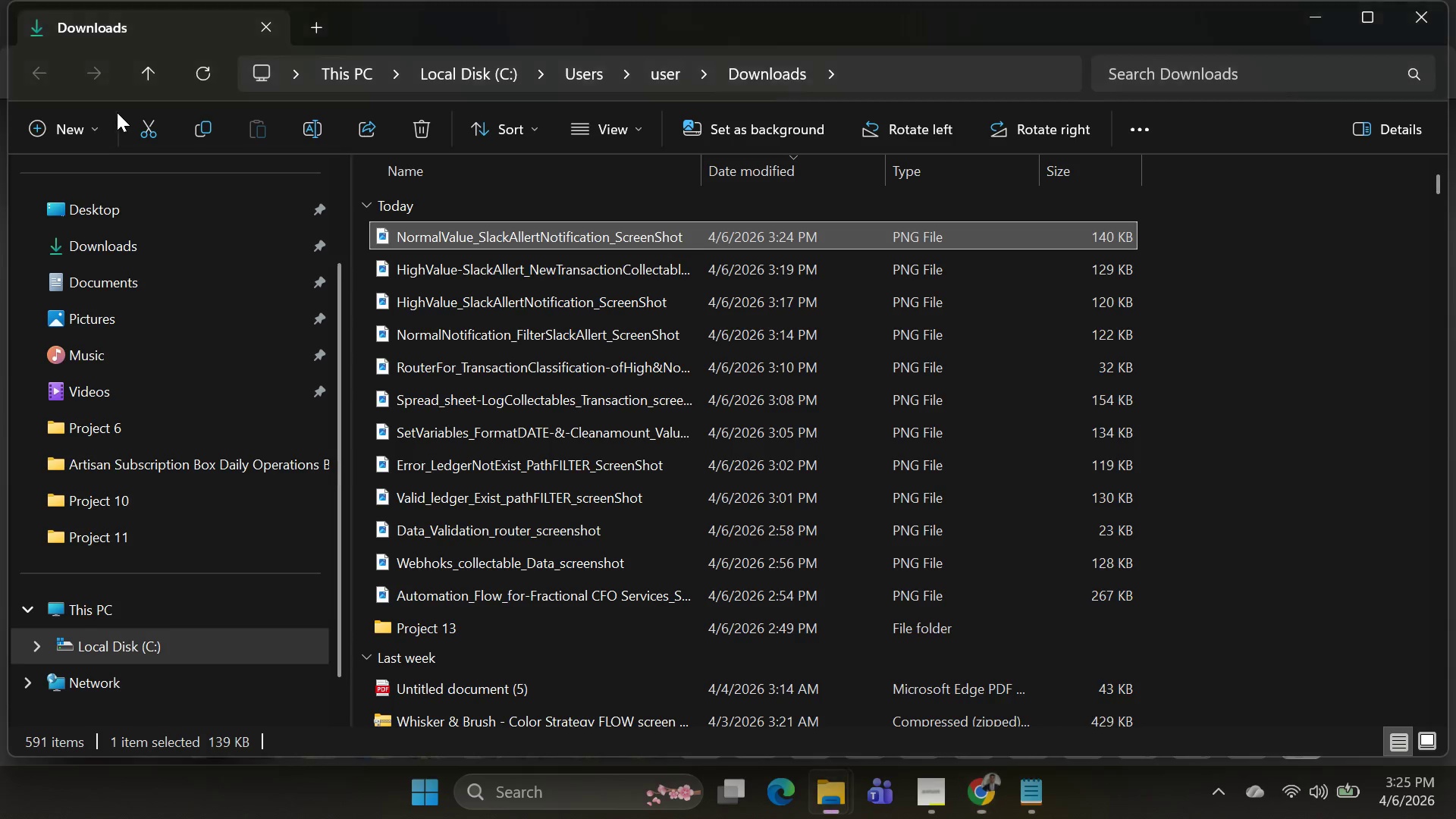 
key(Alt+Tab)
 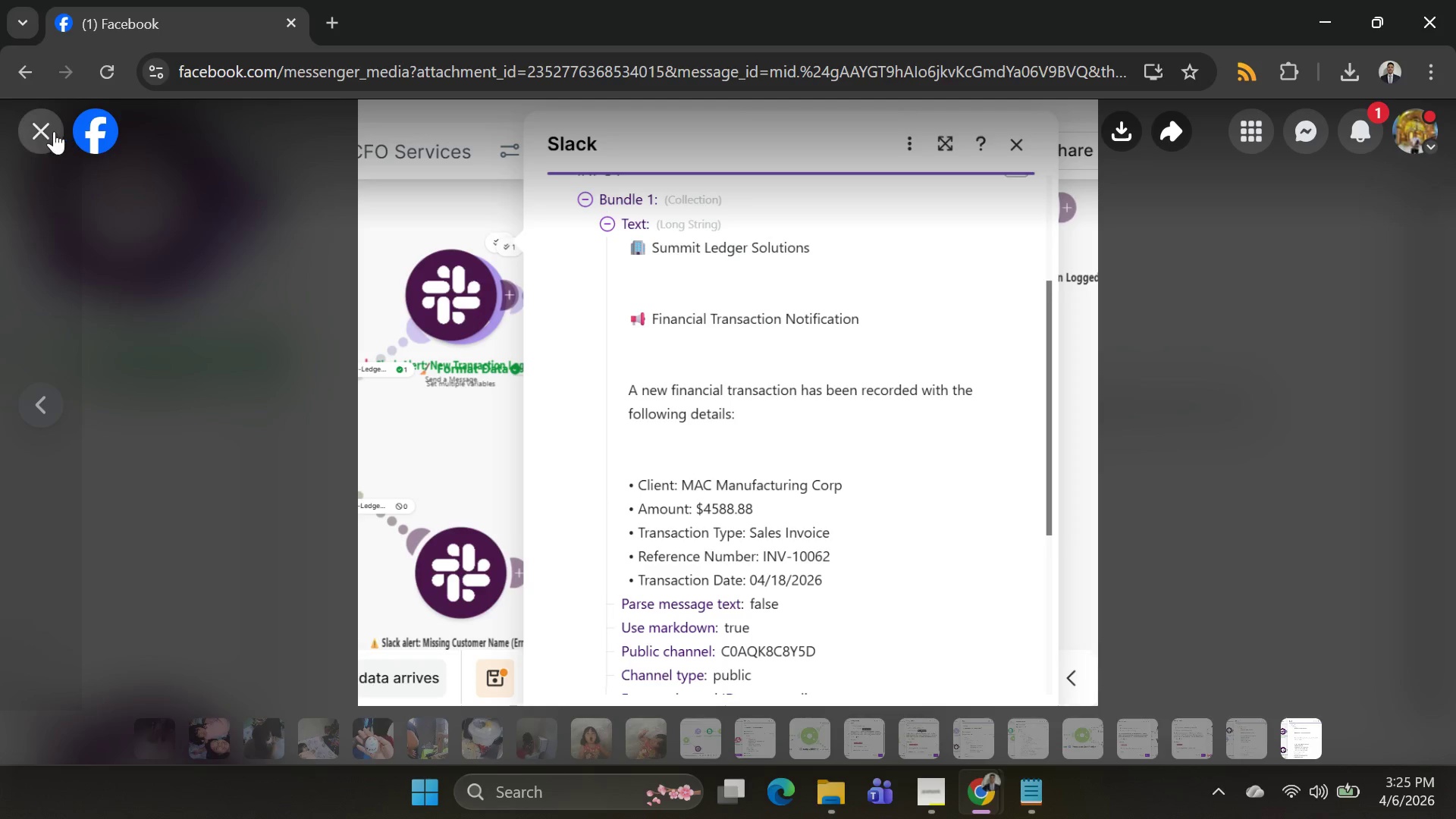 
left_click([52, 131])
 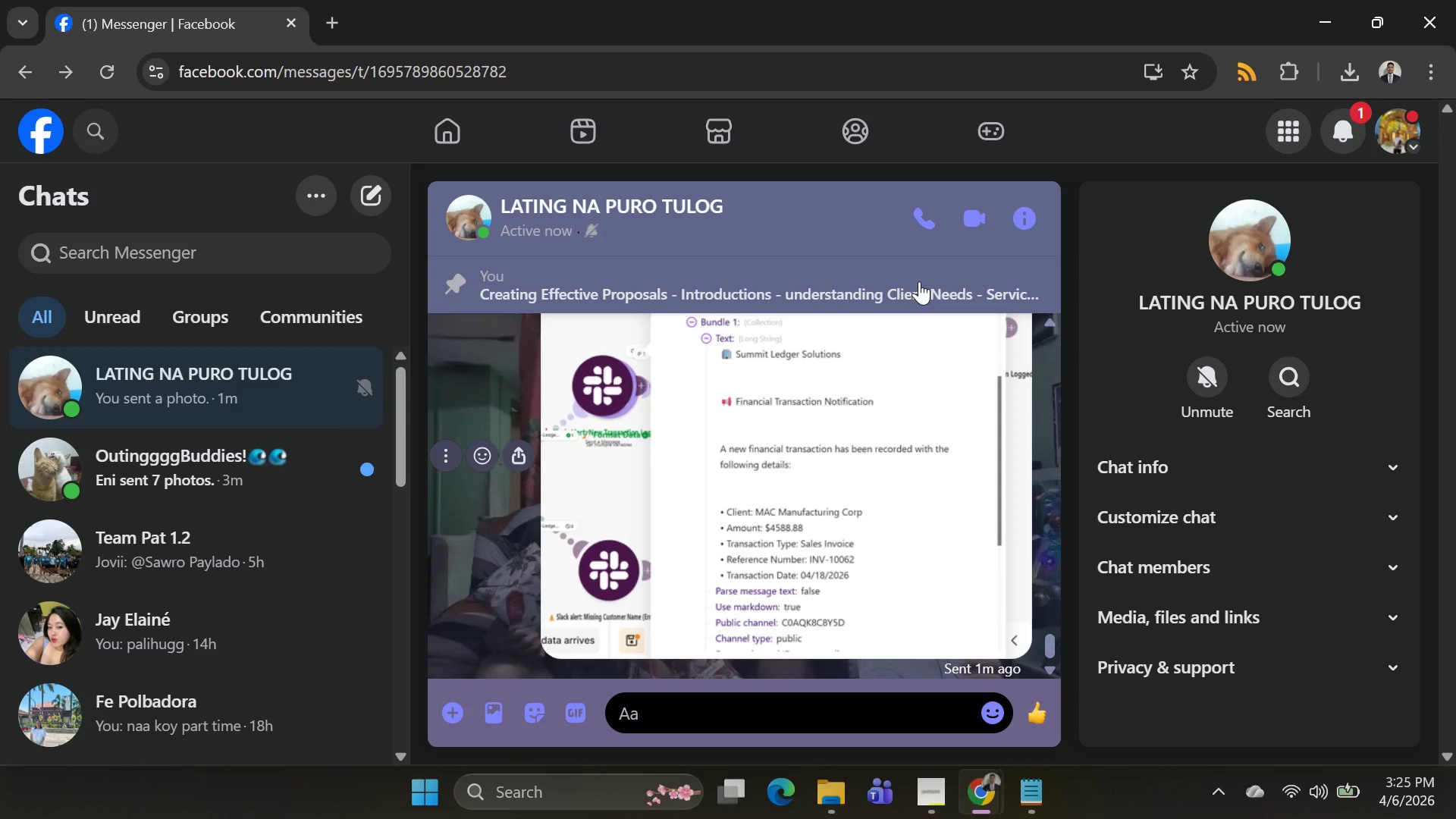 
key(Alt+Tab)
 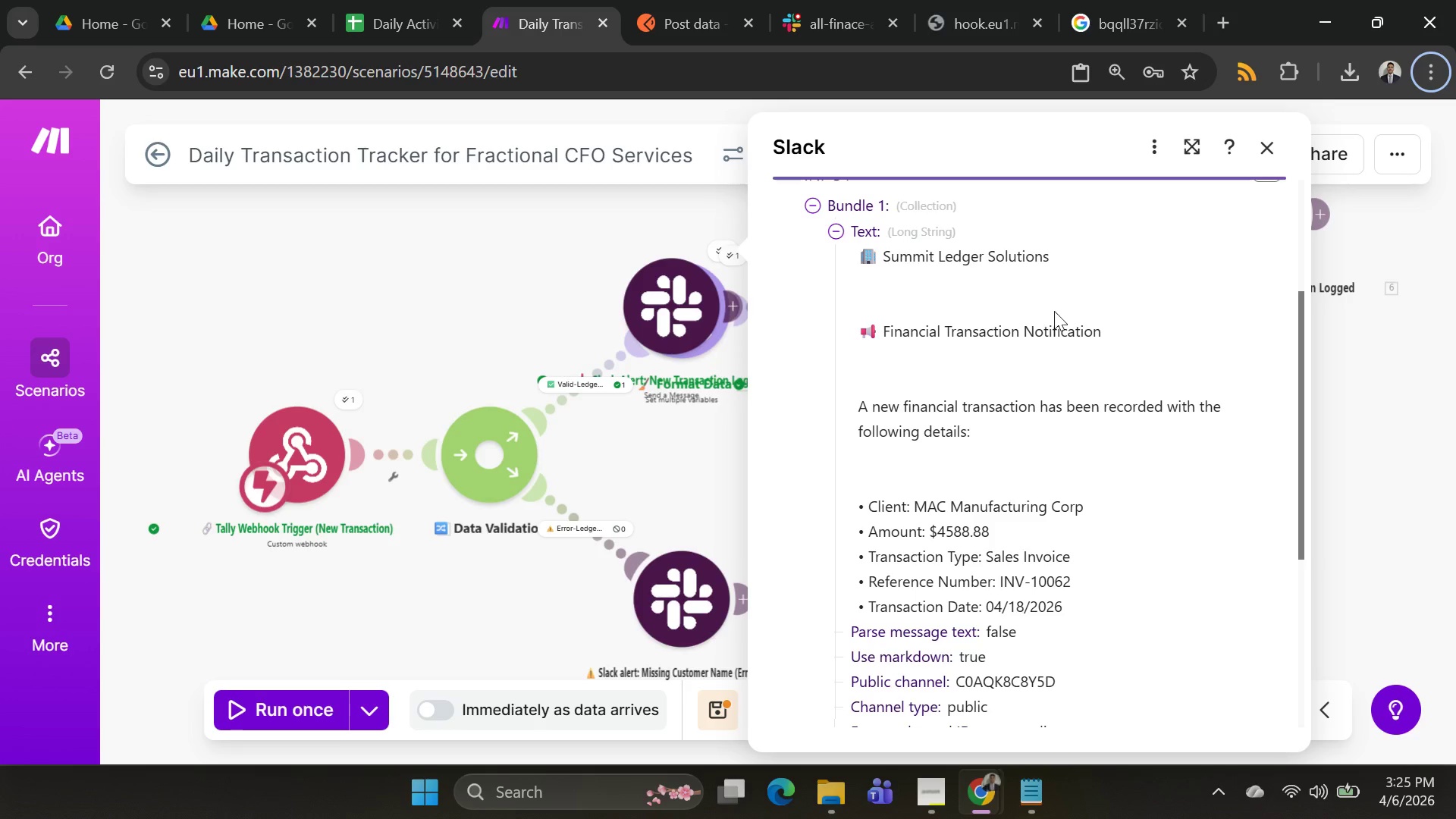 
left_click([673, 434])
 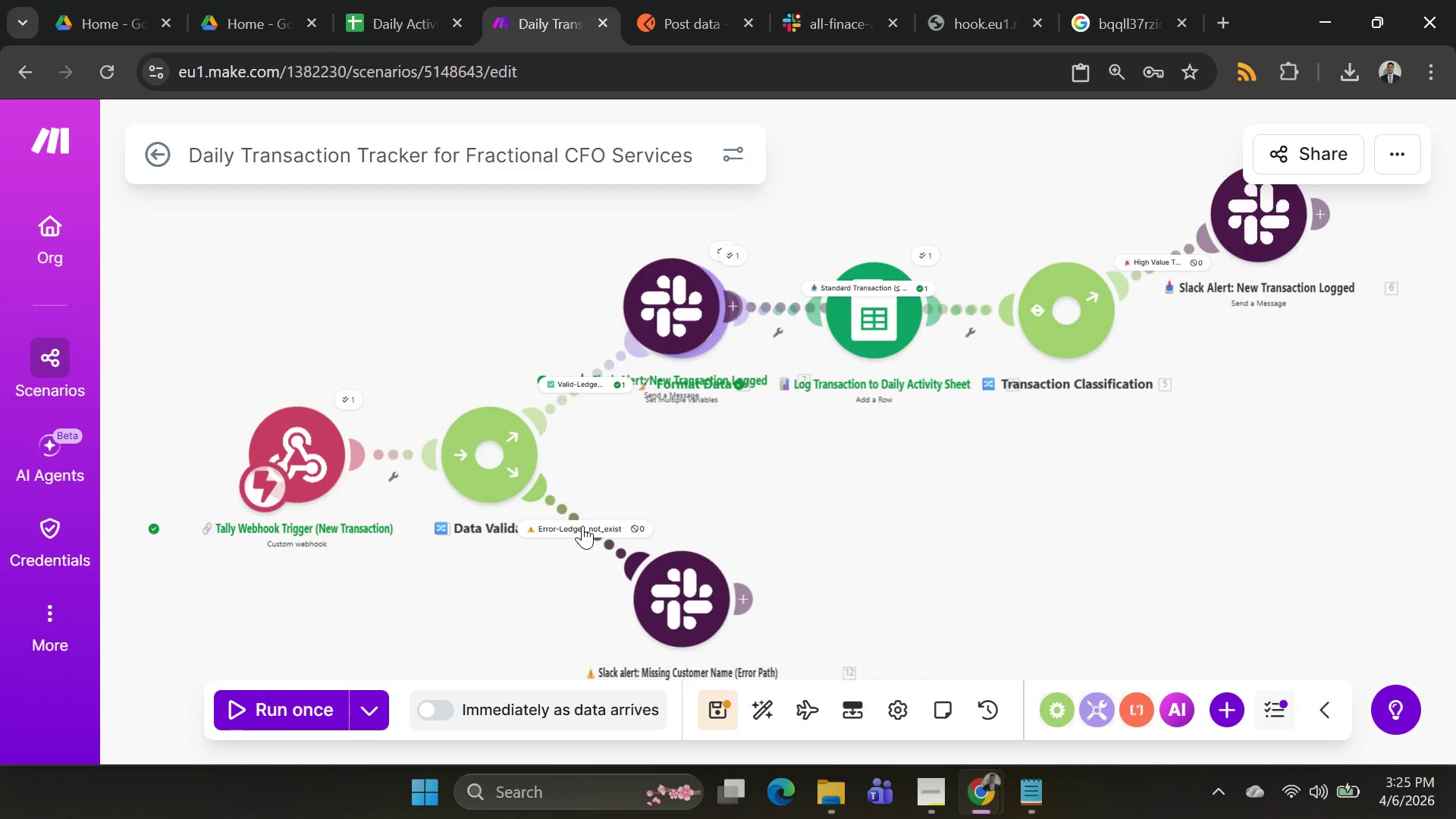 
left_click([582, 526])
 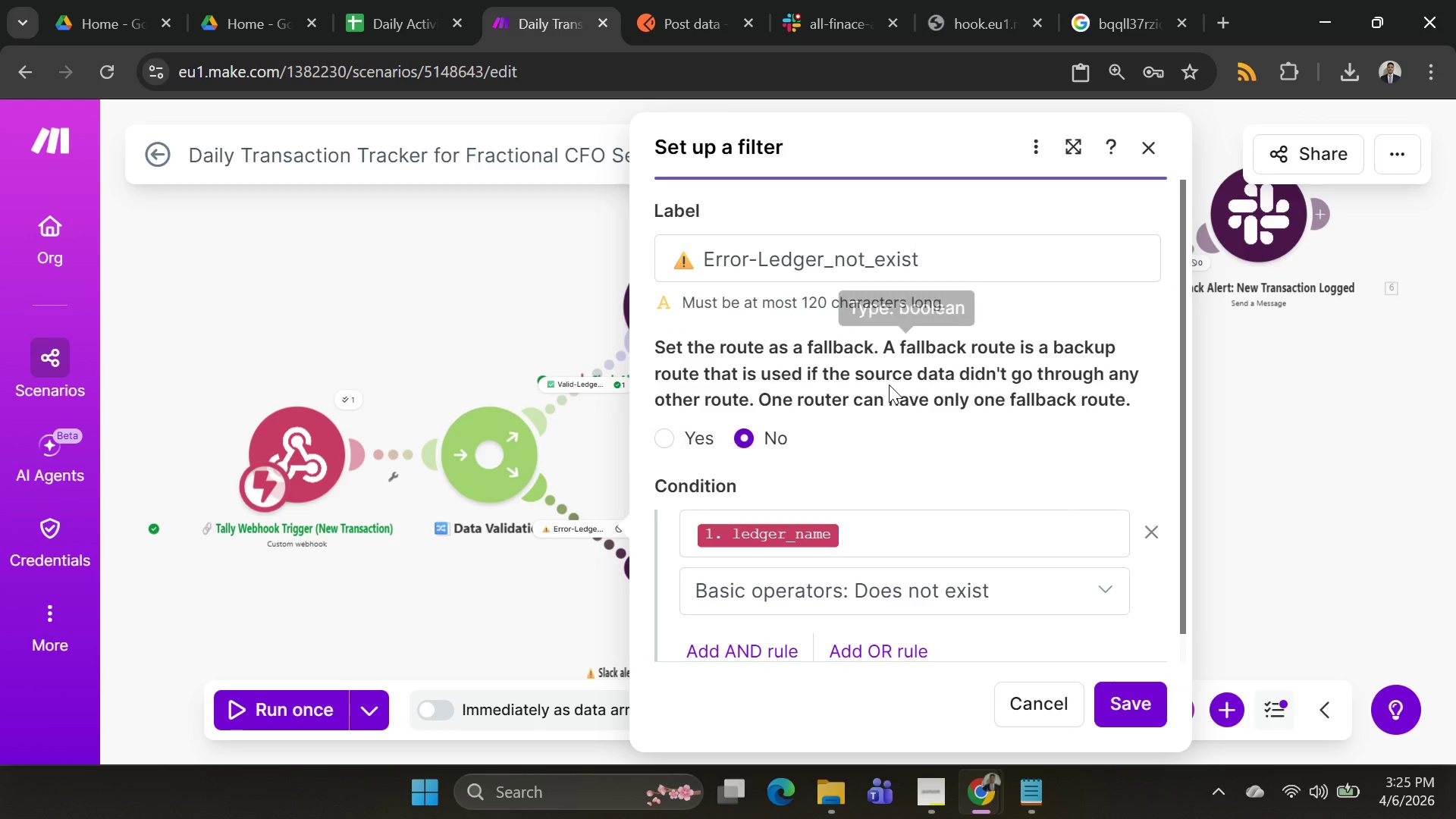 
scroll: coordinate [889, 384], scroll_direction: down, amount: 2.0
 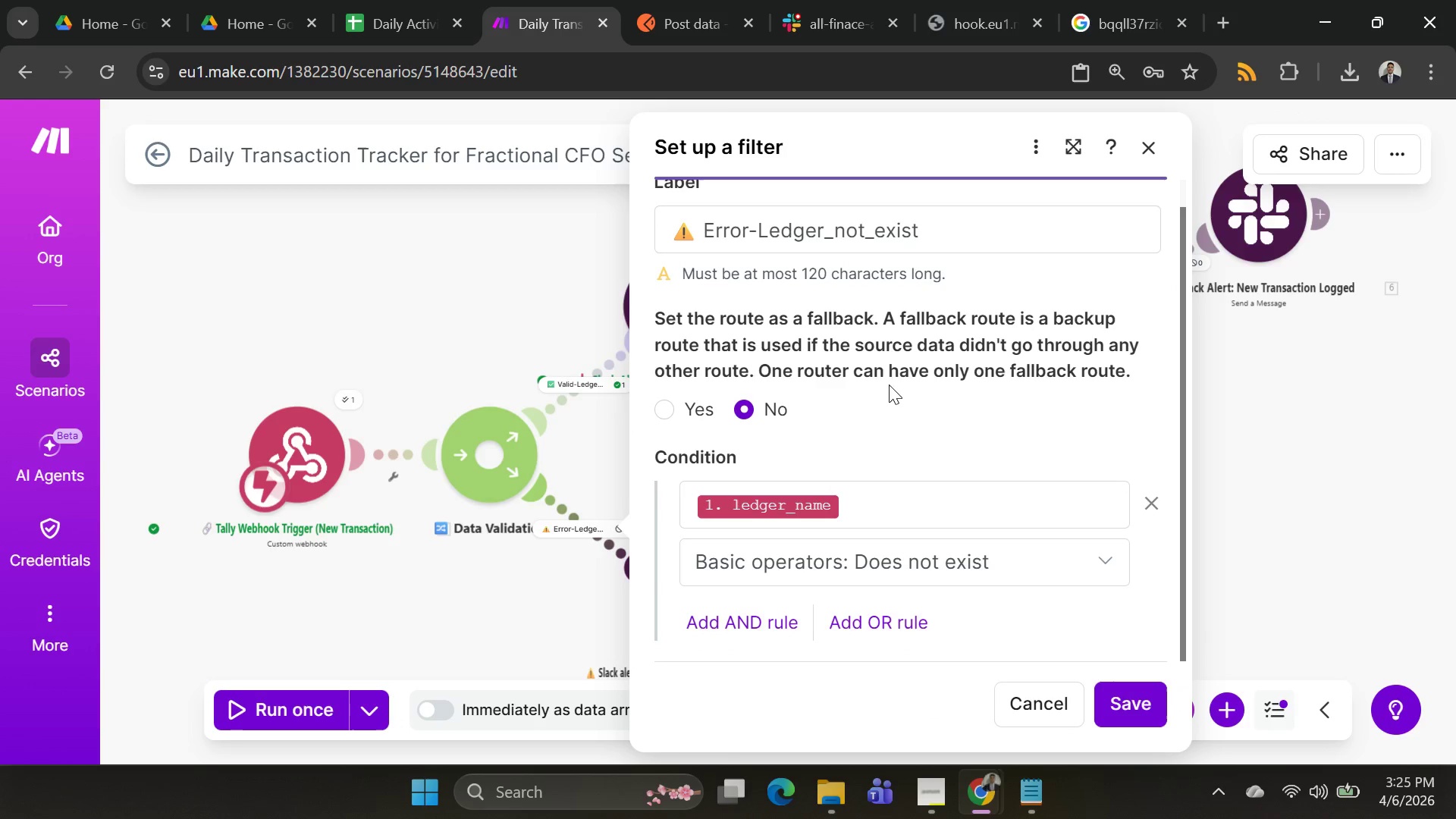 
key(Alt+AltLeft)
 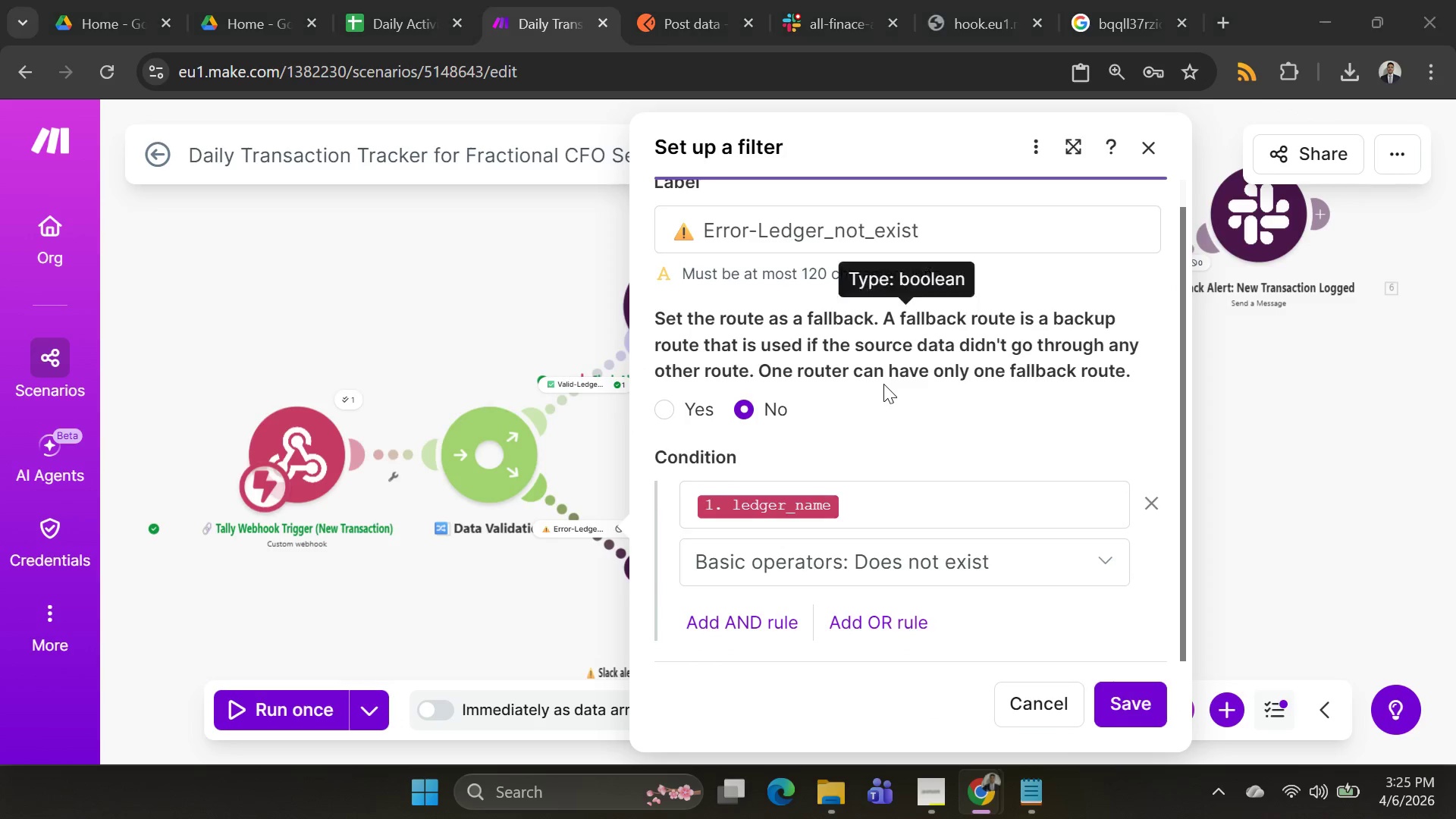 
key(Alt+Tab)
 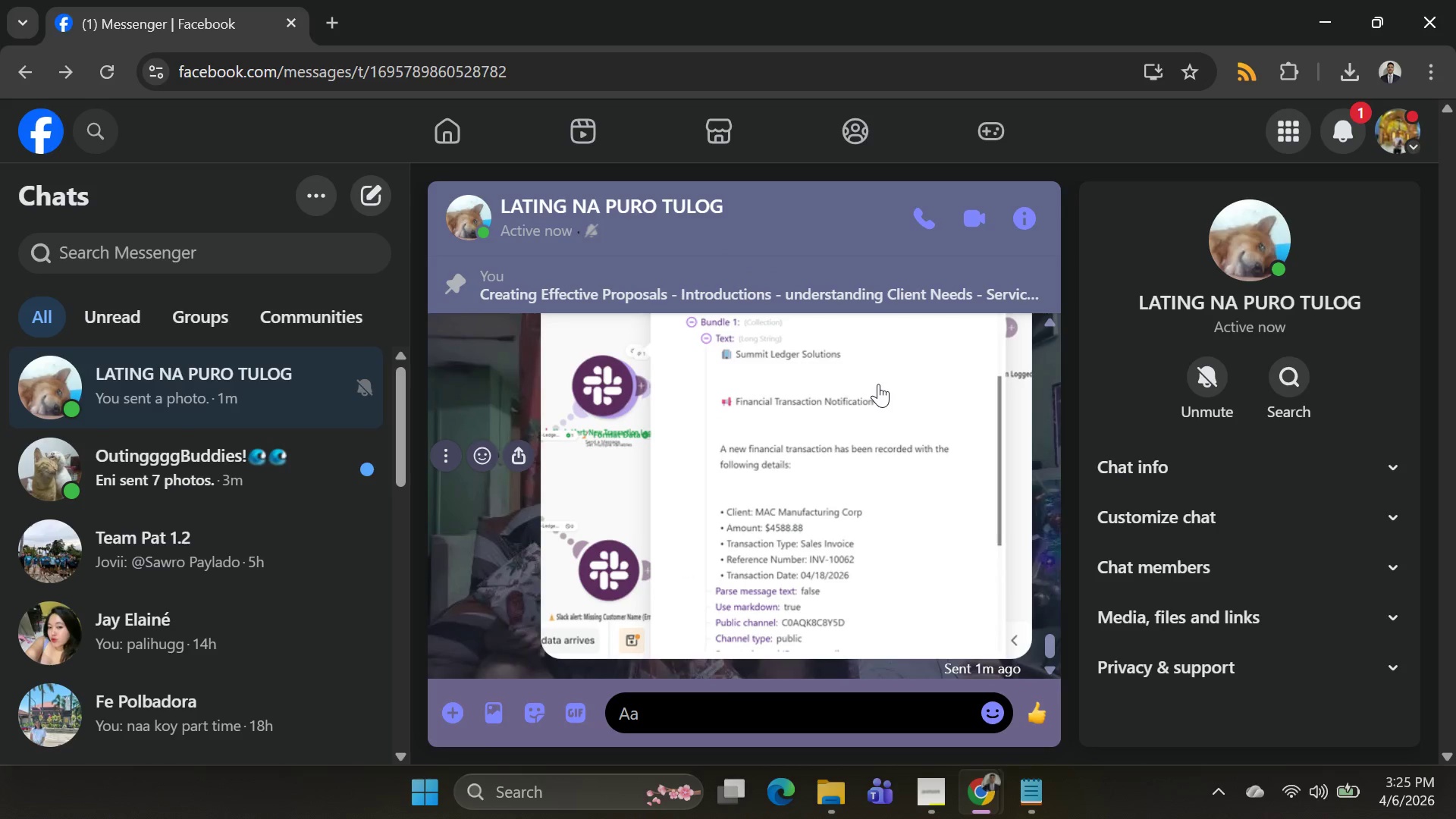 
key(Alt+AltLeft)
 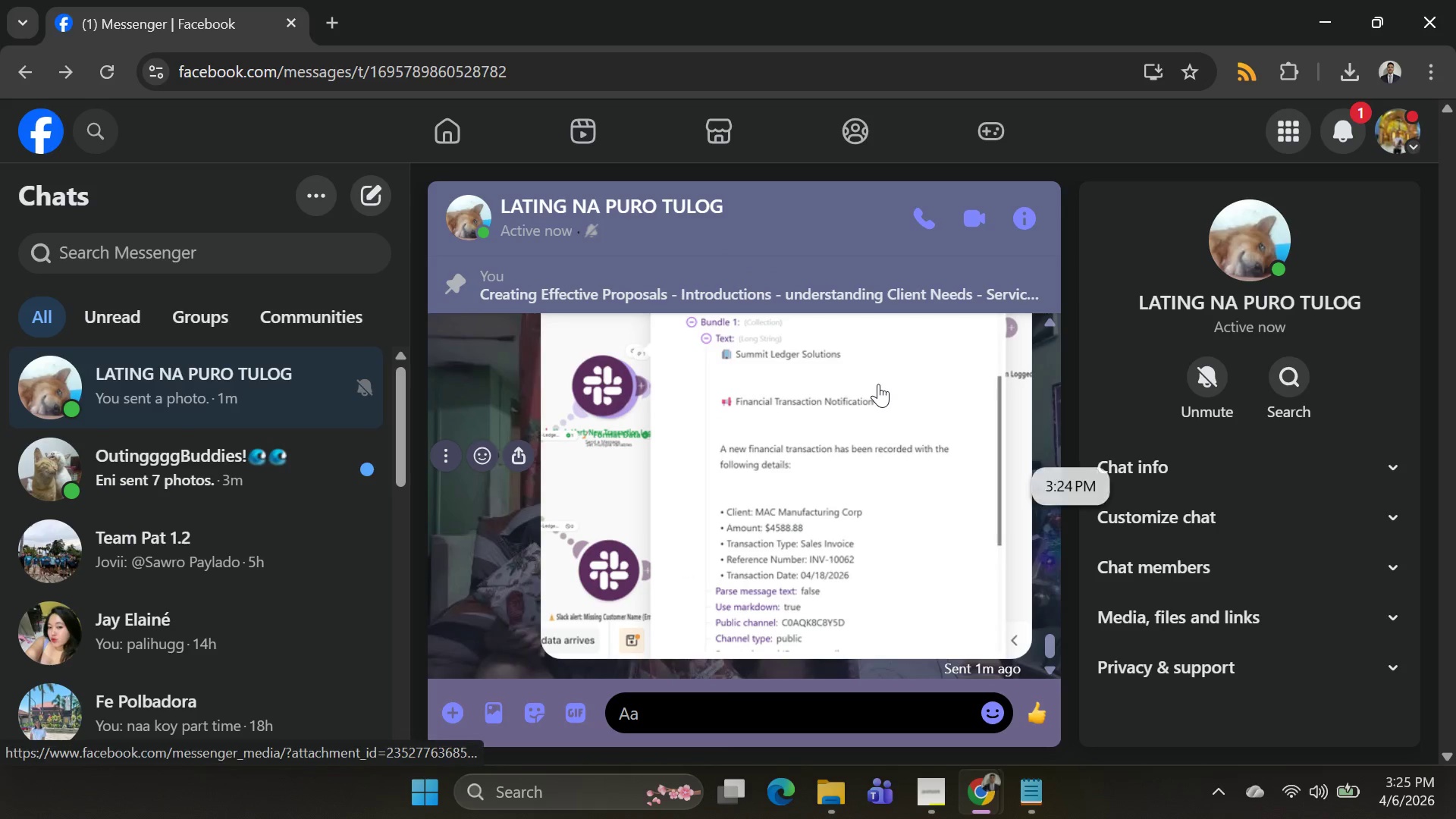 
key(Alt+Tab)
 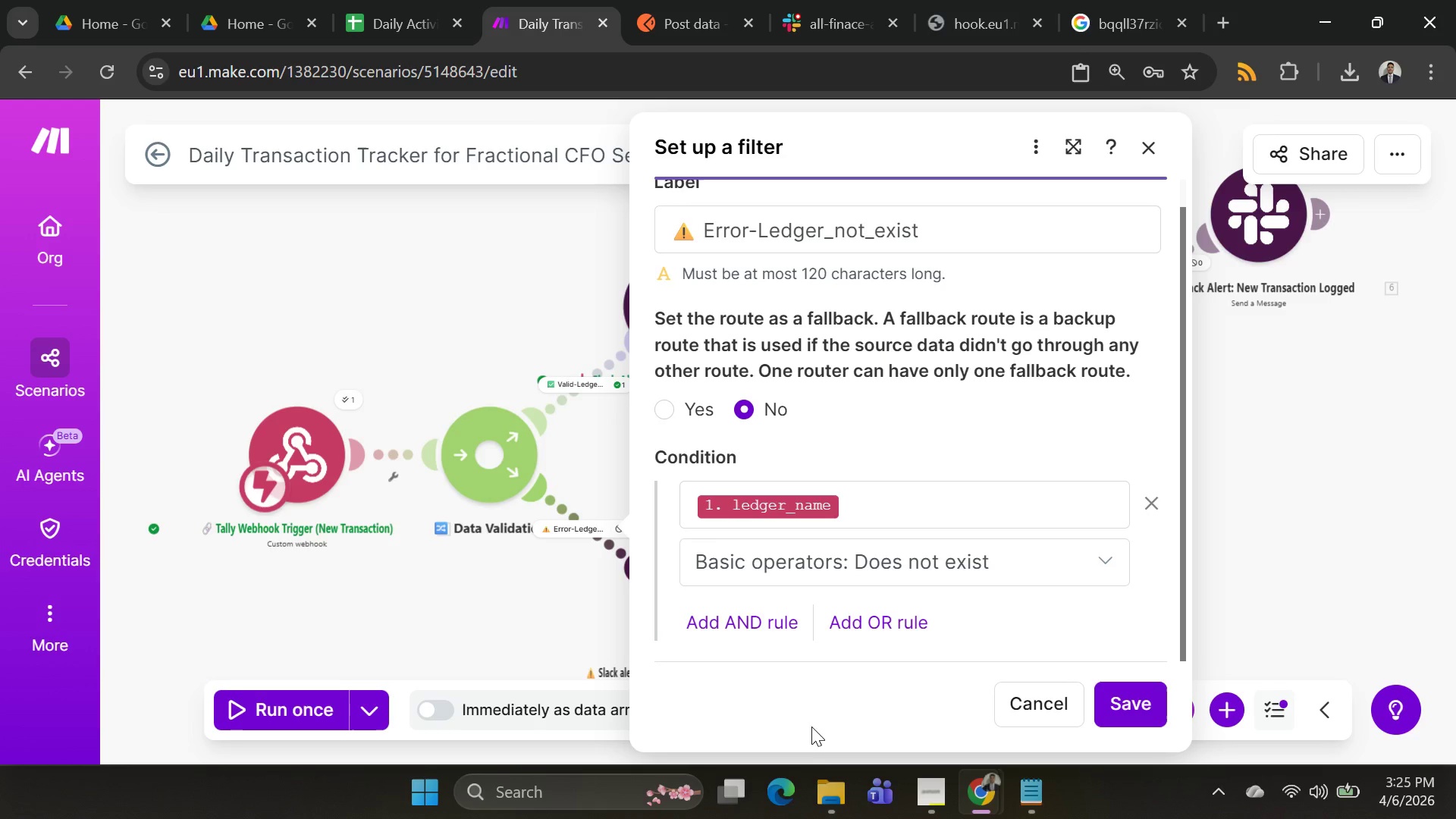 
left_click([830, 797])
 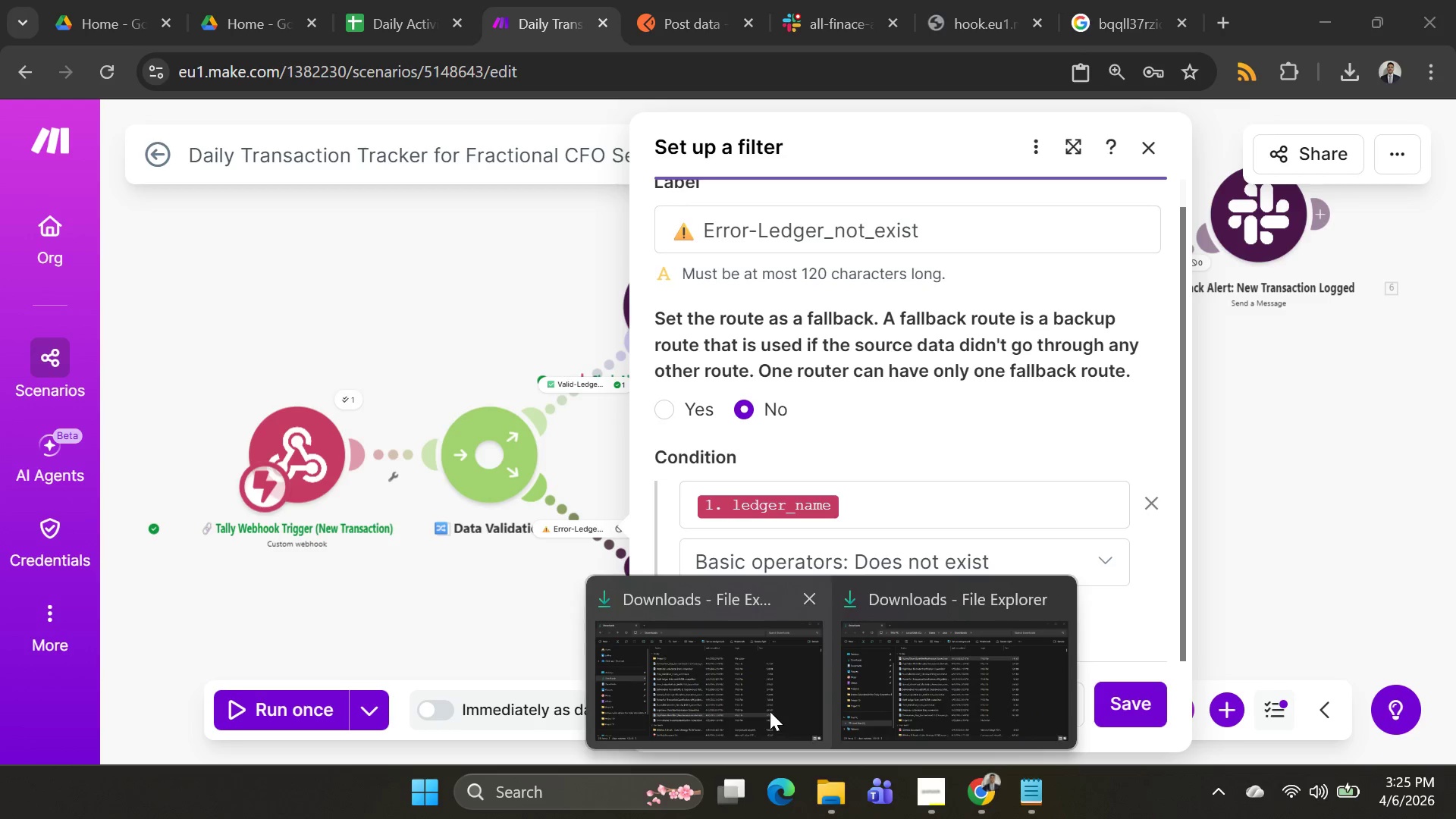 
left_click([770, 711])
 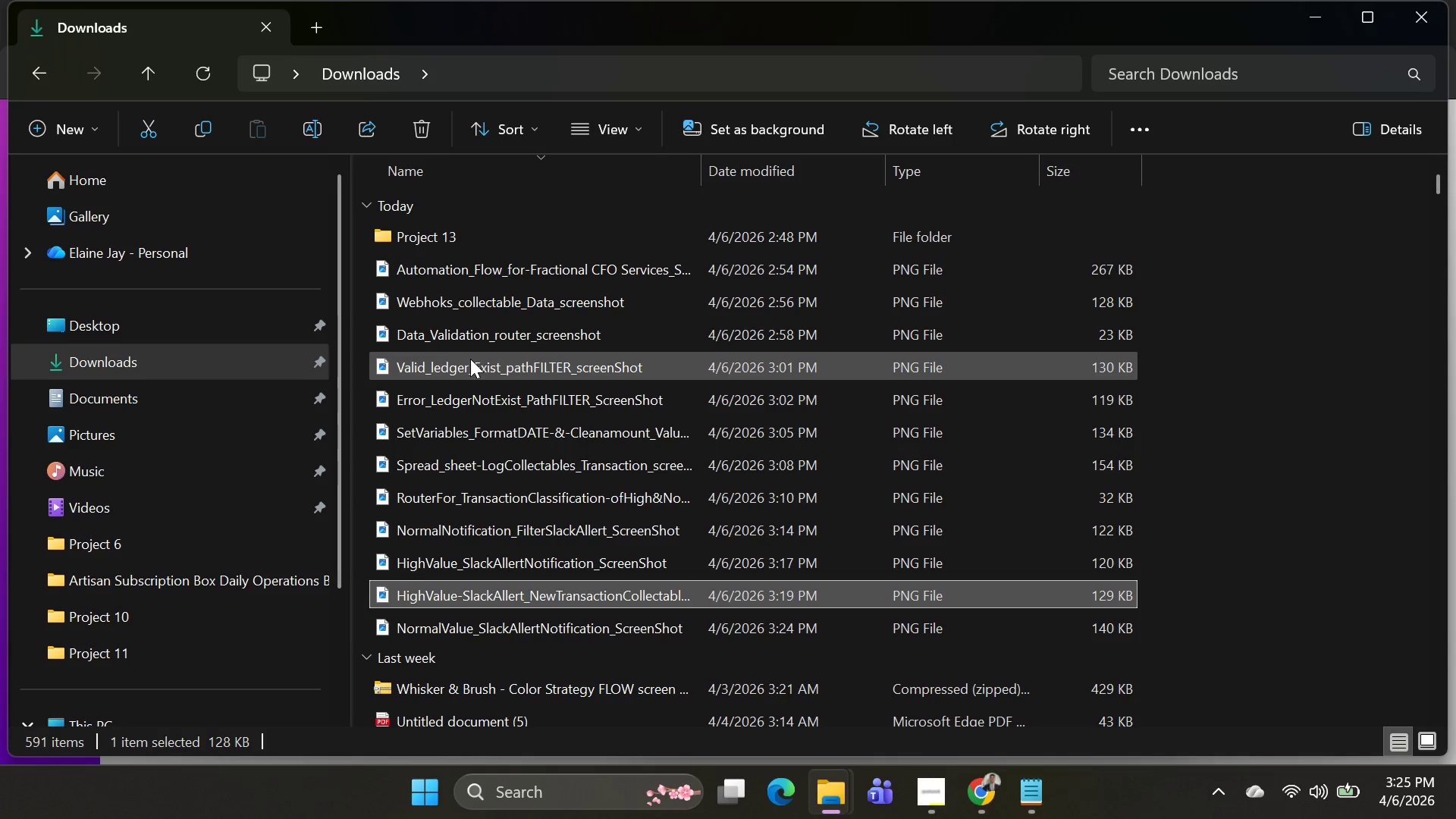 
mouse_move([532, 420])
 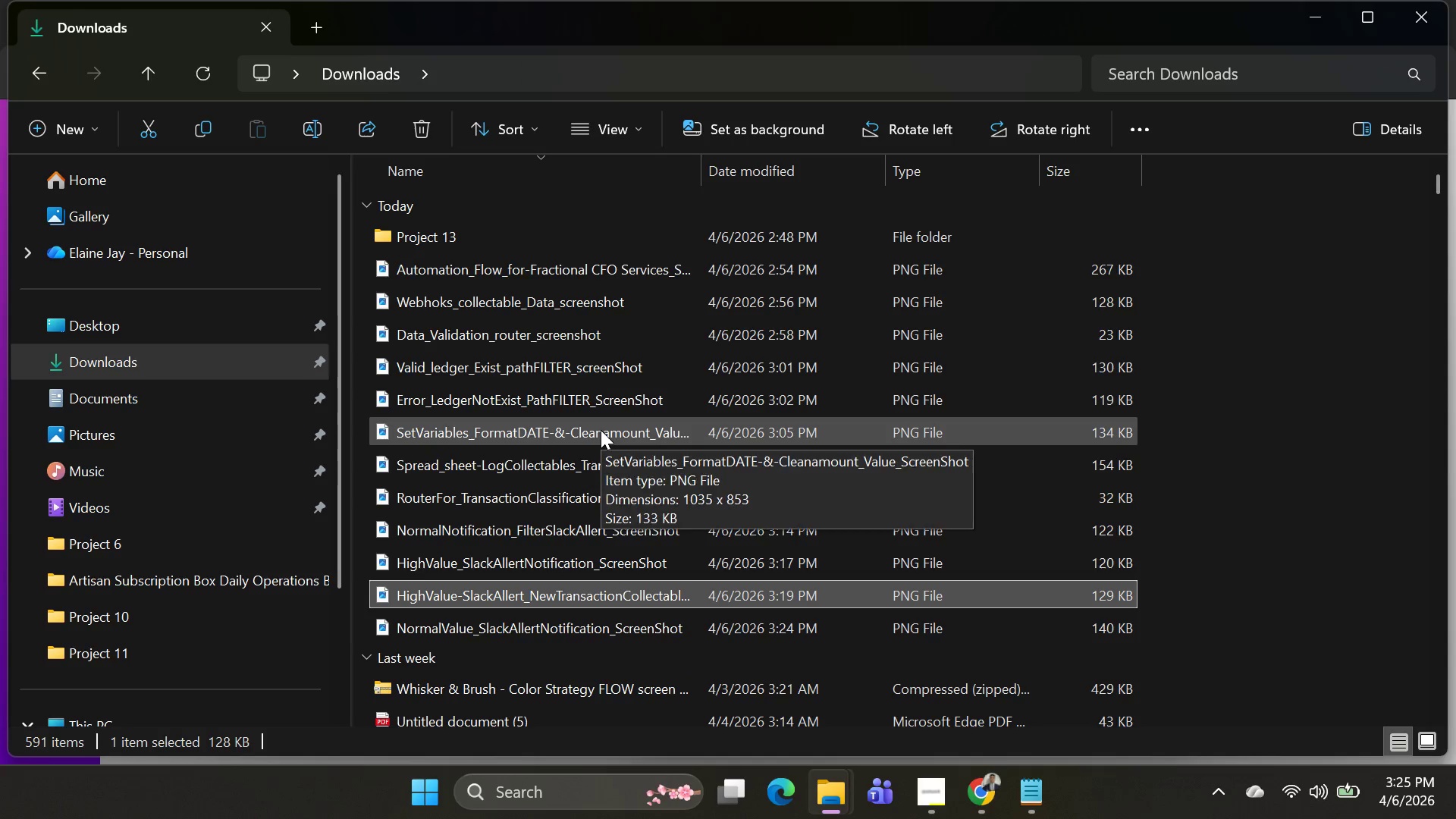 
key(Meta+MetaLeft)
 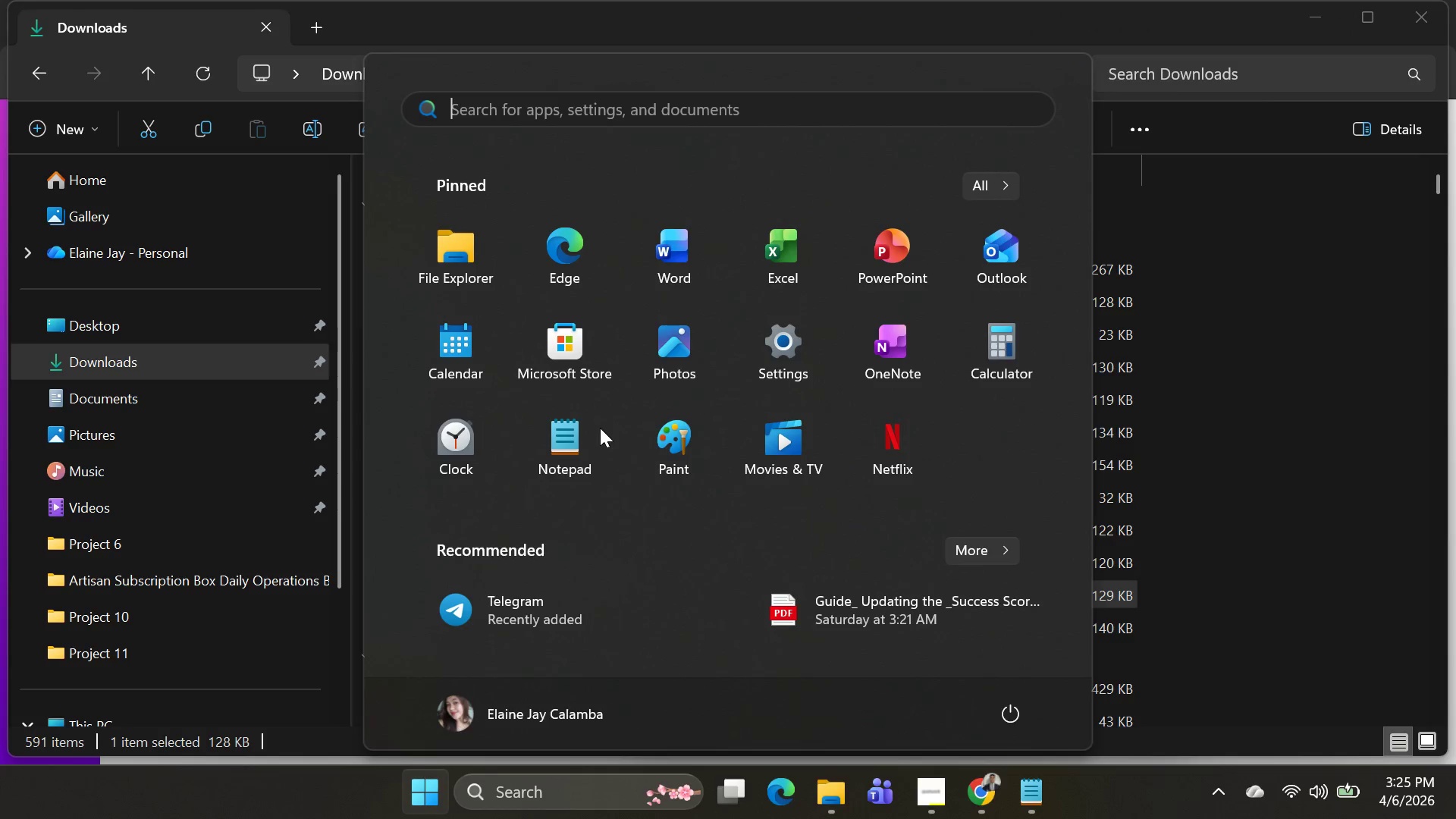 
key(Meta+MetaLeft)
 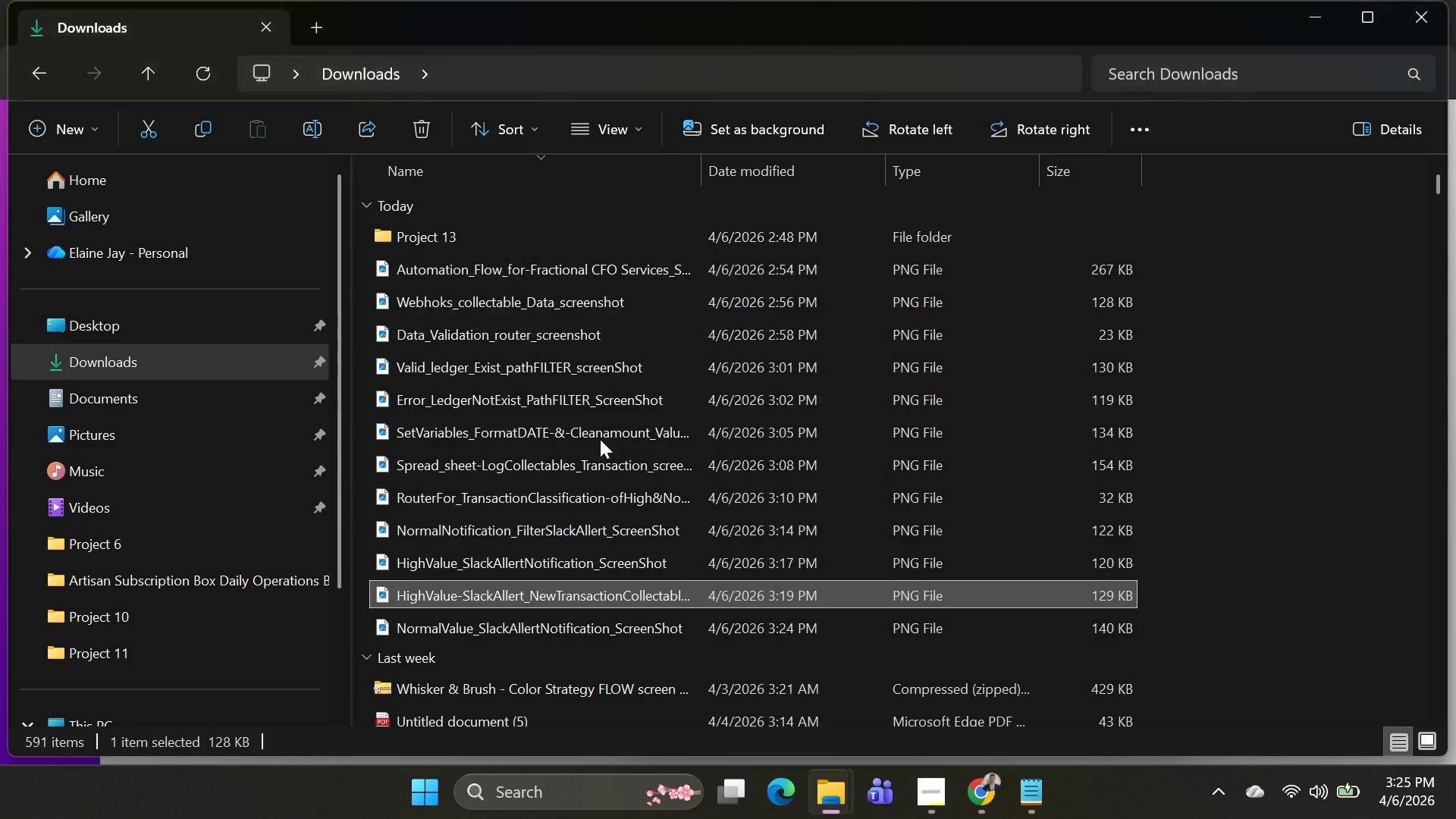 
key(Alt+AltLeft)
 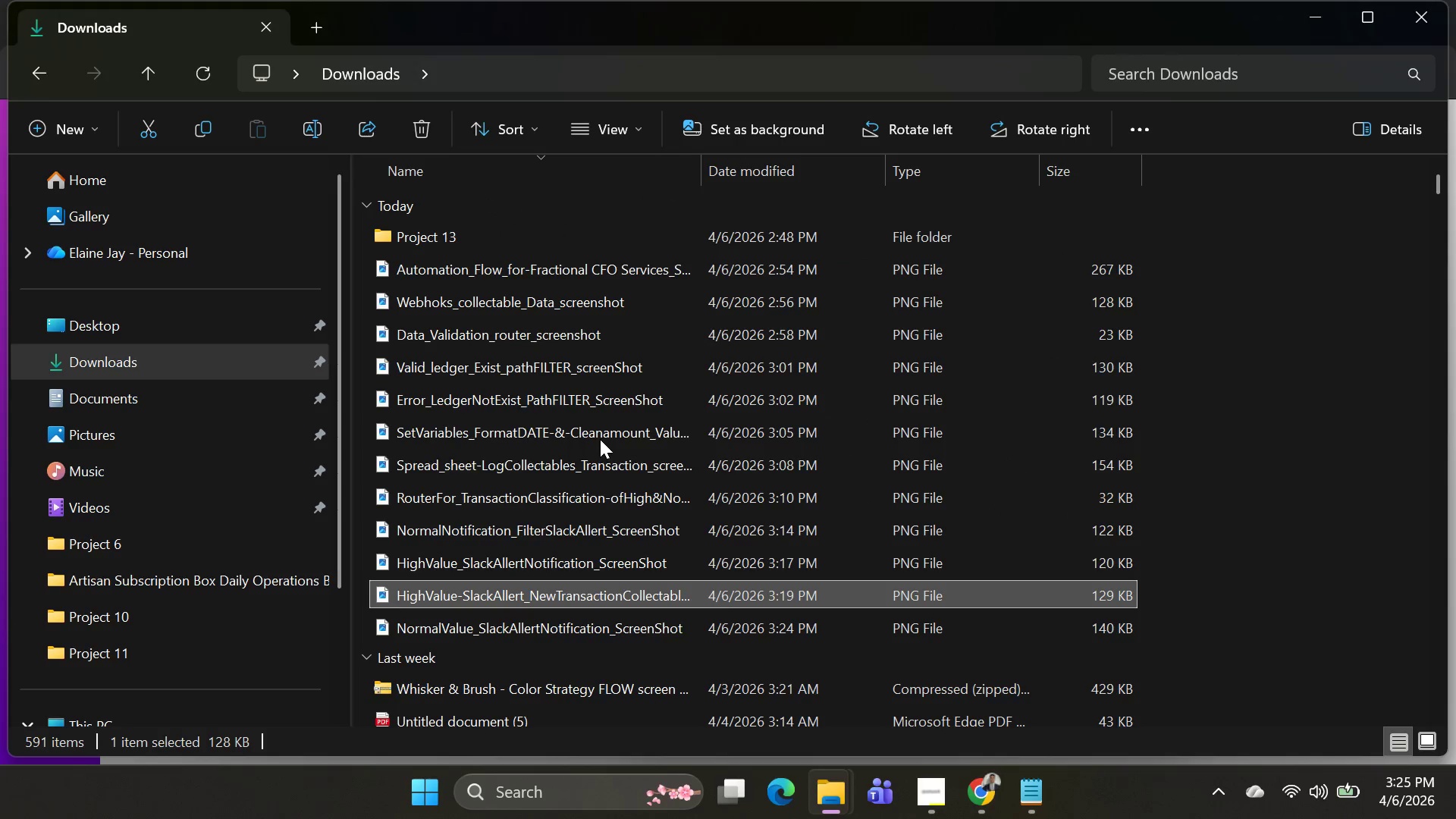 
key(Alt+Tab)
 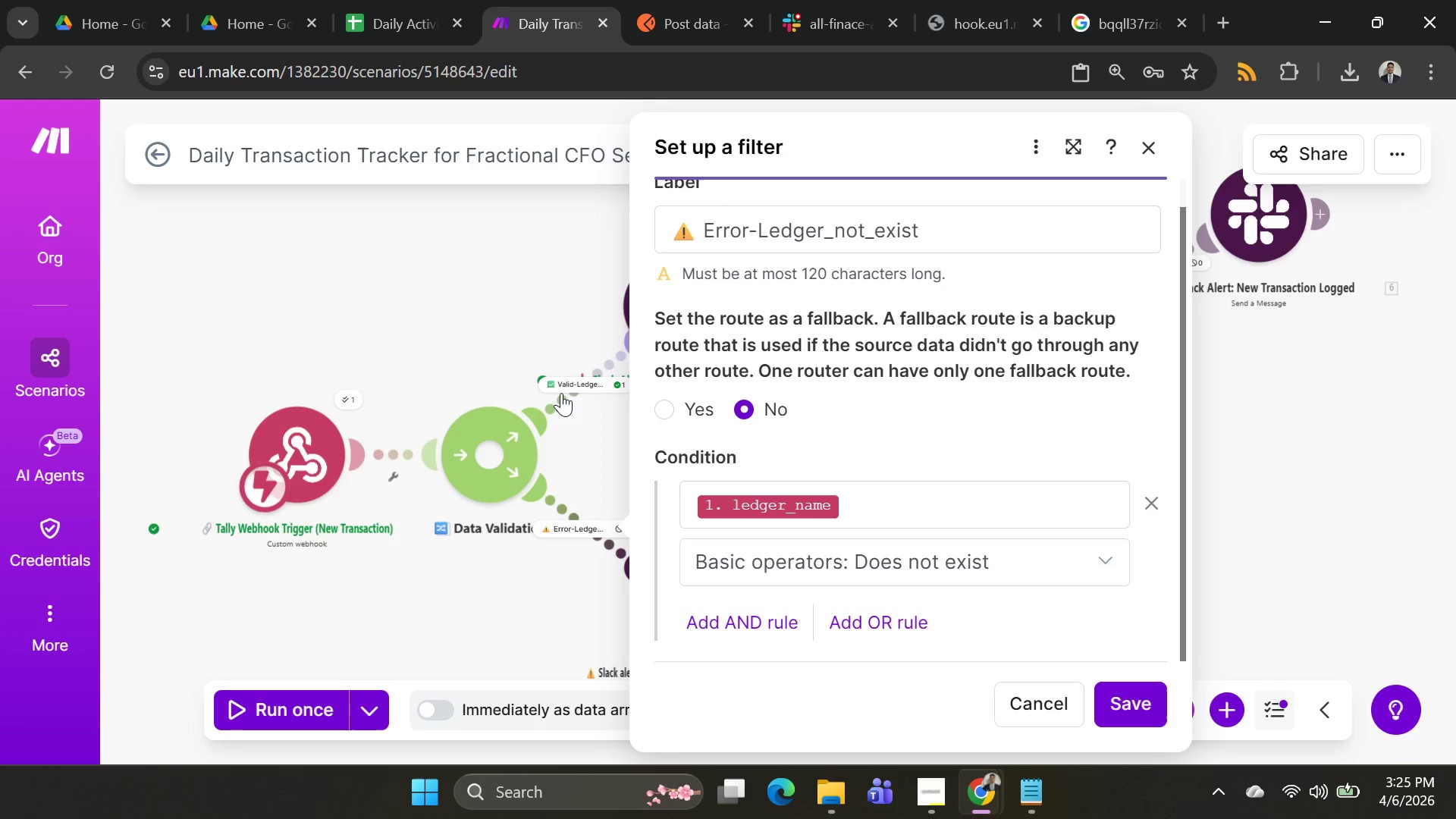 
key(Alt+AltLeft)
 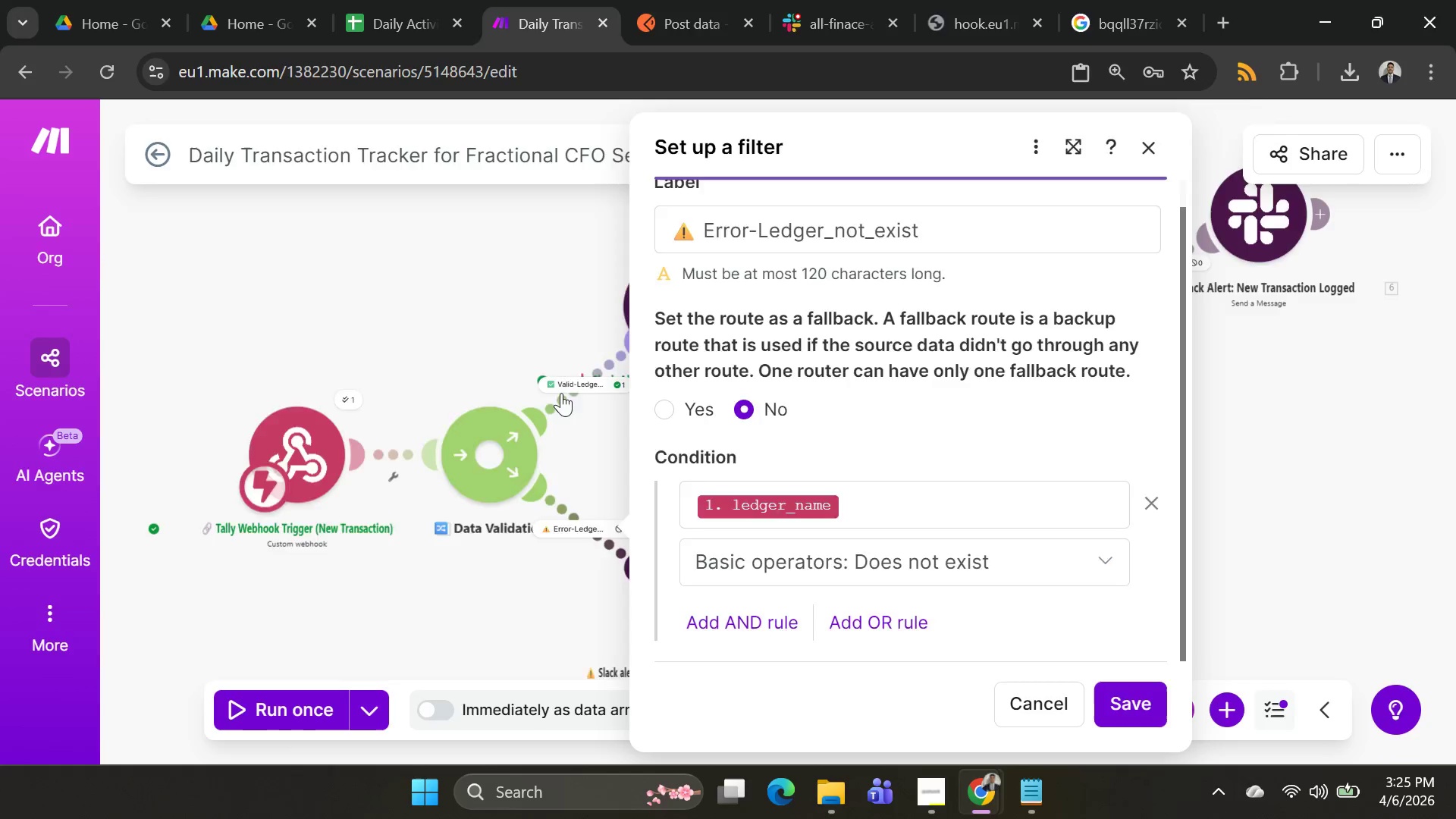 
key(Alt+Tab)
 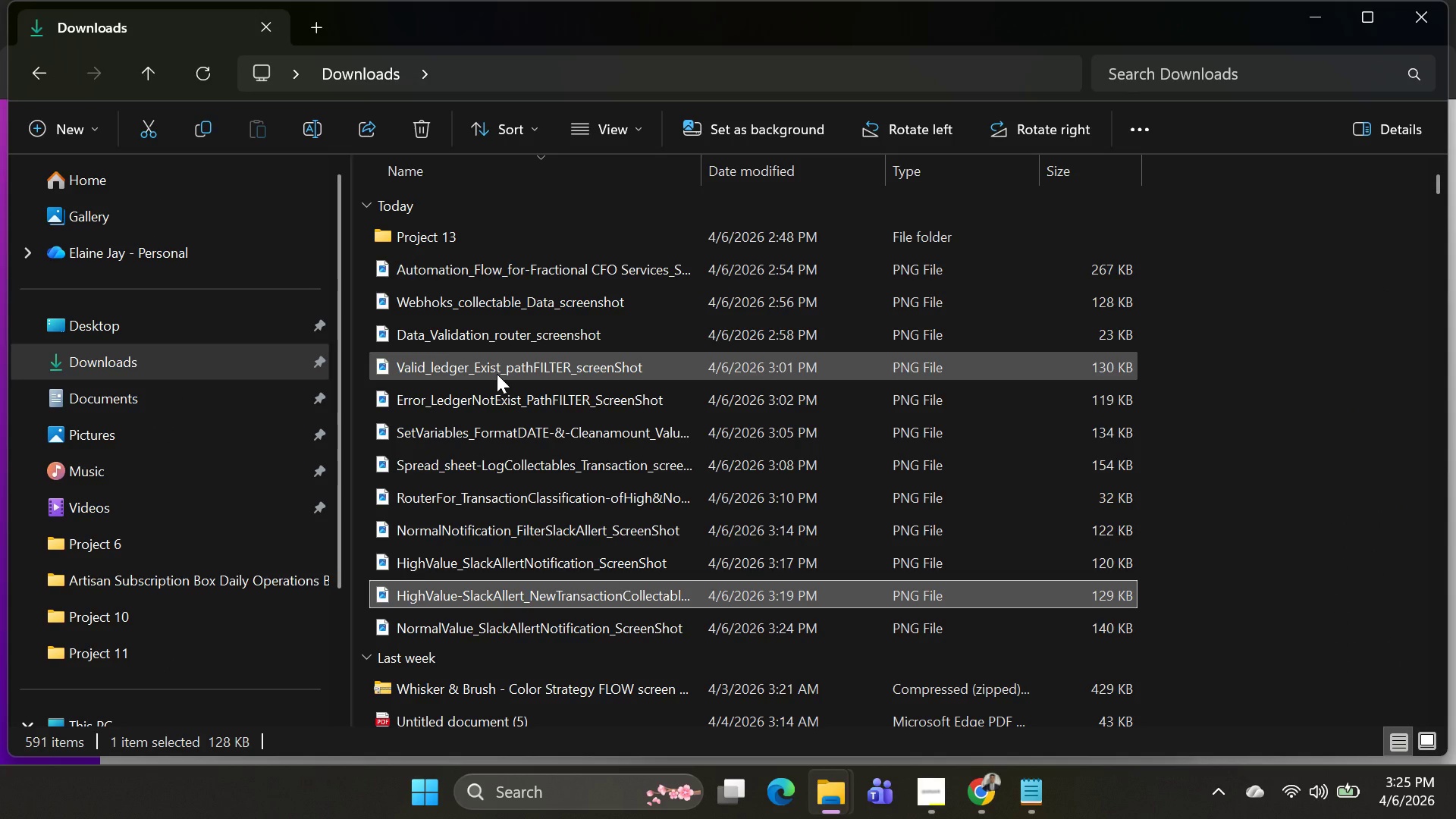 
key(Alt+AltLeft)
 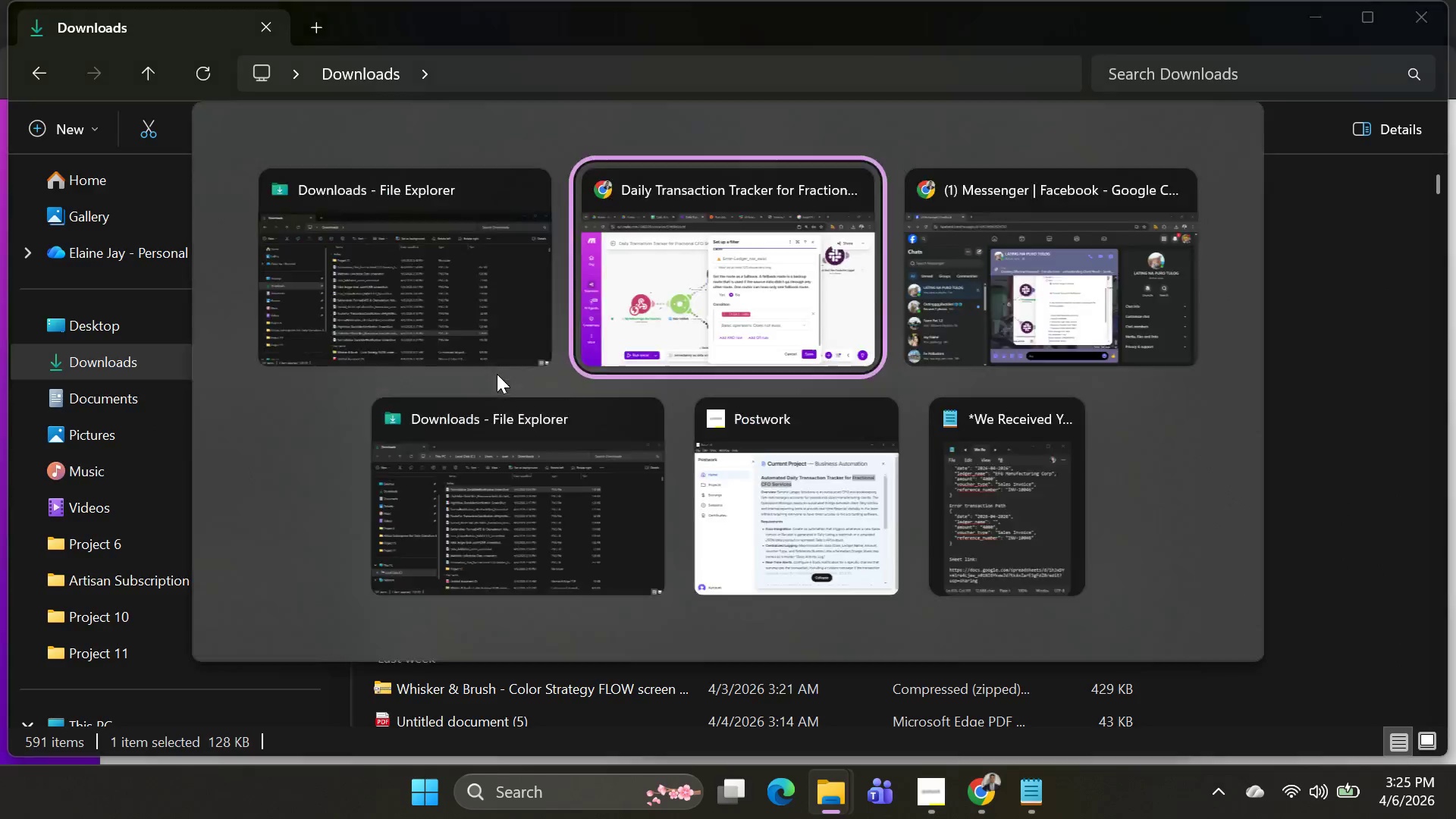 
key(Alt+Tab)
 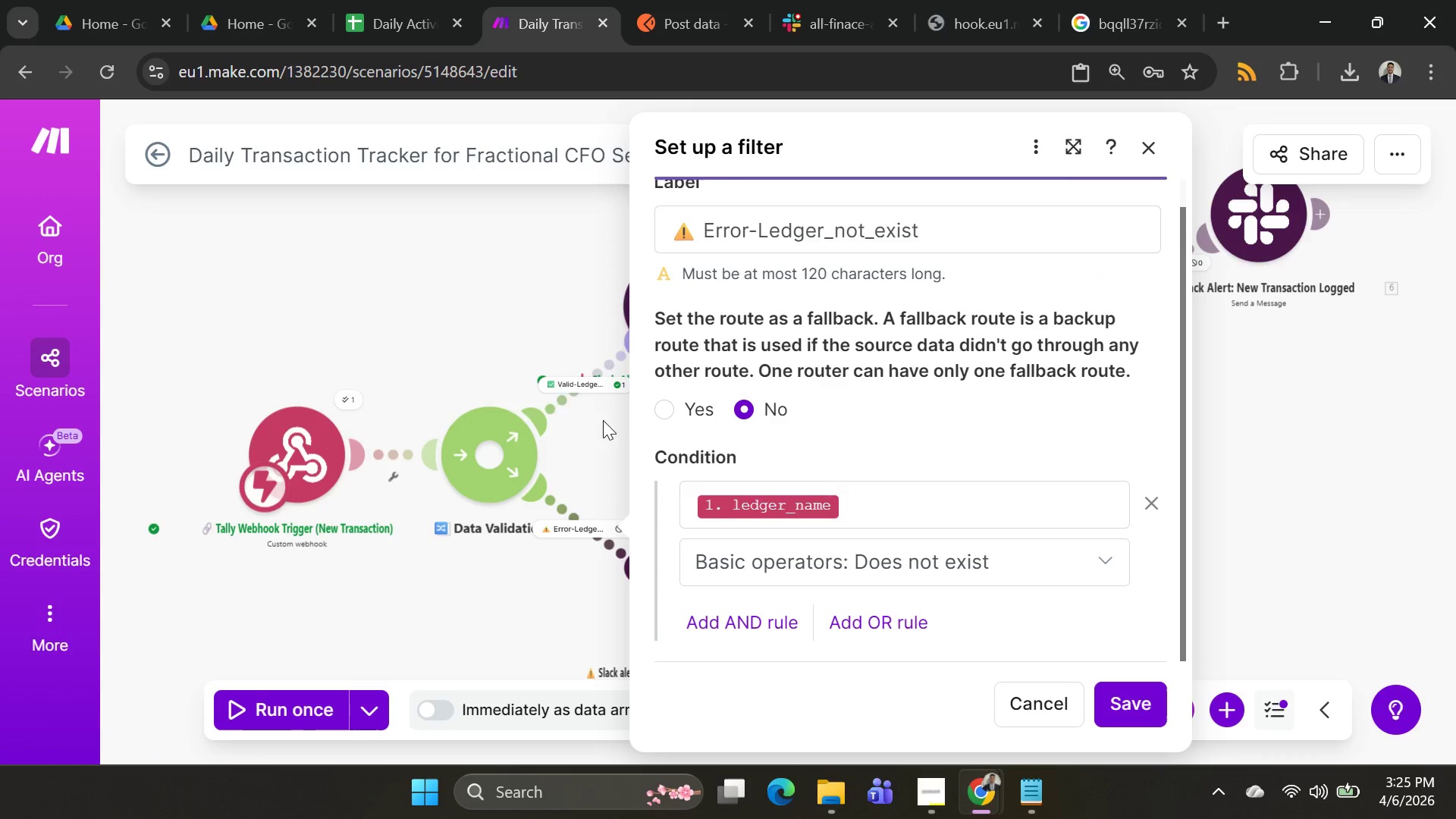 
scroll: coordinate [979, 444], scroll_direction: down, amount: 6.0
 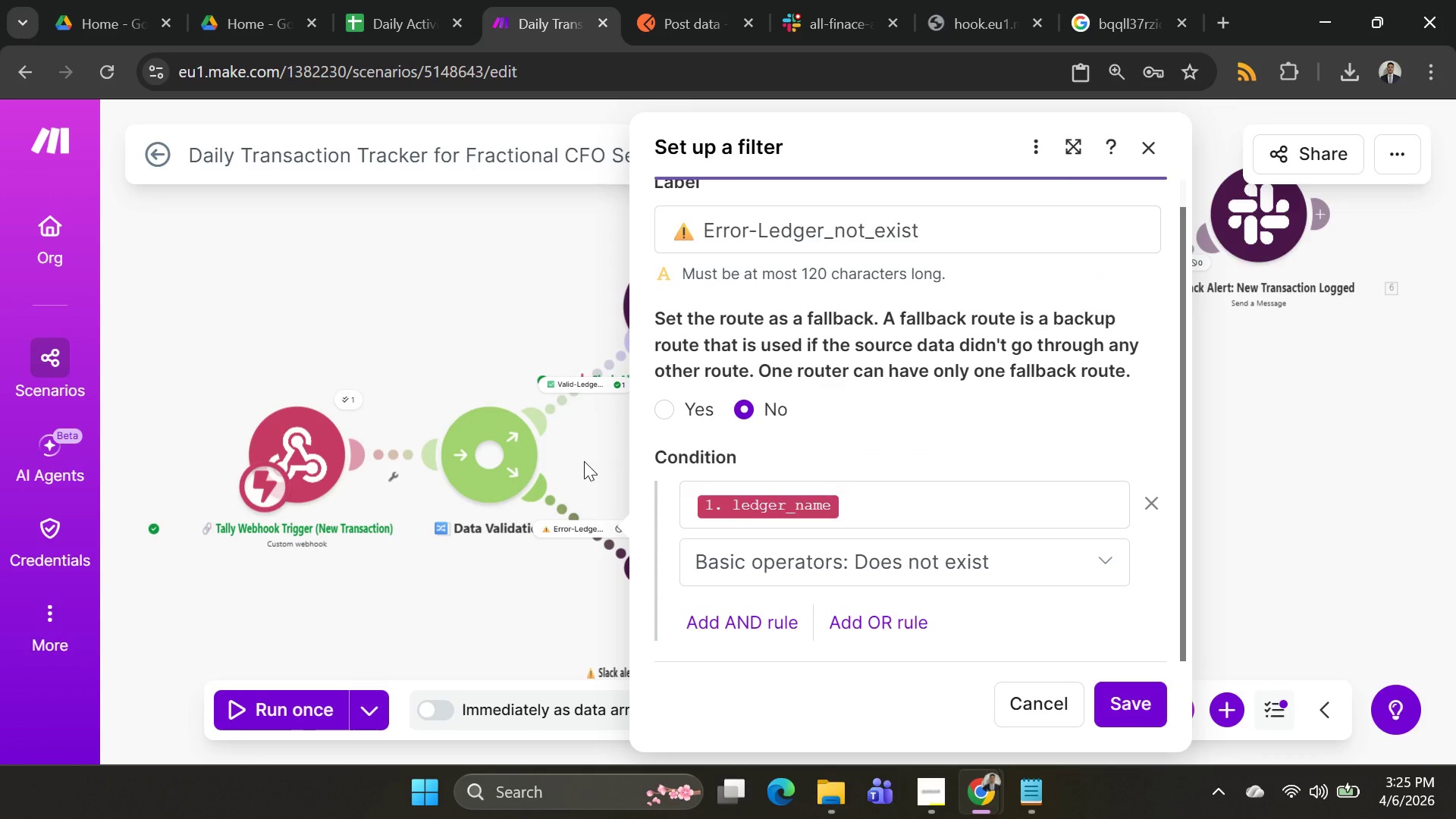 
left_click([584, 461])
 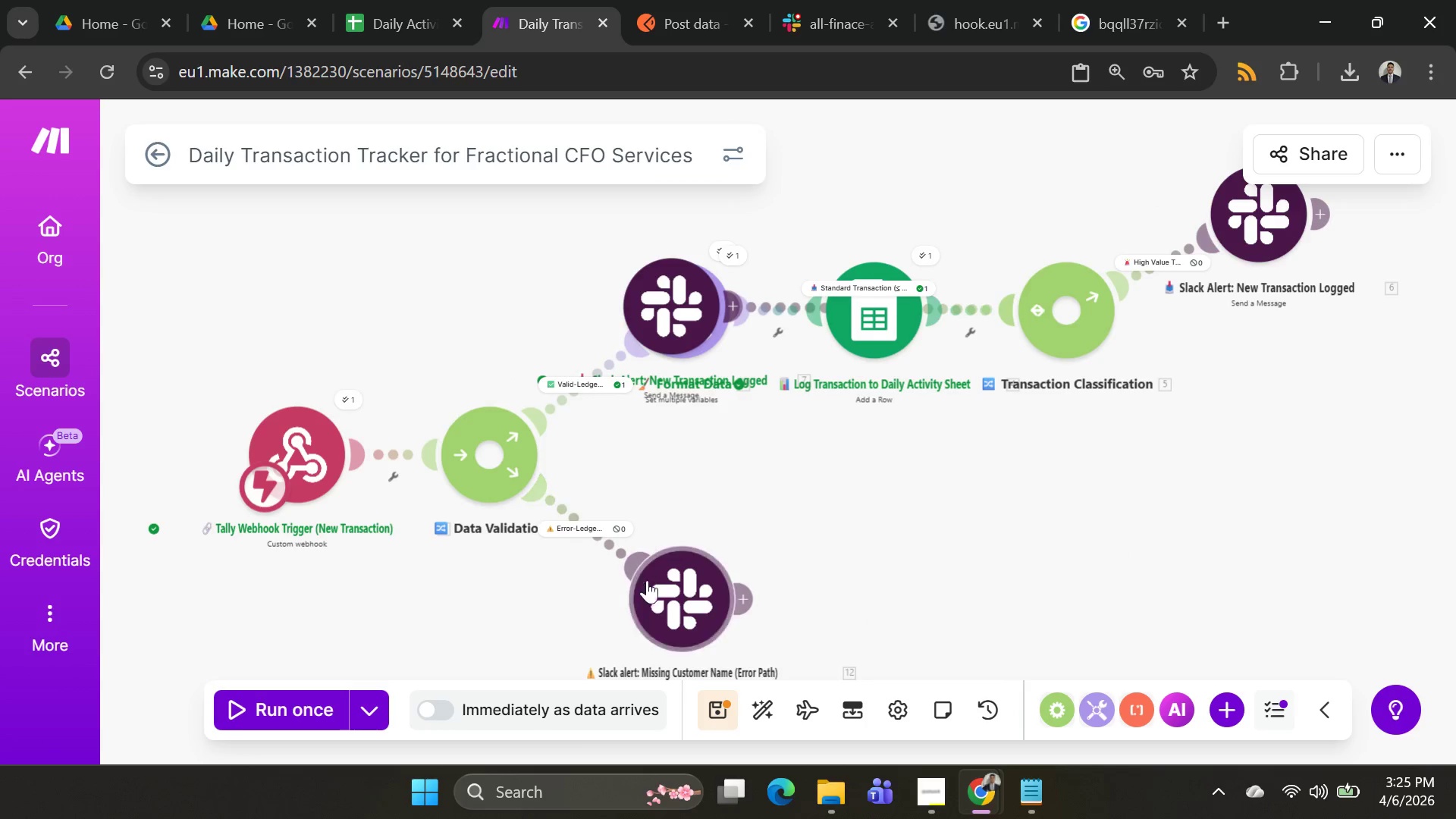 
scroll: coordinate [686, 566], scroll_direction: down, amount: 2.0
 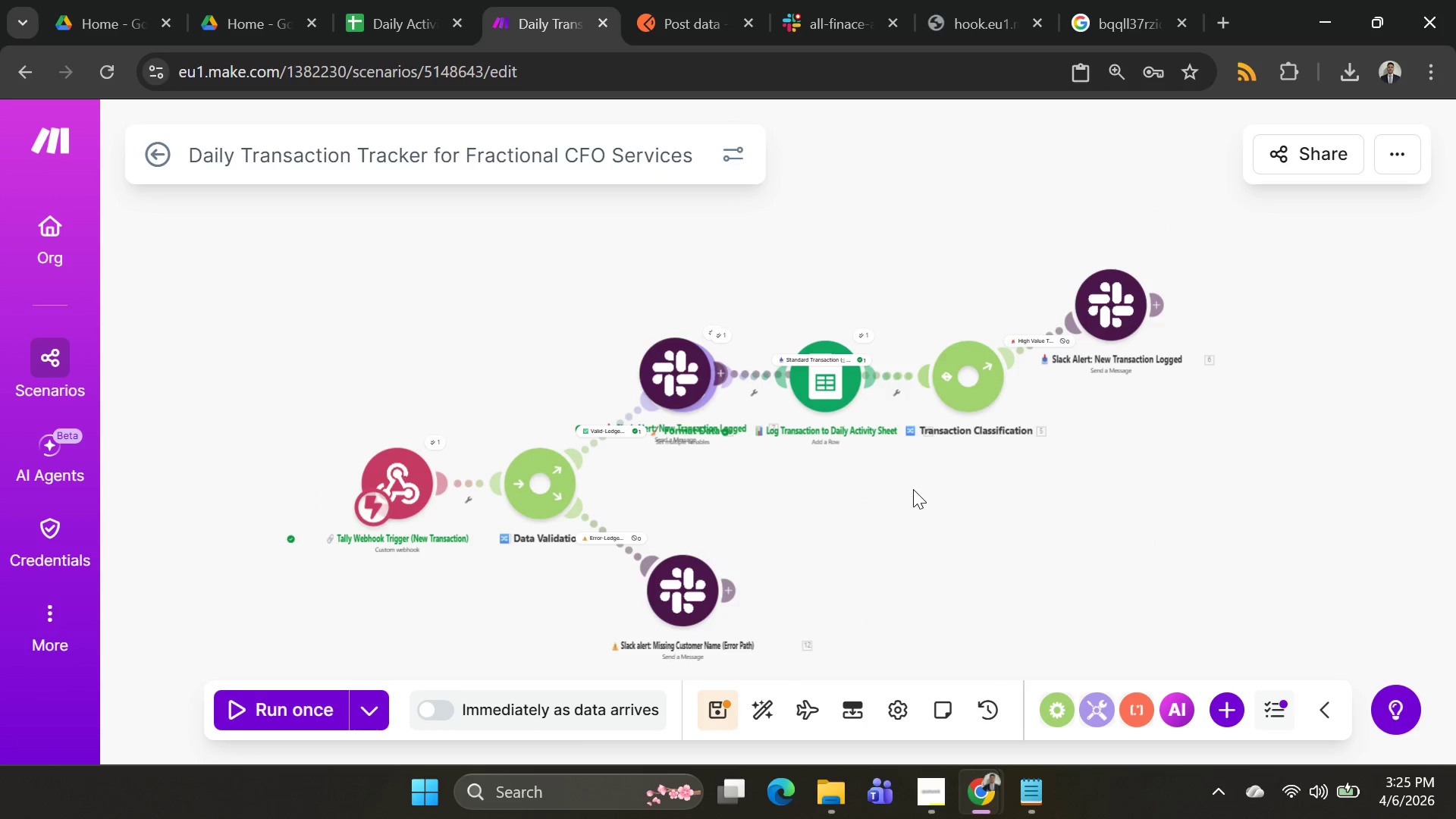 
left_click_drag(start_coordinate=[912, 490], to_coordinate=[811, 337])
 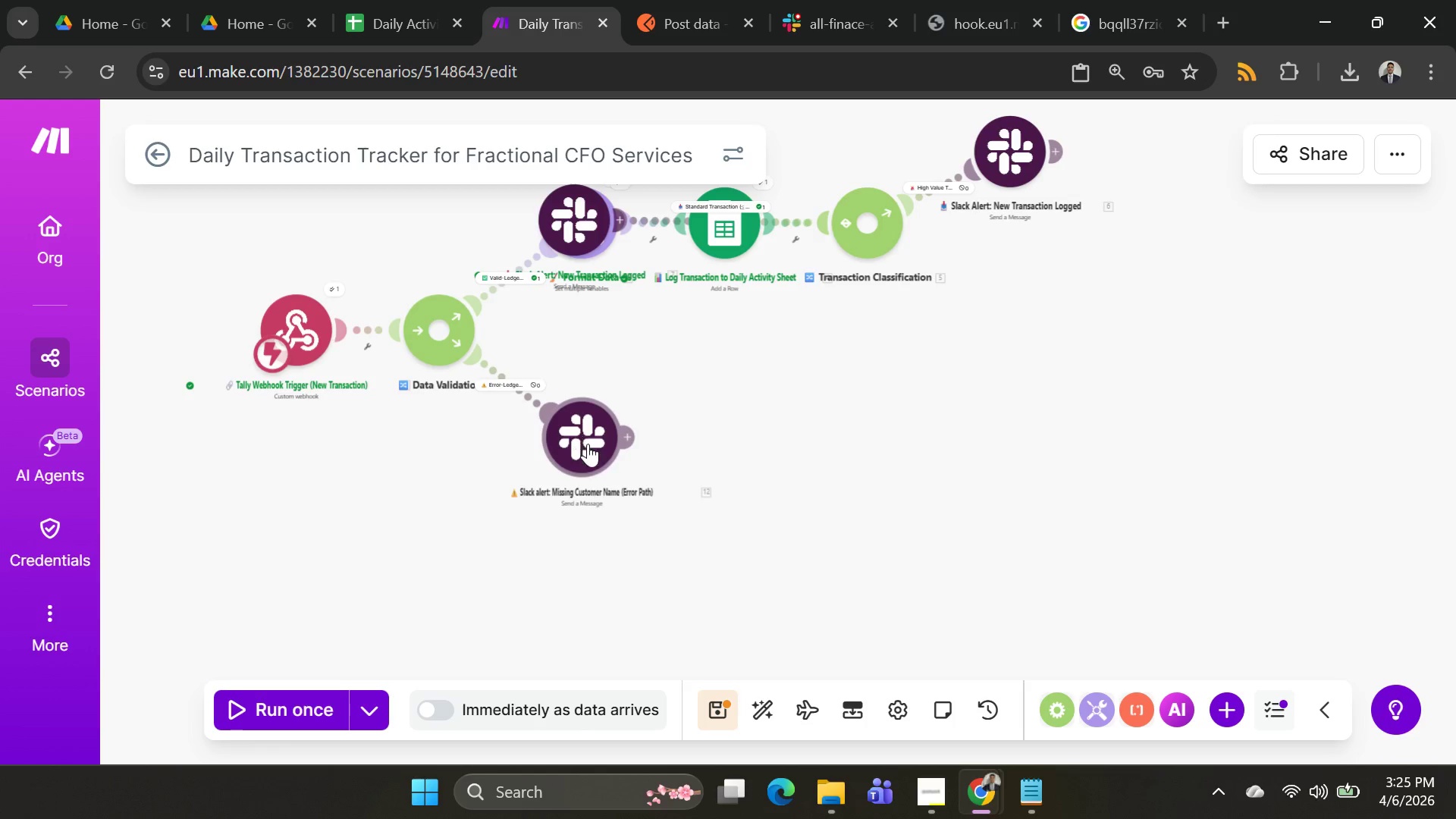 
key(Alt+AltLeft)
 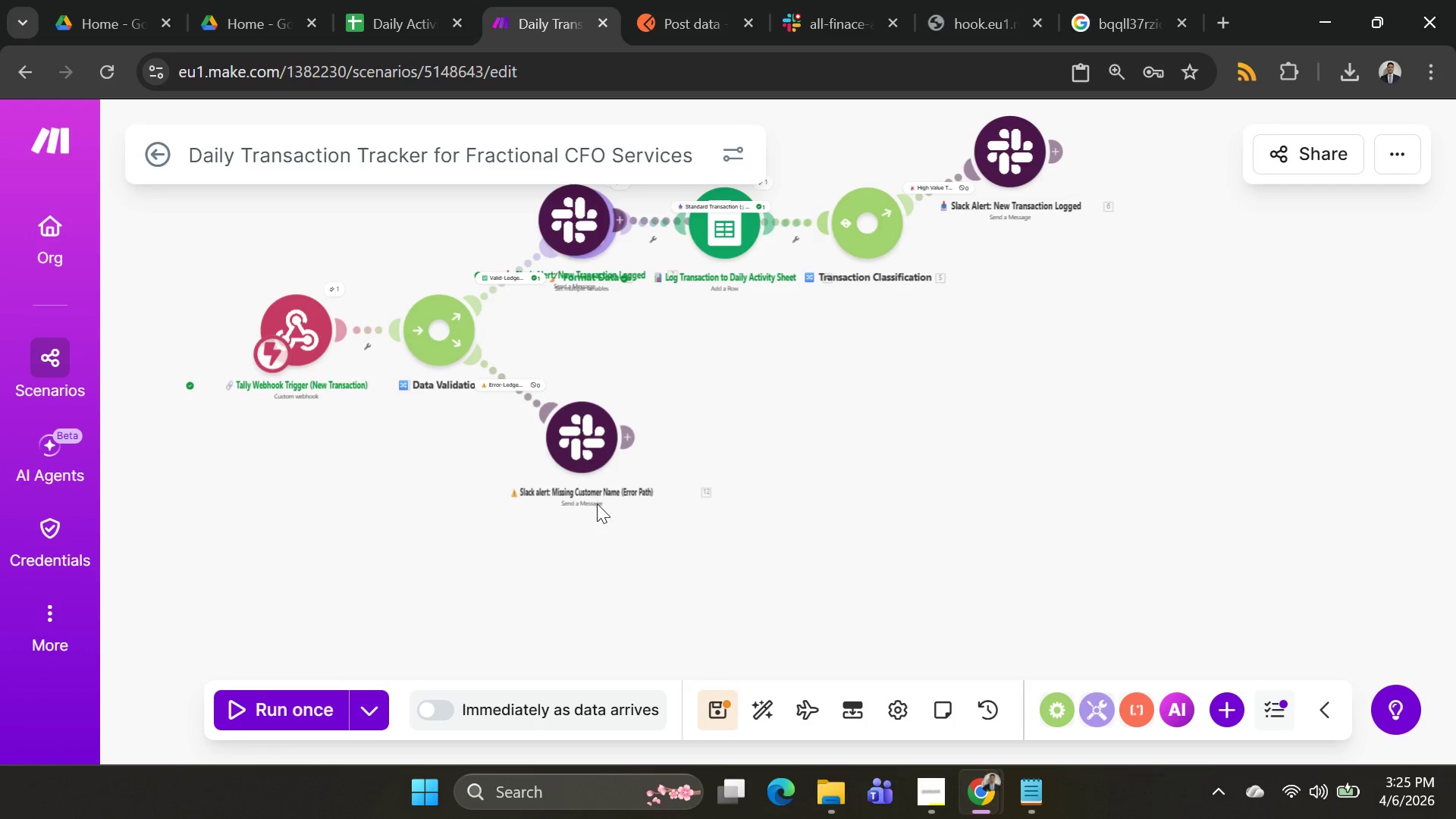 
key(Alt+Tab)
 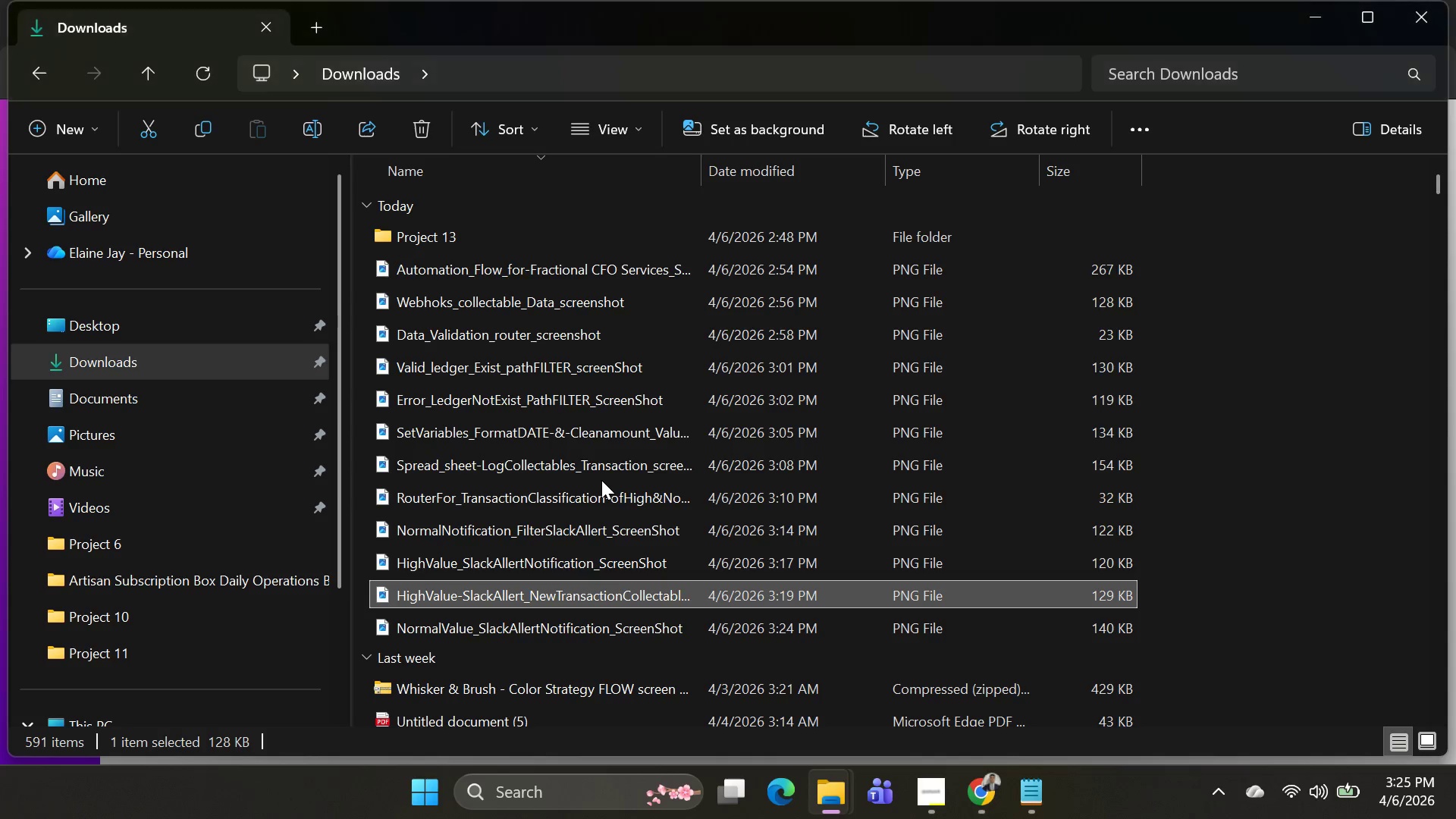 
key(Alt+AltLeft)
 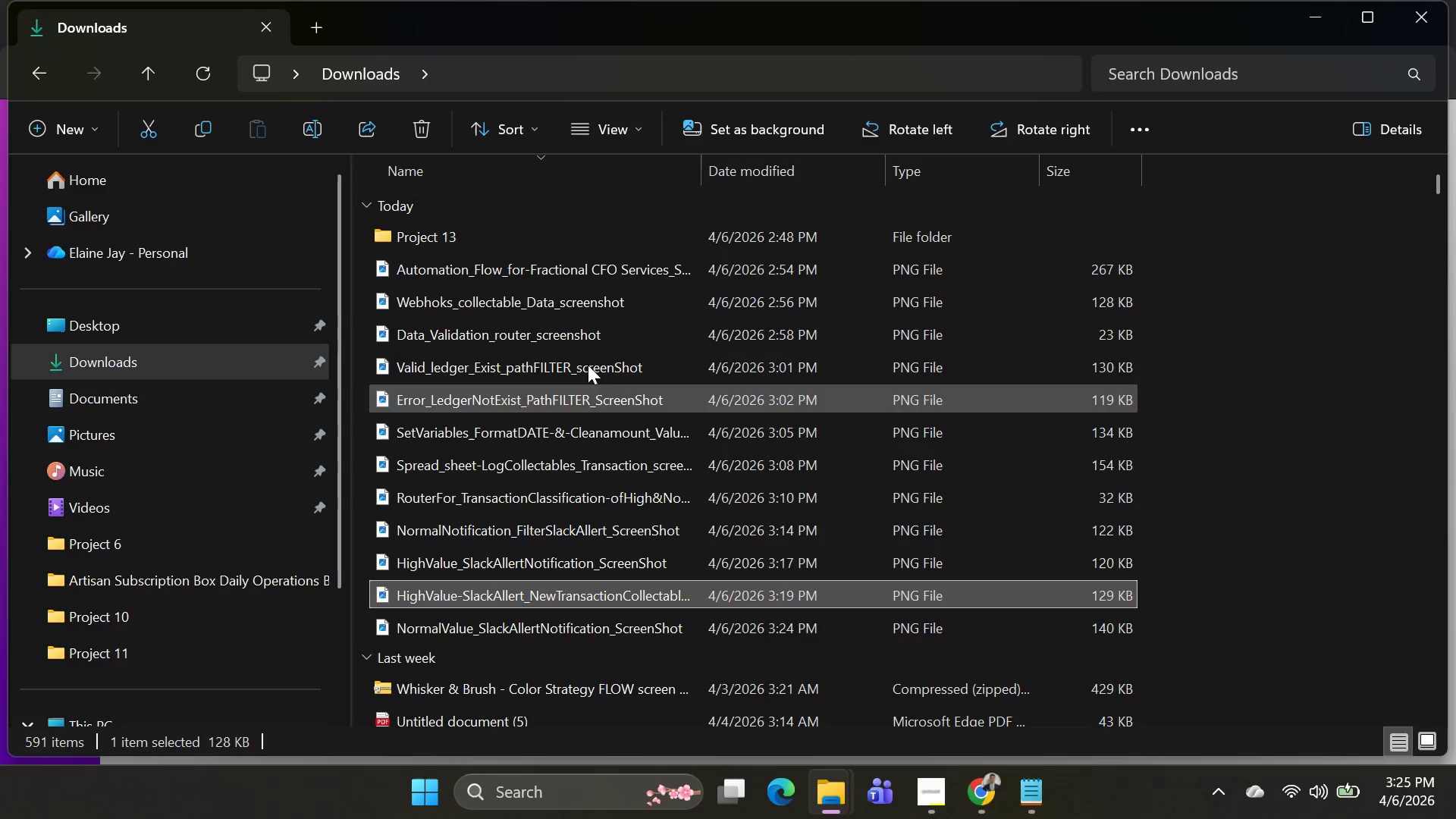 
key(Alt+Tab)
 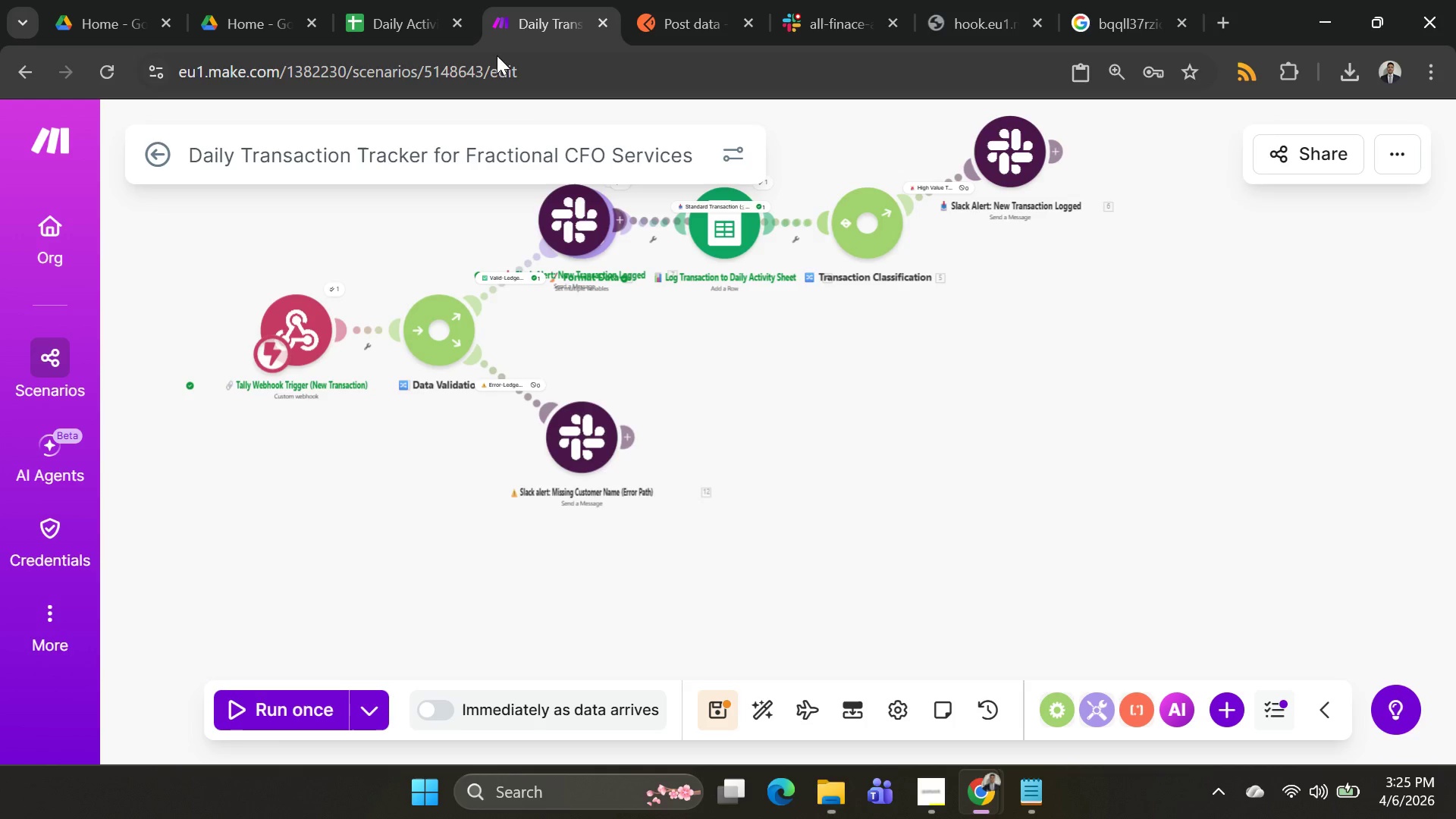 
key(Alt+AltLeft)
 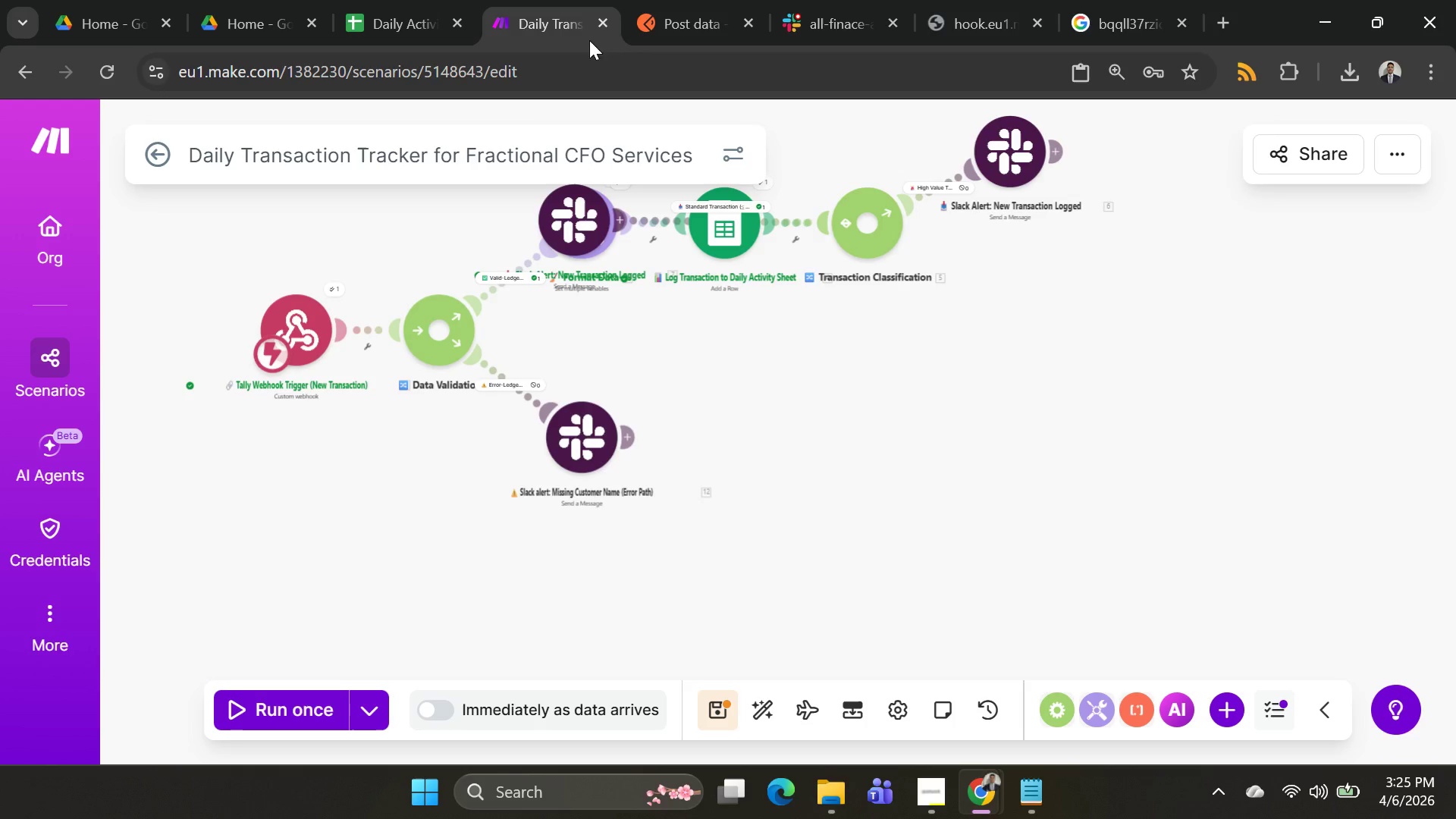 
key(Alt+AltLeft)
 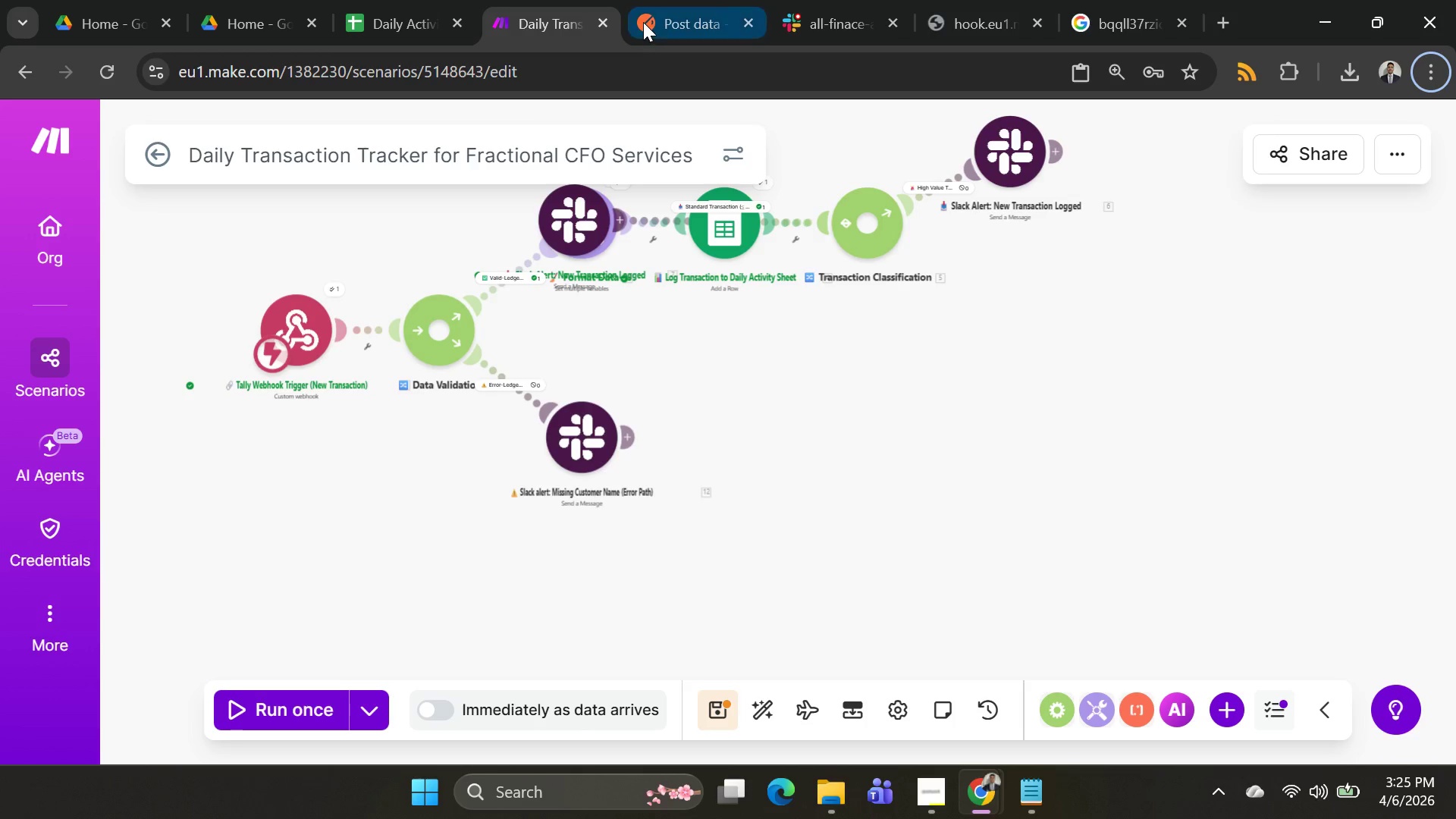 
left_click([643, 22])
 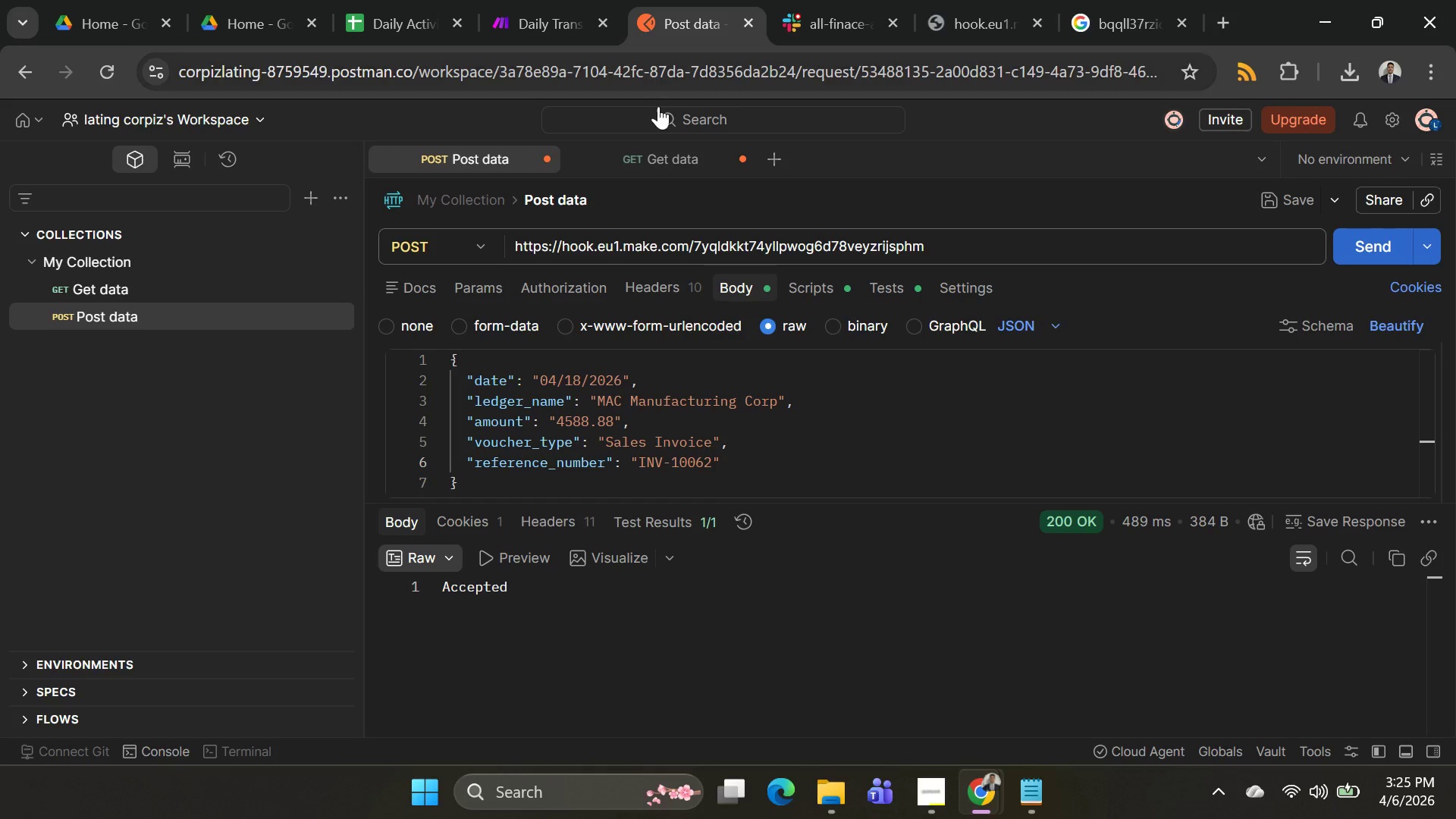 
key(Alt+AltLeft)
 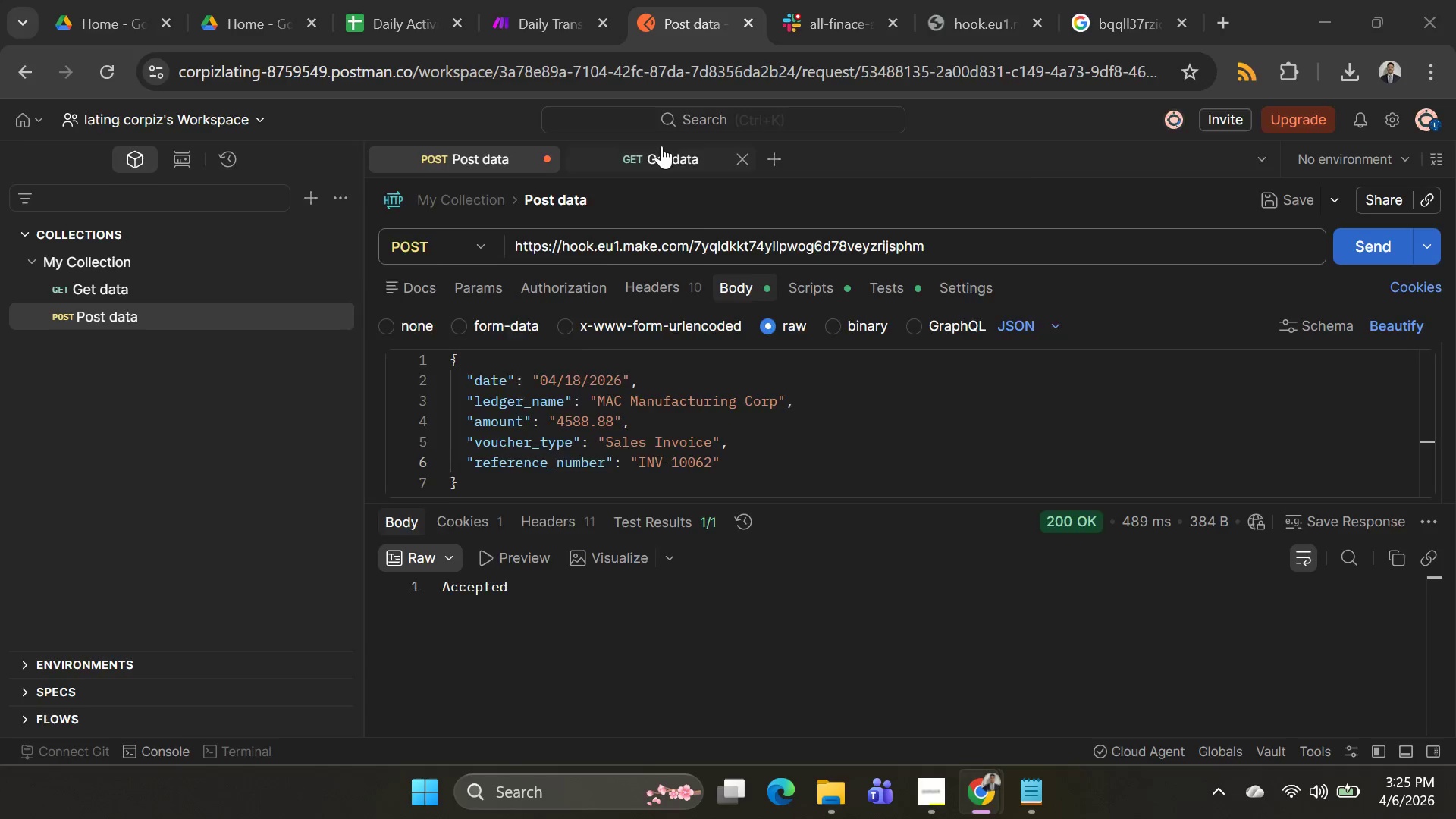 
key(Alt+Tab)
 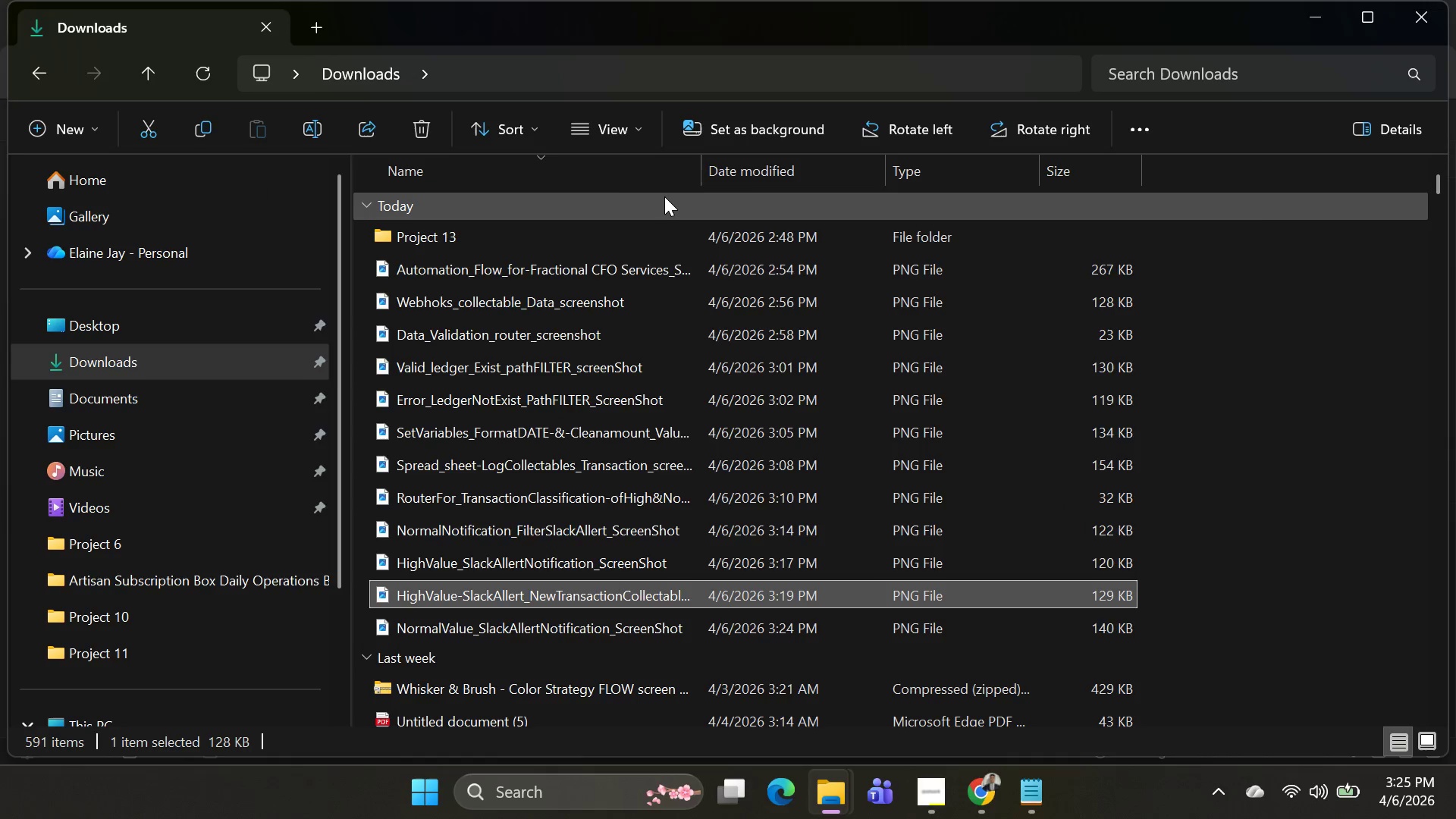 
key(Alt+AltLeft)
 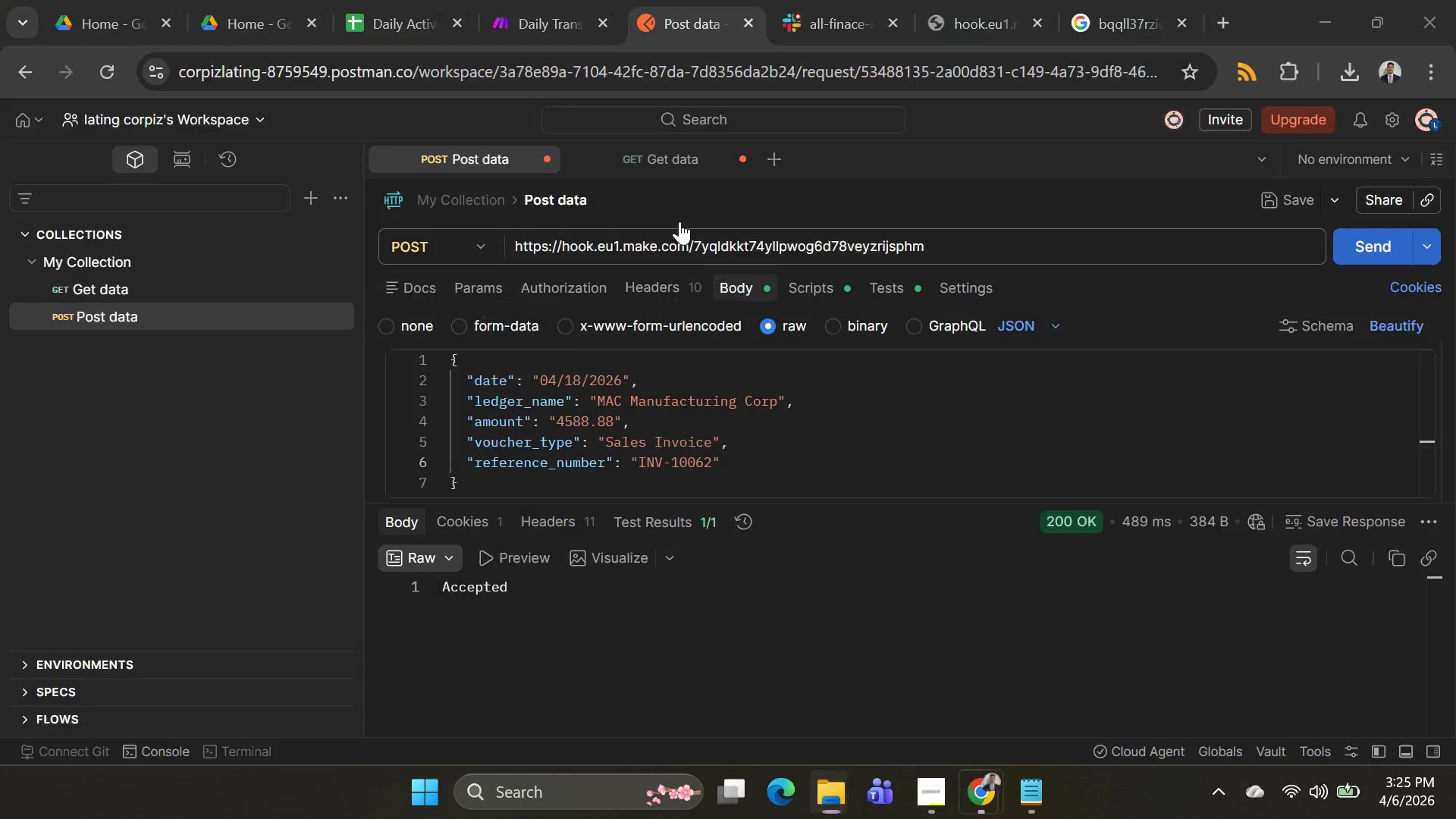 
key(Alt+Tab)
 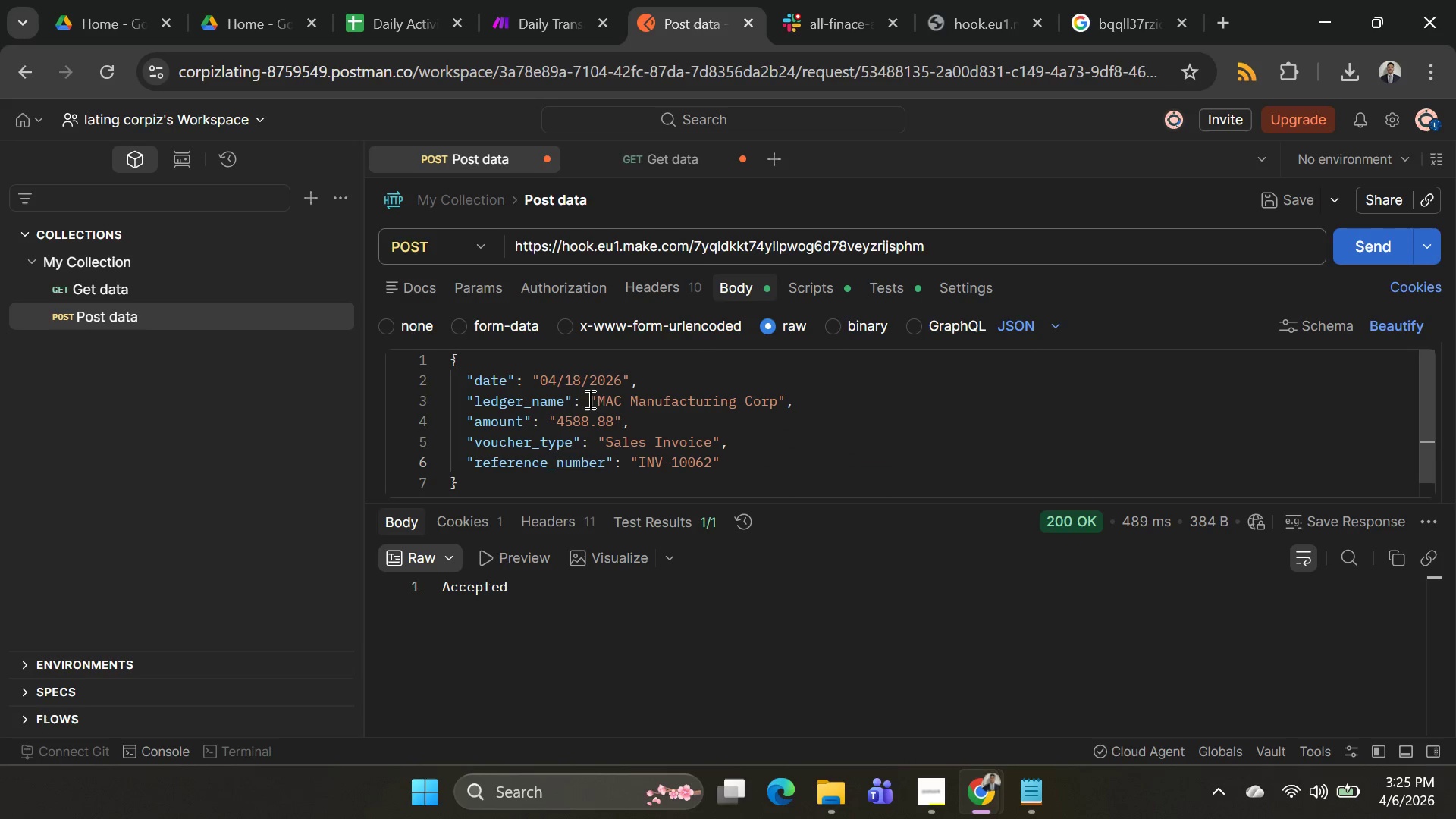 
left_click_drag(start_coordinate=[595, 400], to_coordinate=[774, 403])
 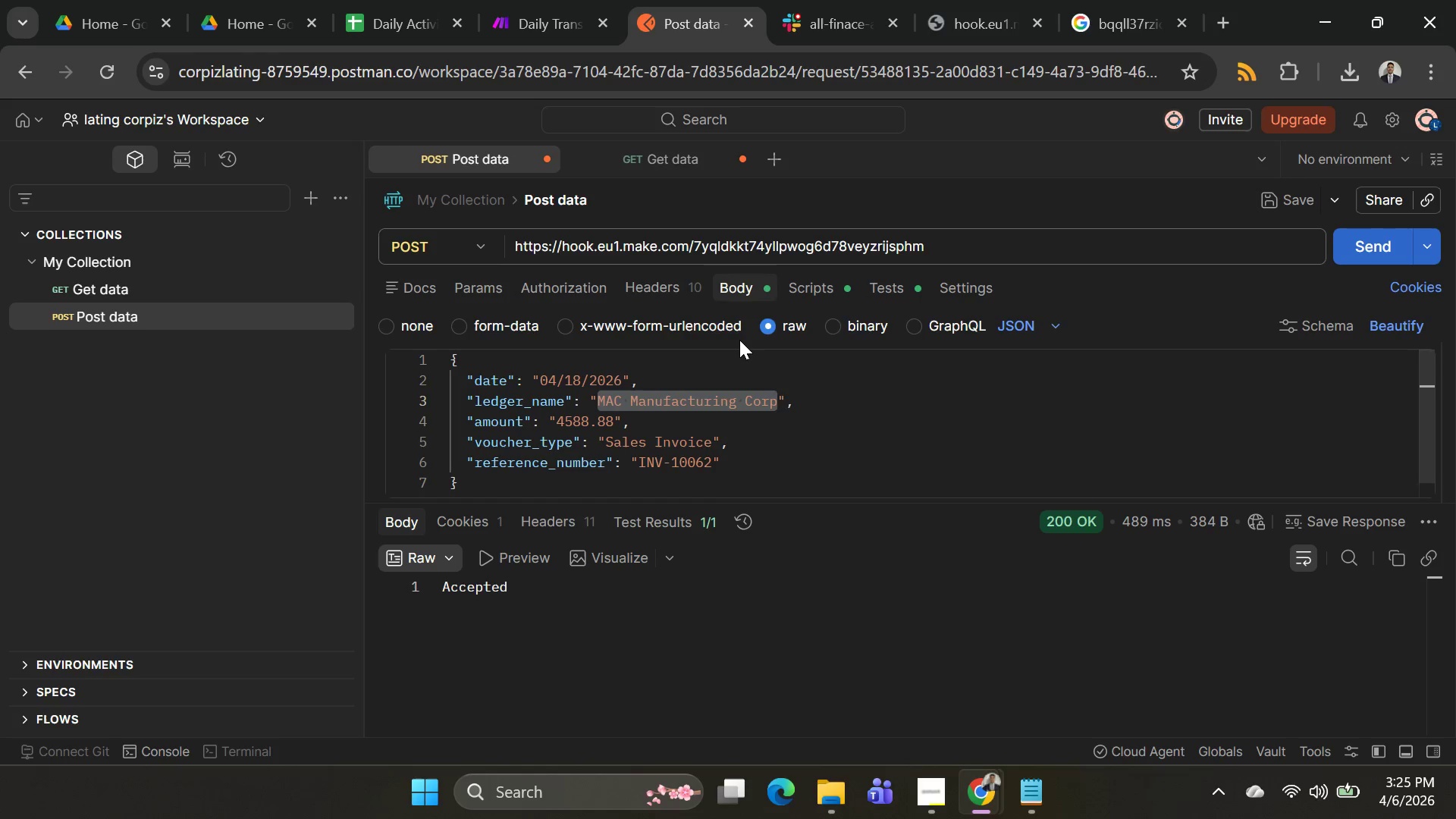 
key(Backspace)
 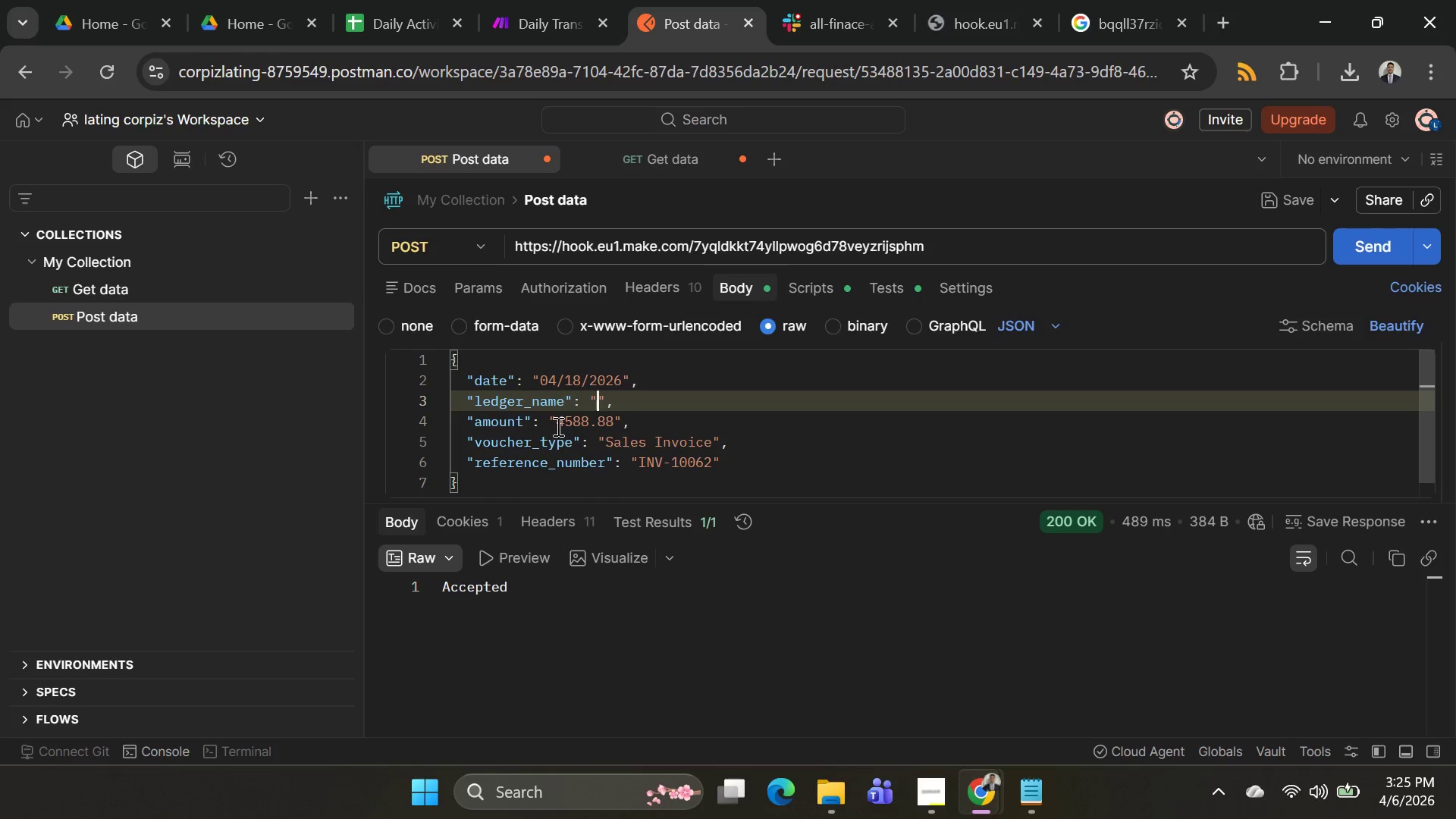 
wait(5.19)
 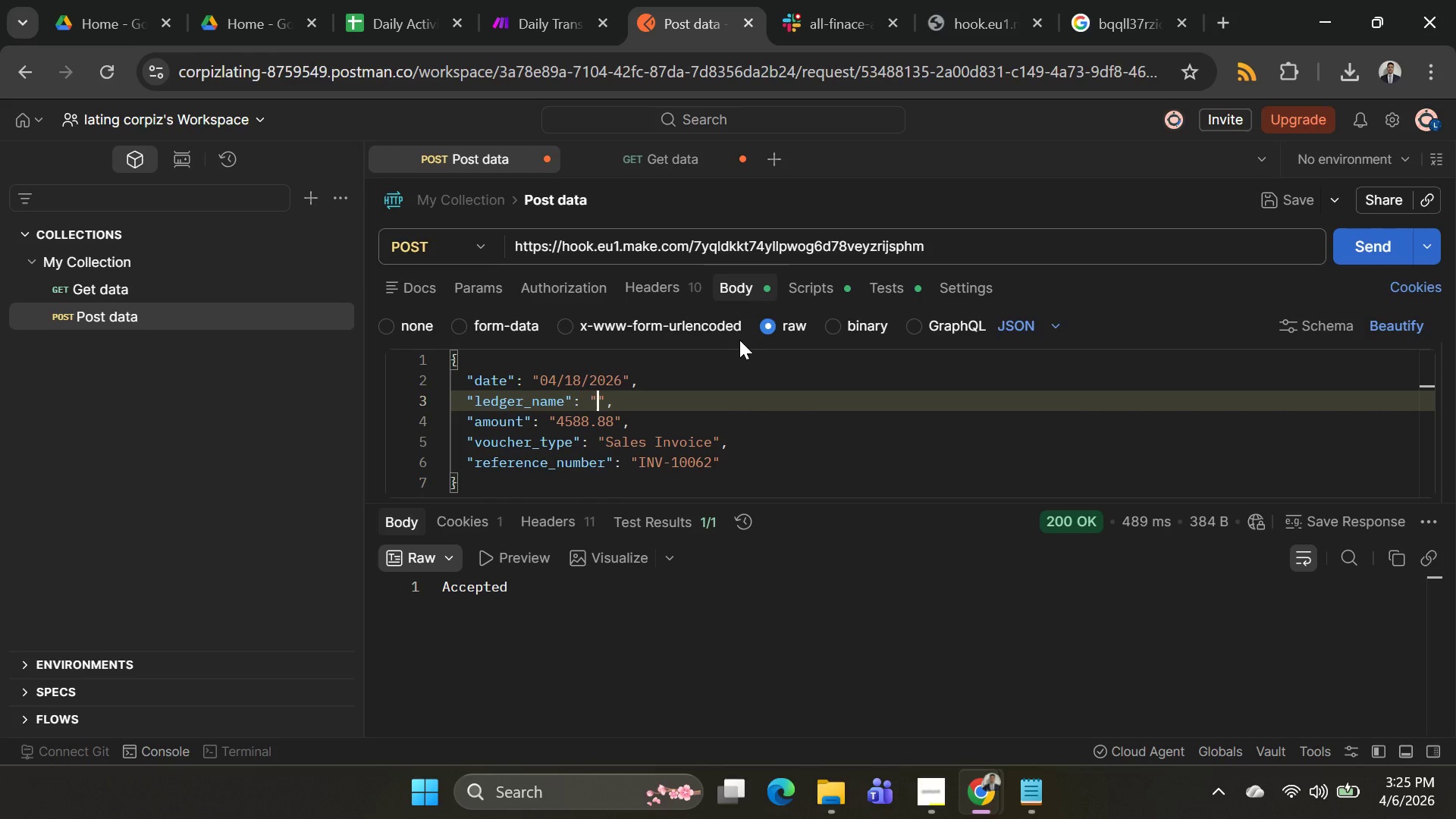 
left_click_drag(start_coordinate=[538, 378], to_coordinate=[619, 384])
 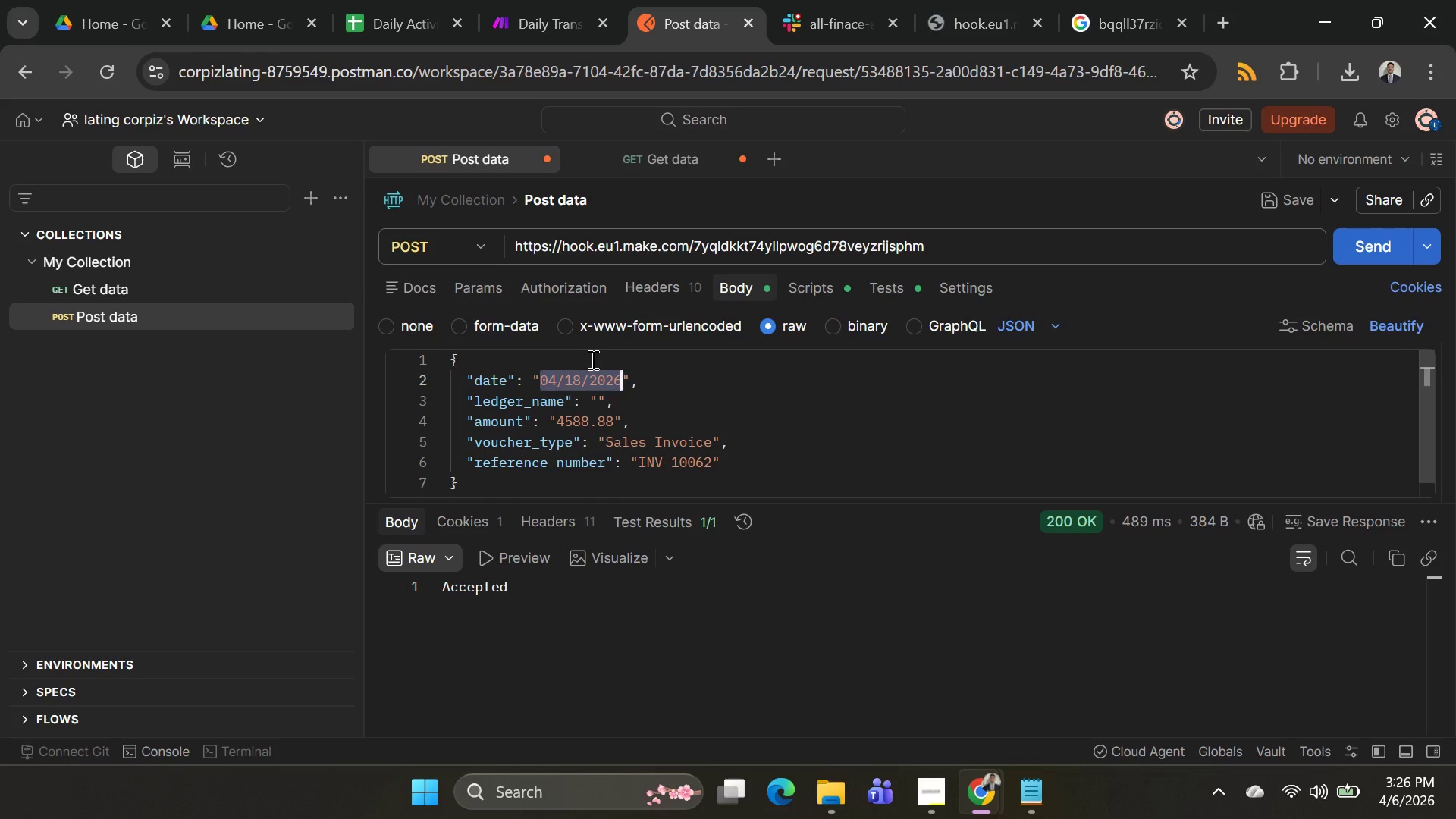 
key(Backspace)
 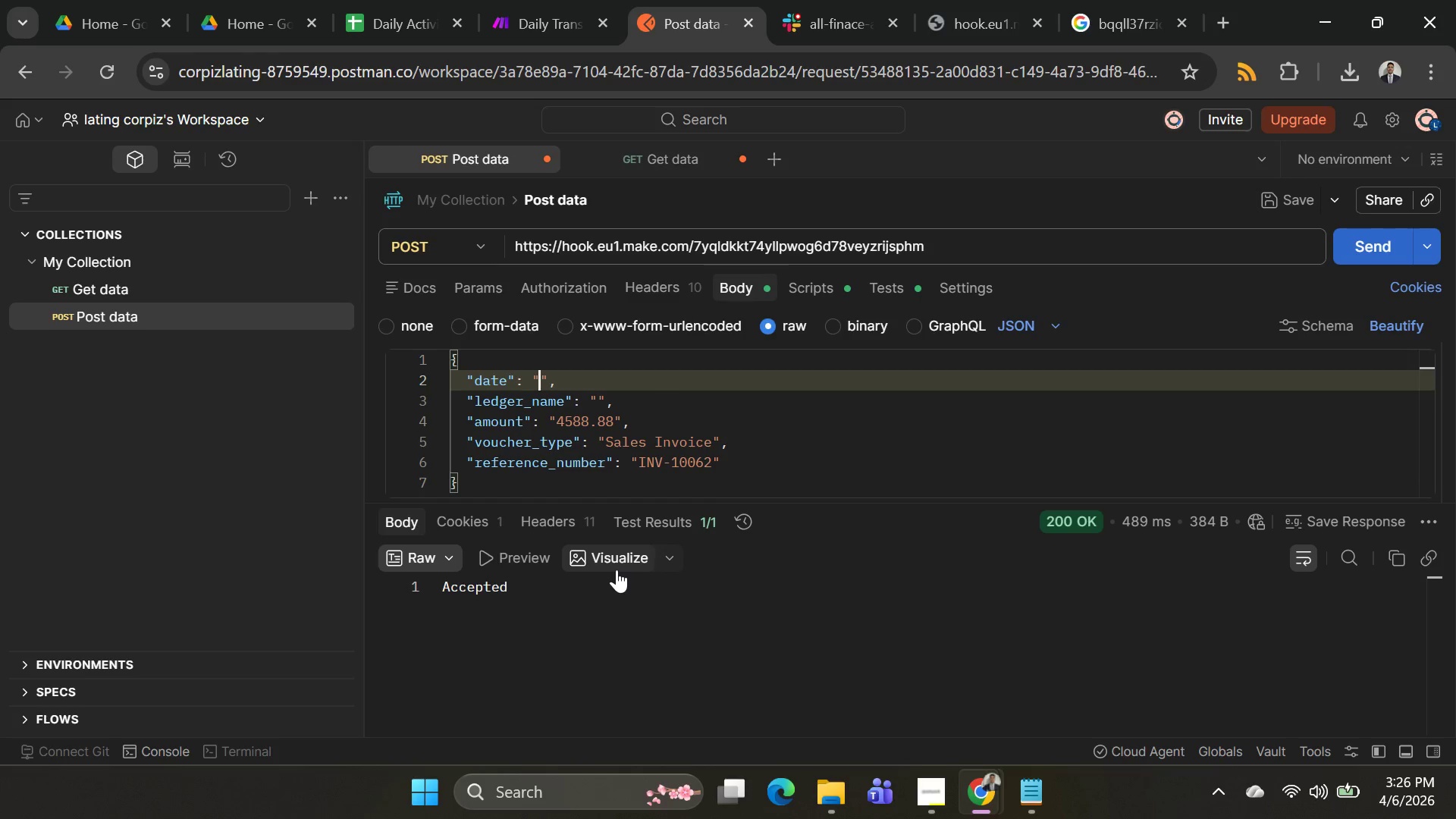 
left_click([1347, 248])
 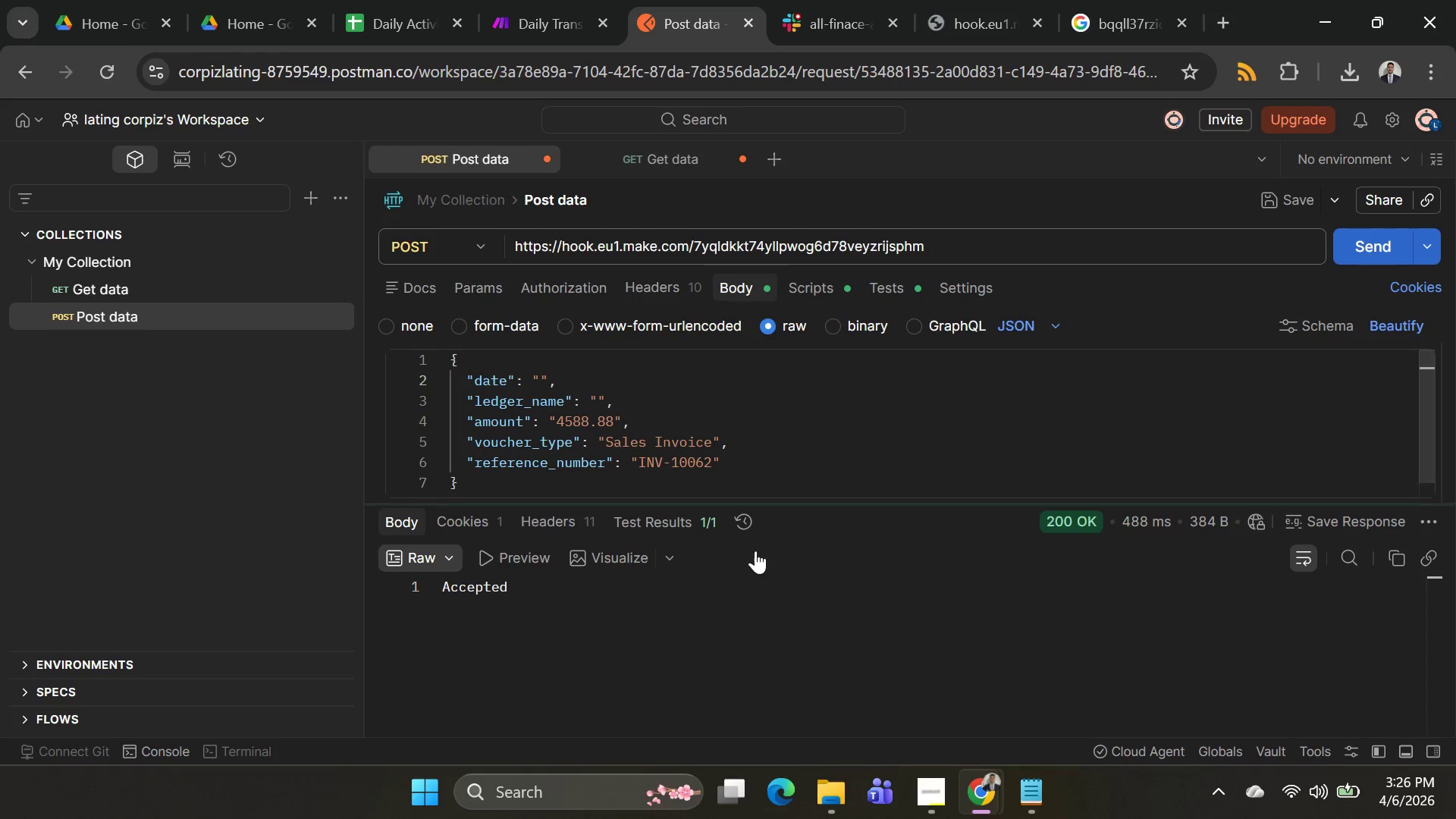 
key(Alt+AltLeft)
 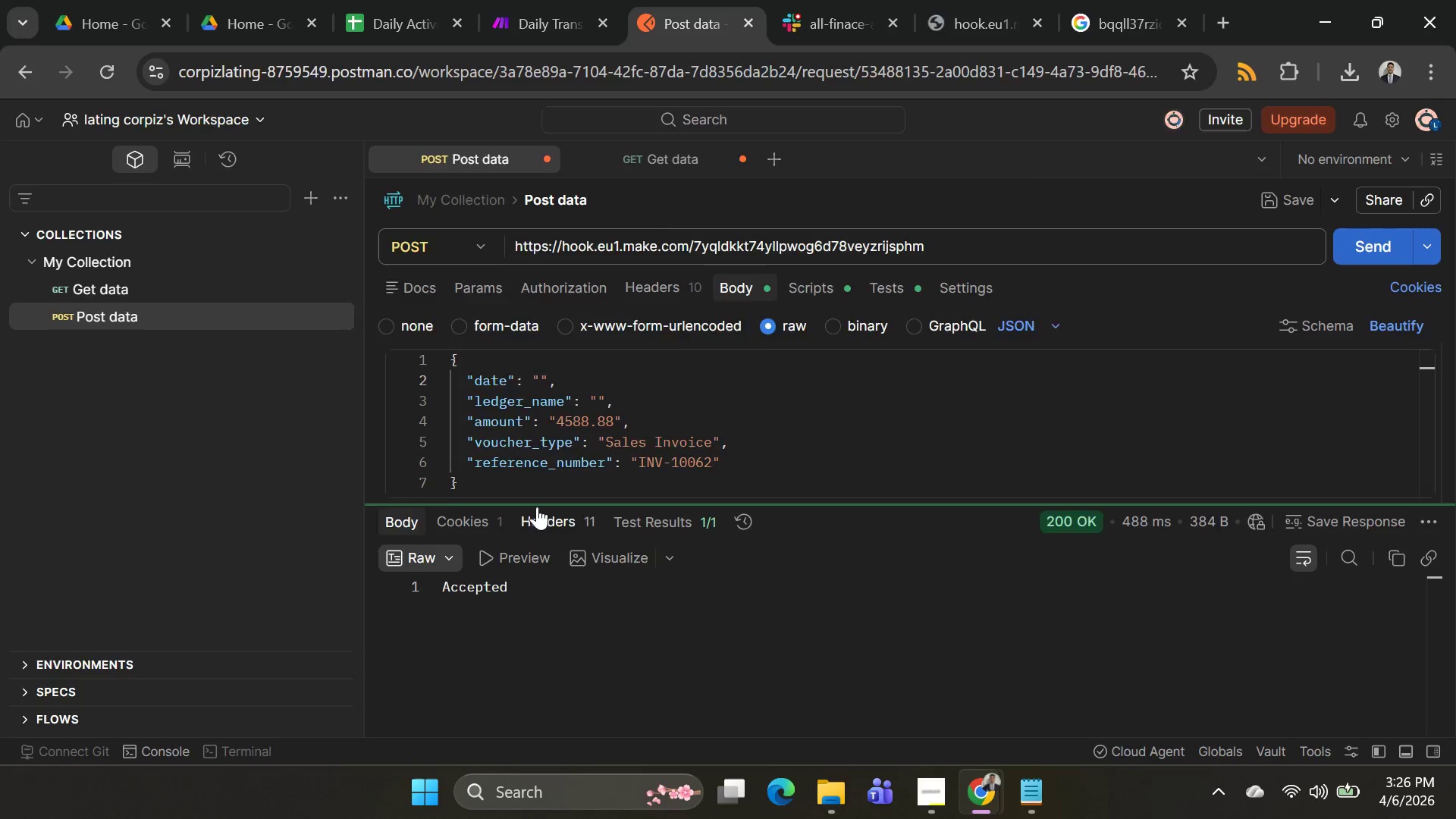 
key(Alt+Tab)
 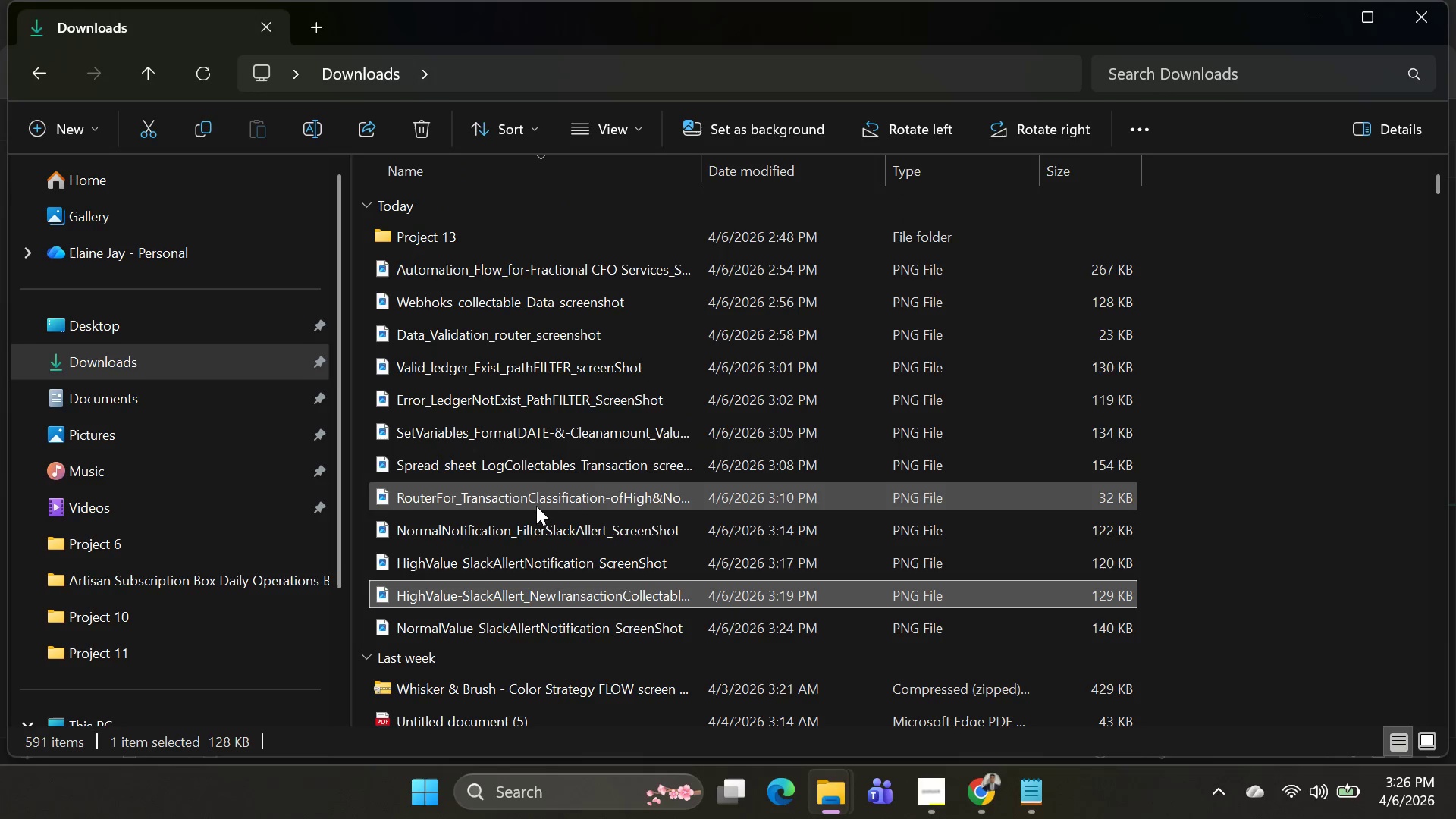 
key(Alt+AltLeft)
 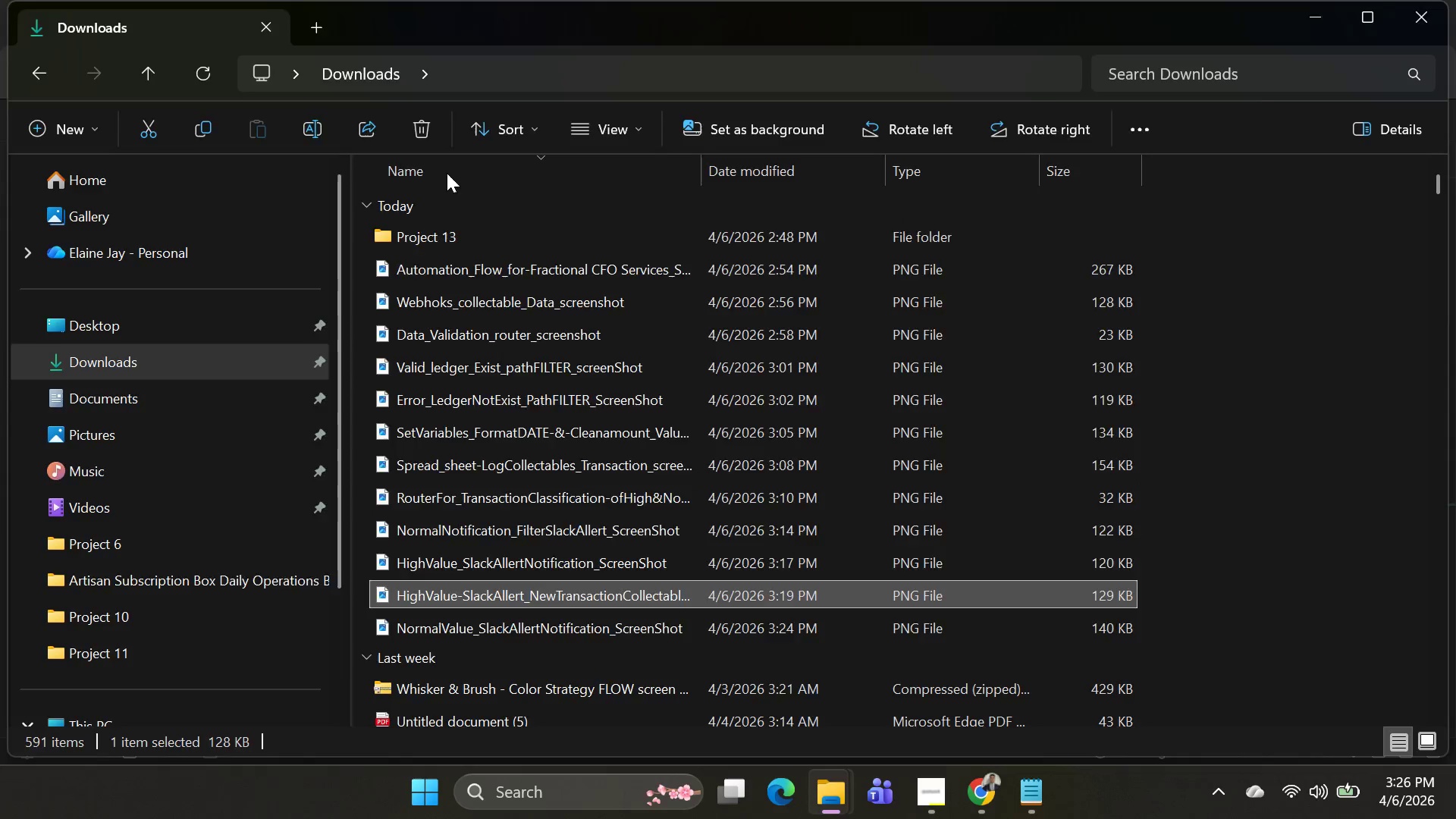 
key(Alt+Tab)
 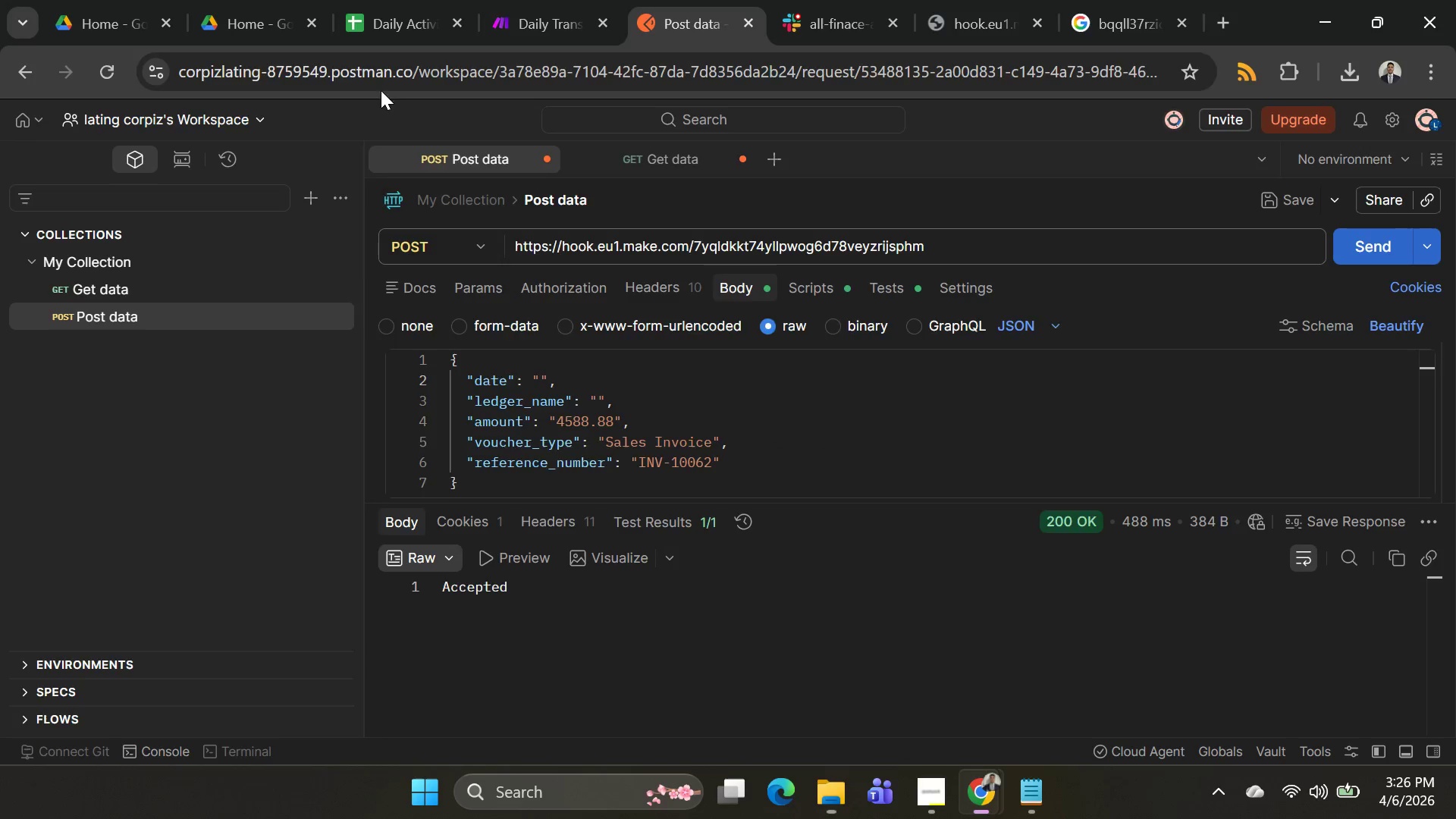 
key(Alt+AltLeft)
 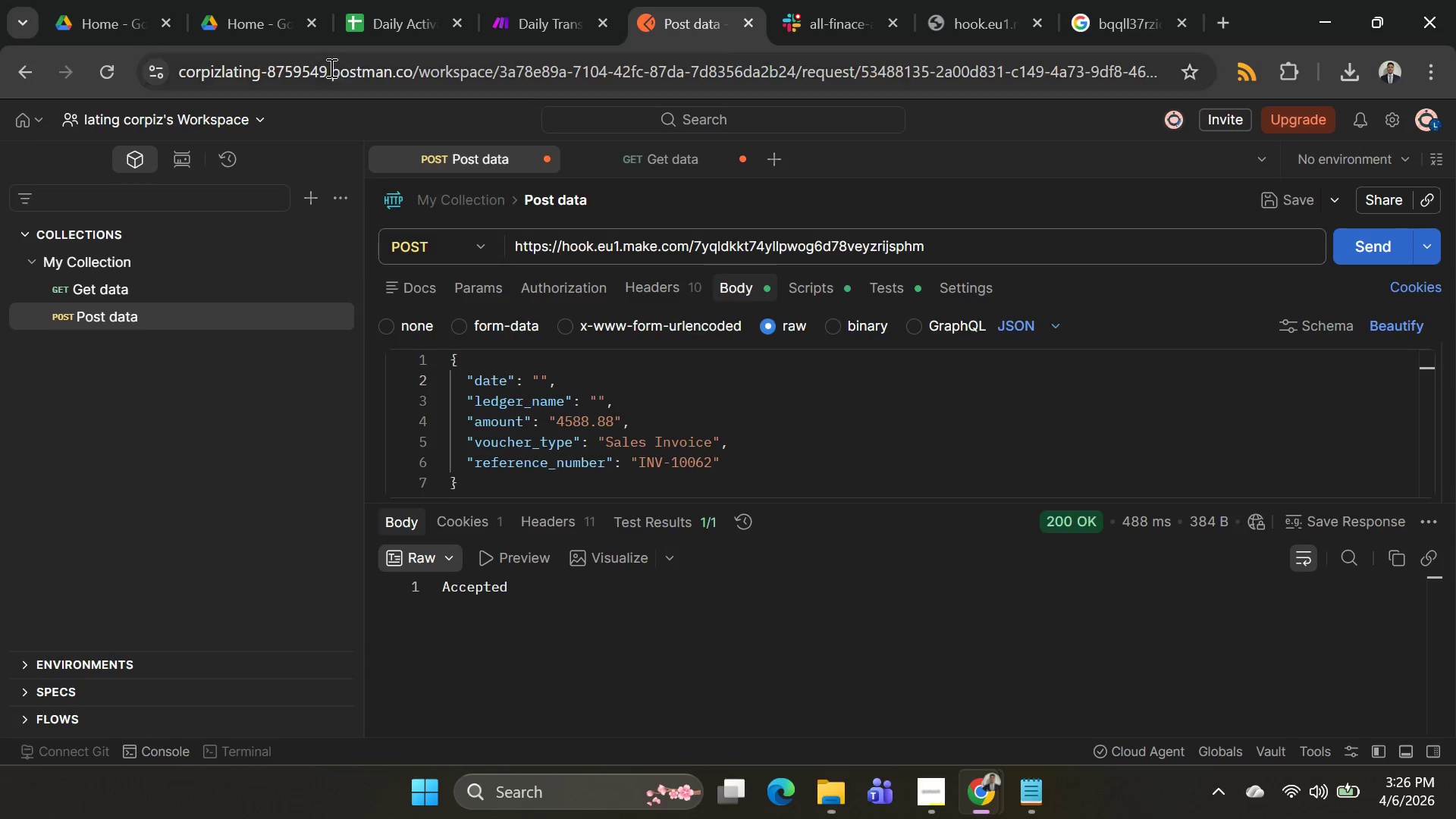 
key(Alt+Tab)
 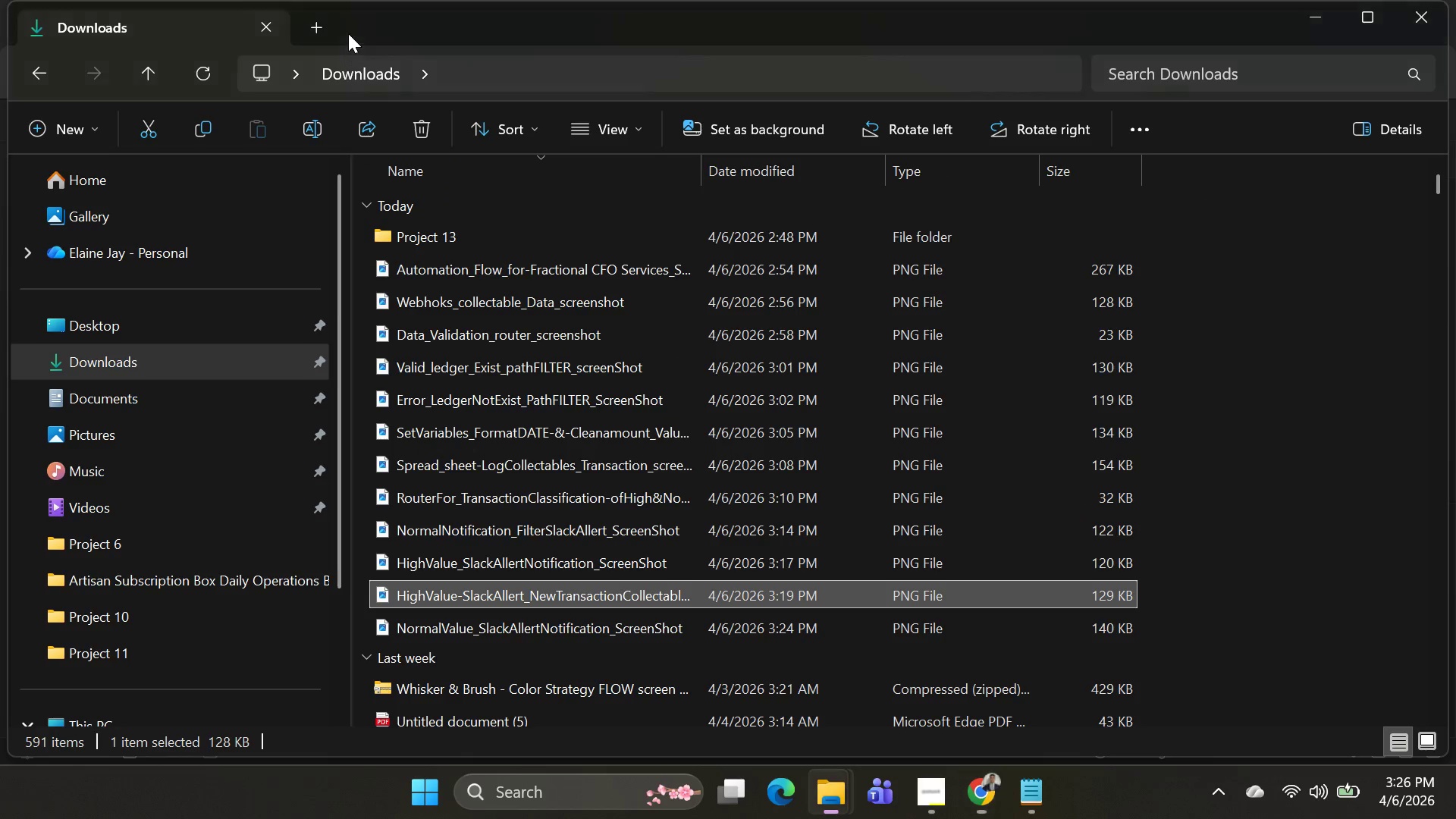 
key(Alt+AltLeft)
 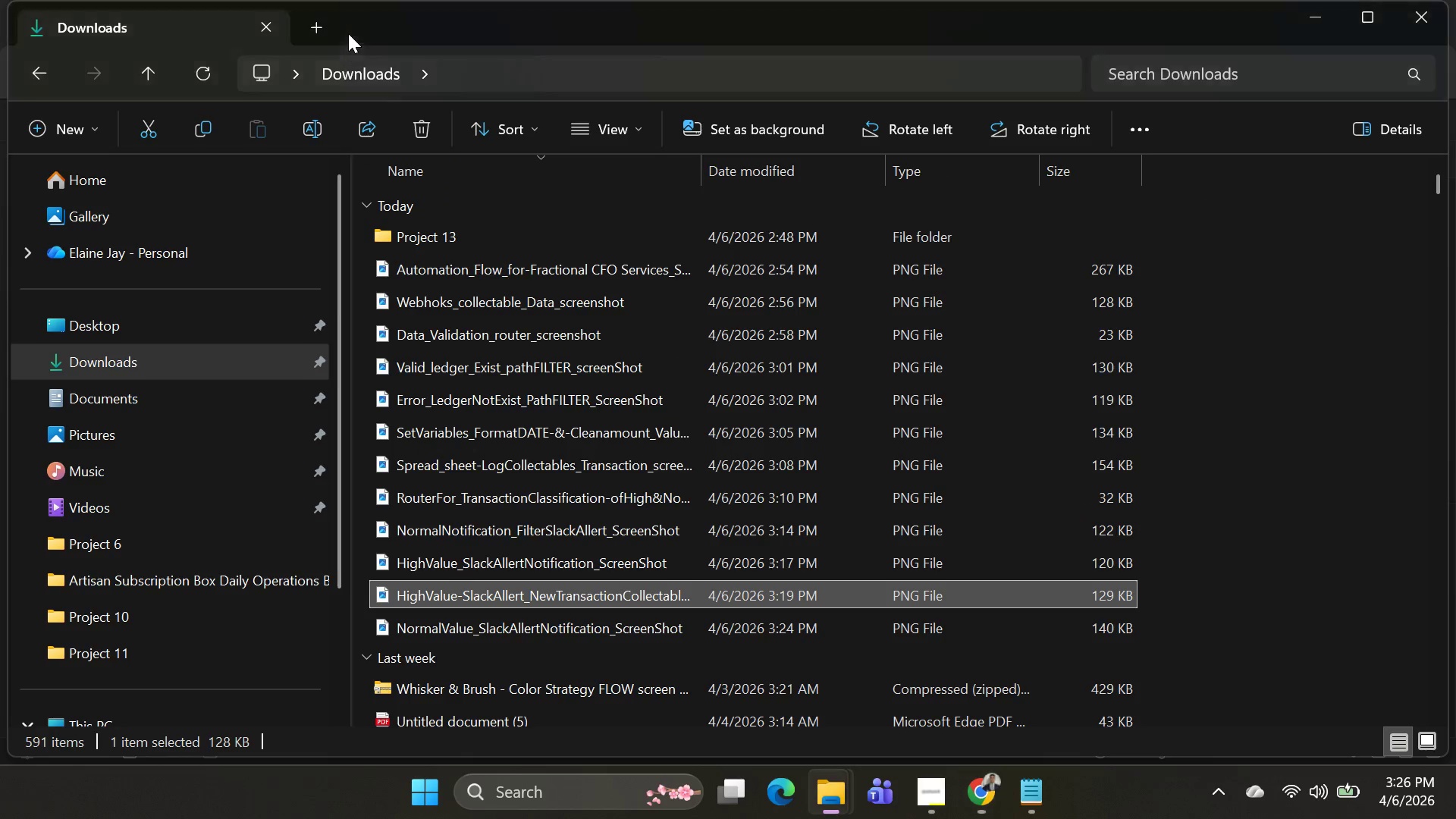 
key(Alt+Tab)
 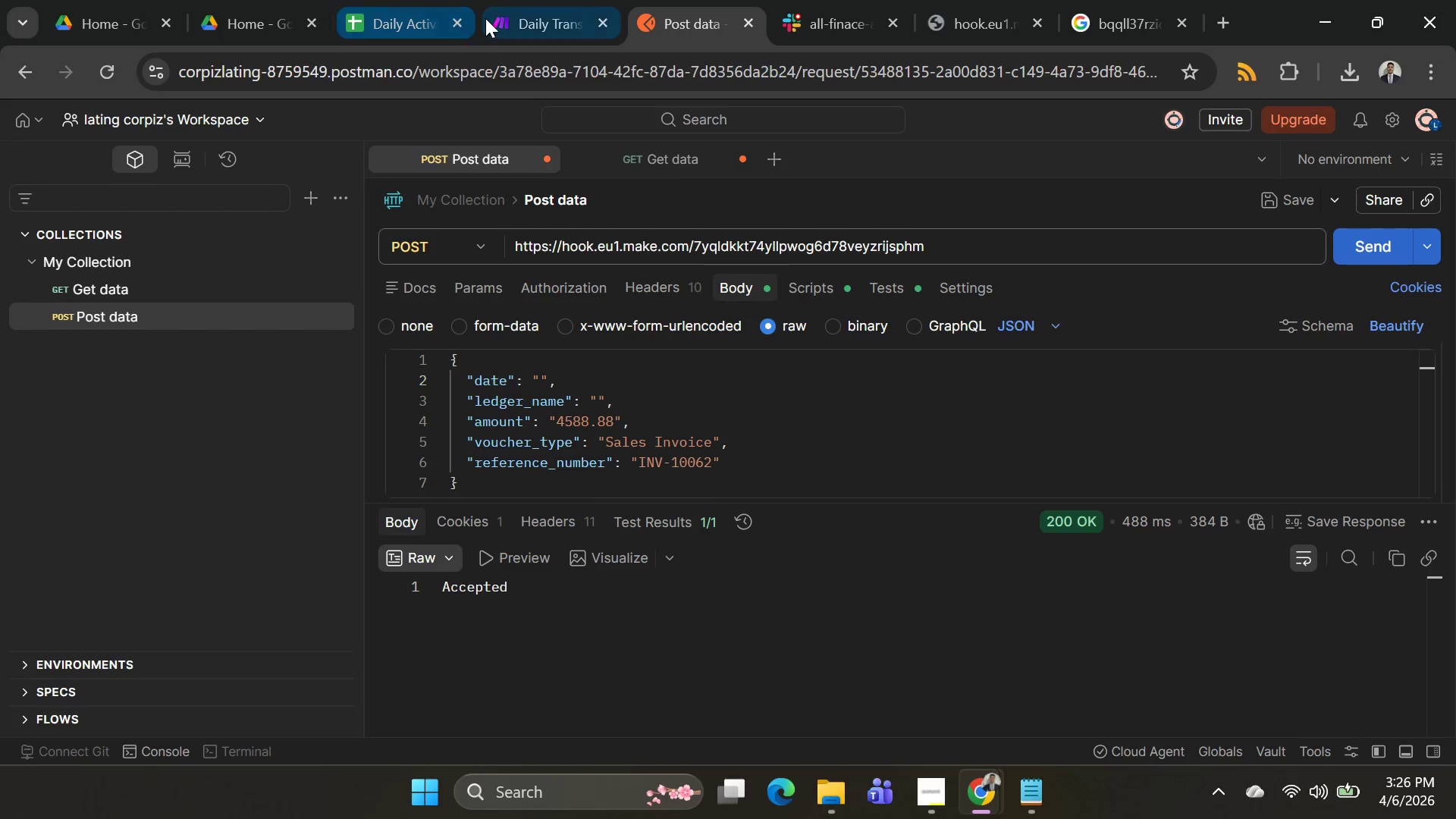 
left_click([485, 18])
 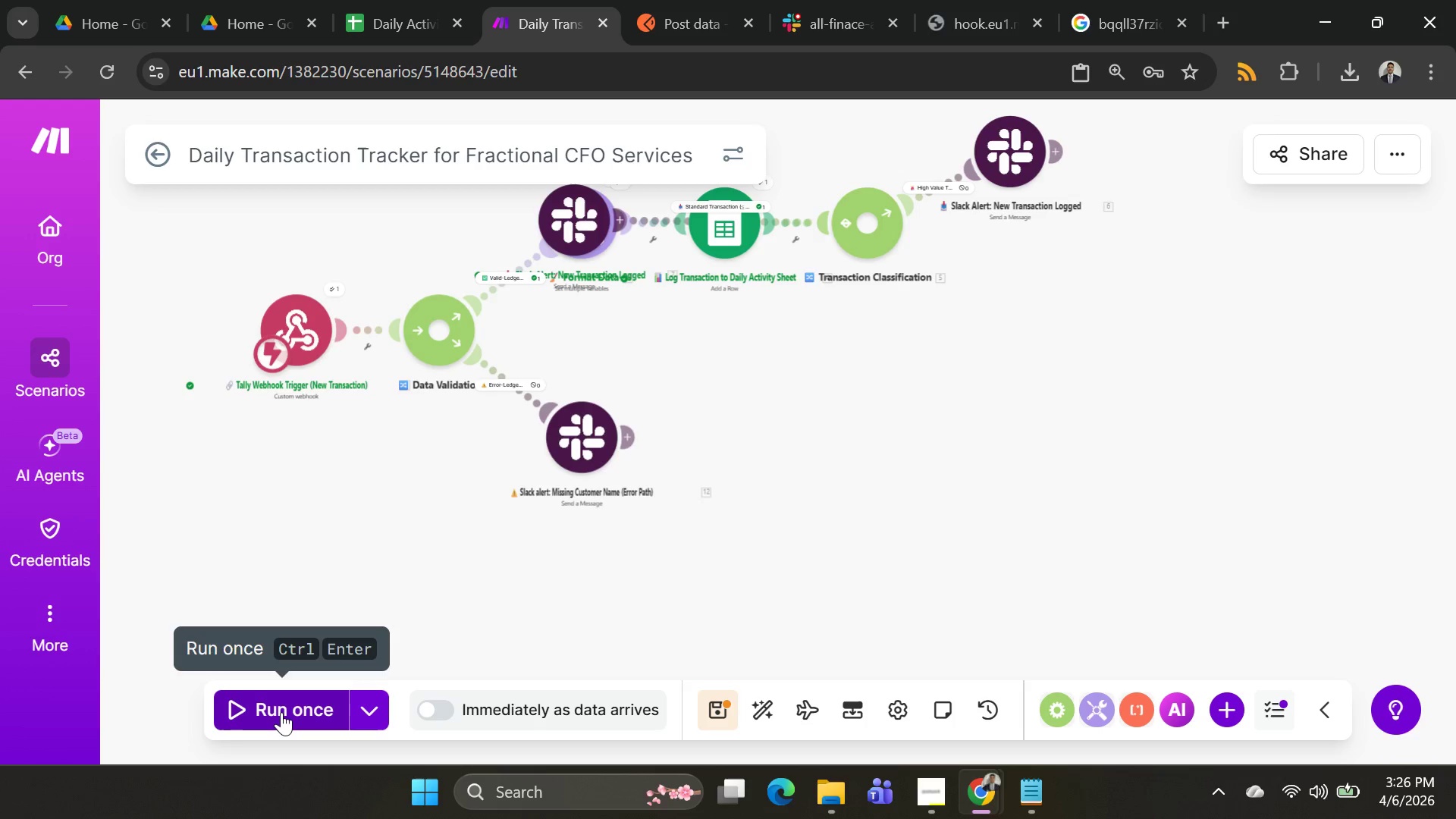 
left_click([281, 712])
 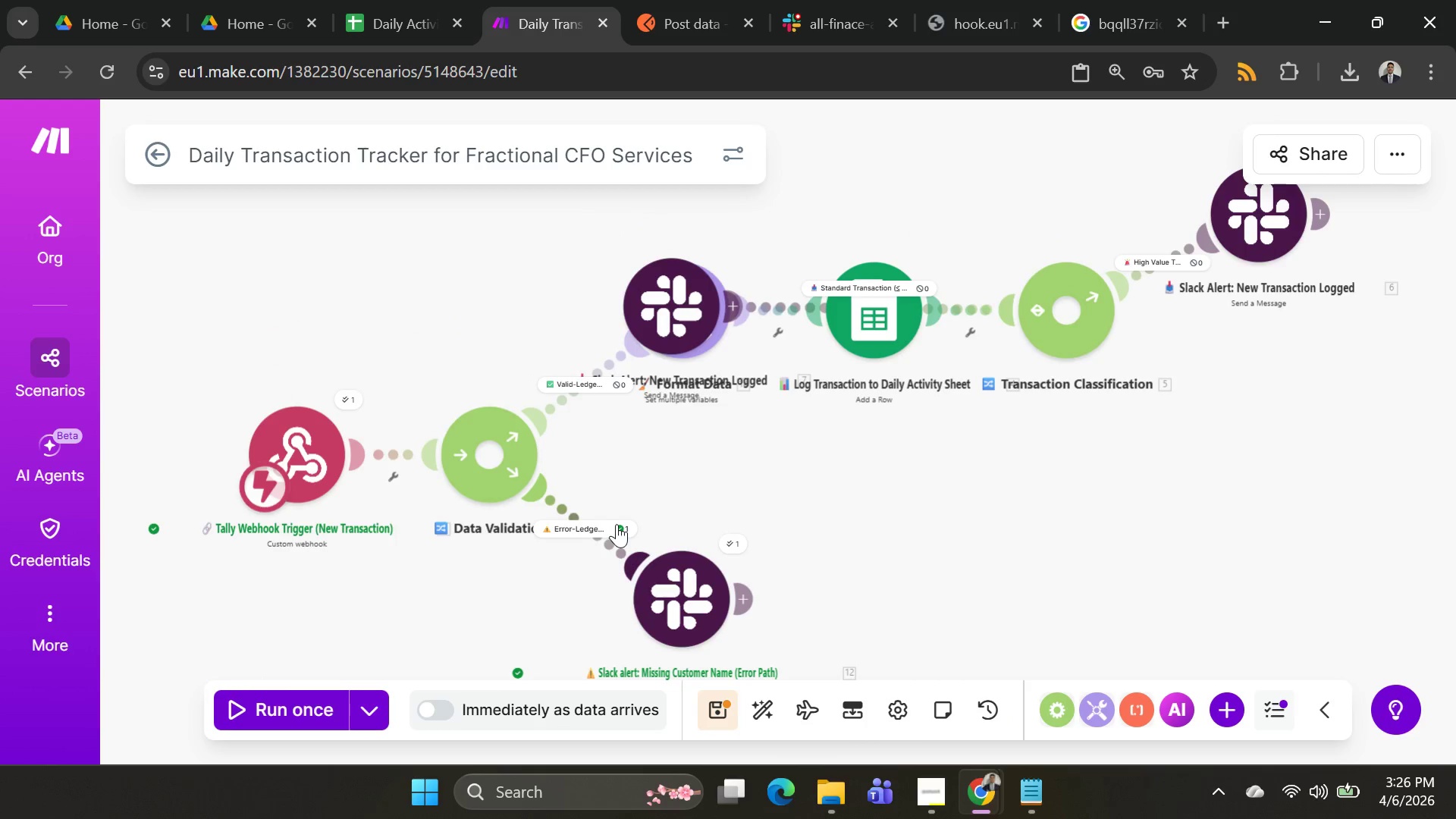 
wait(5.17)
 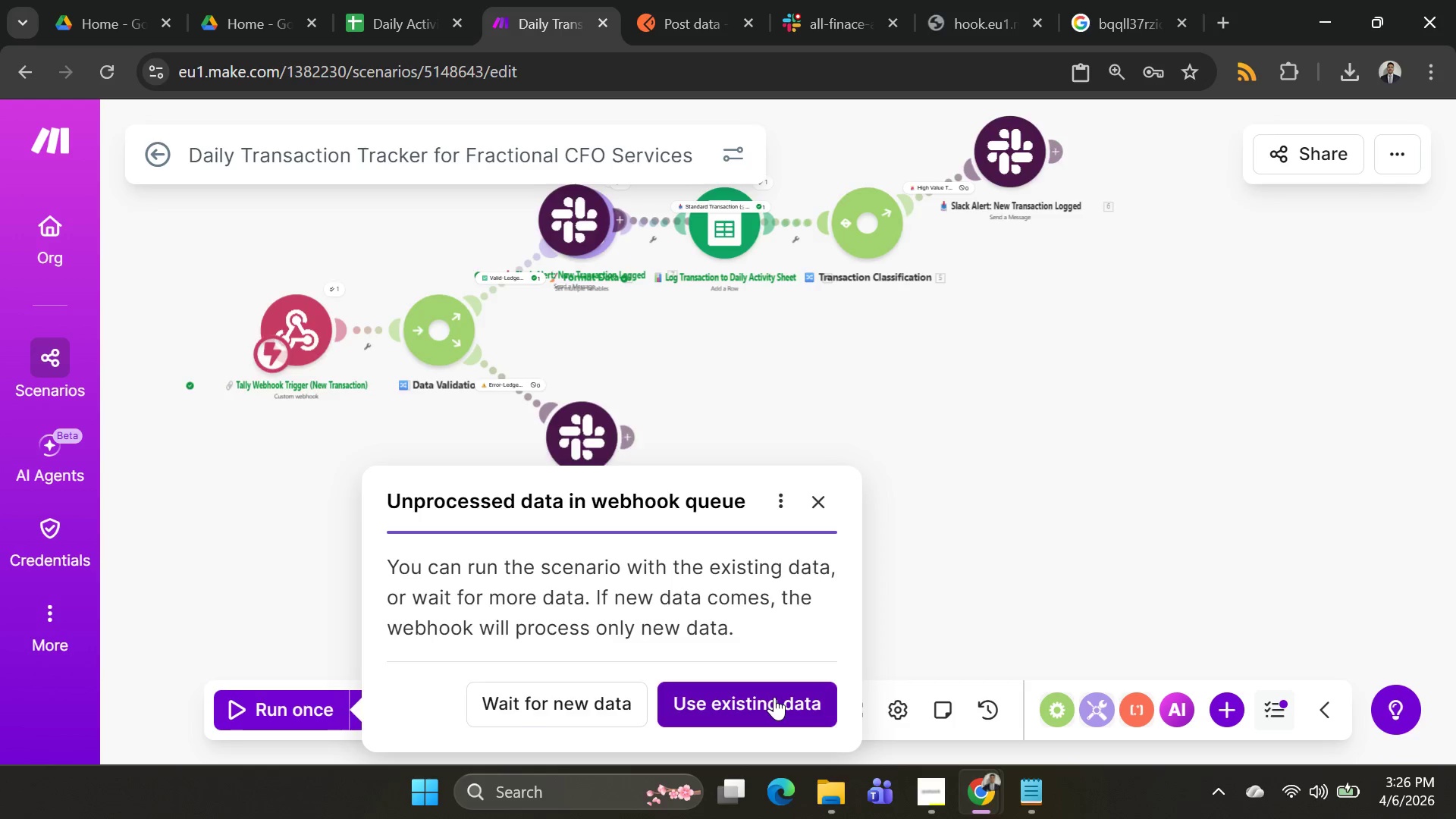 
left_click([734, 550])
 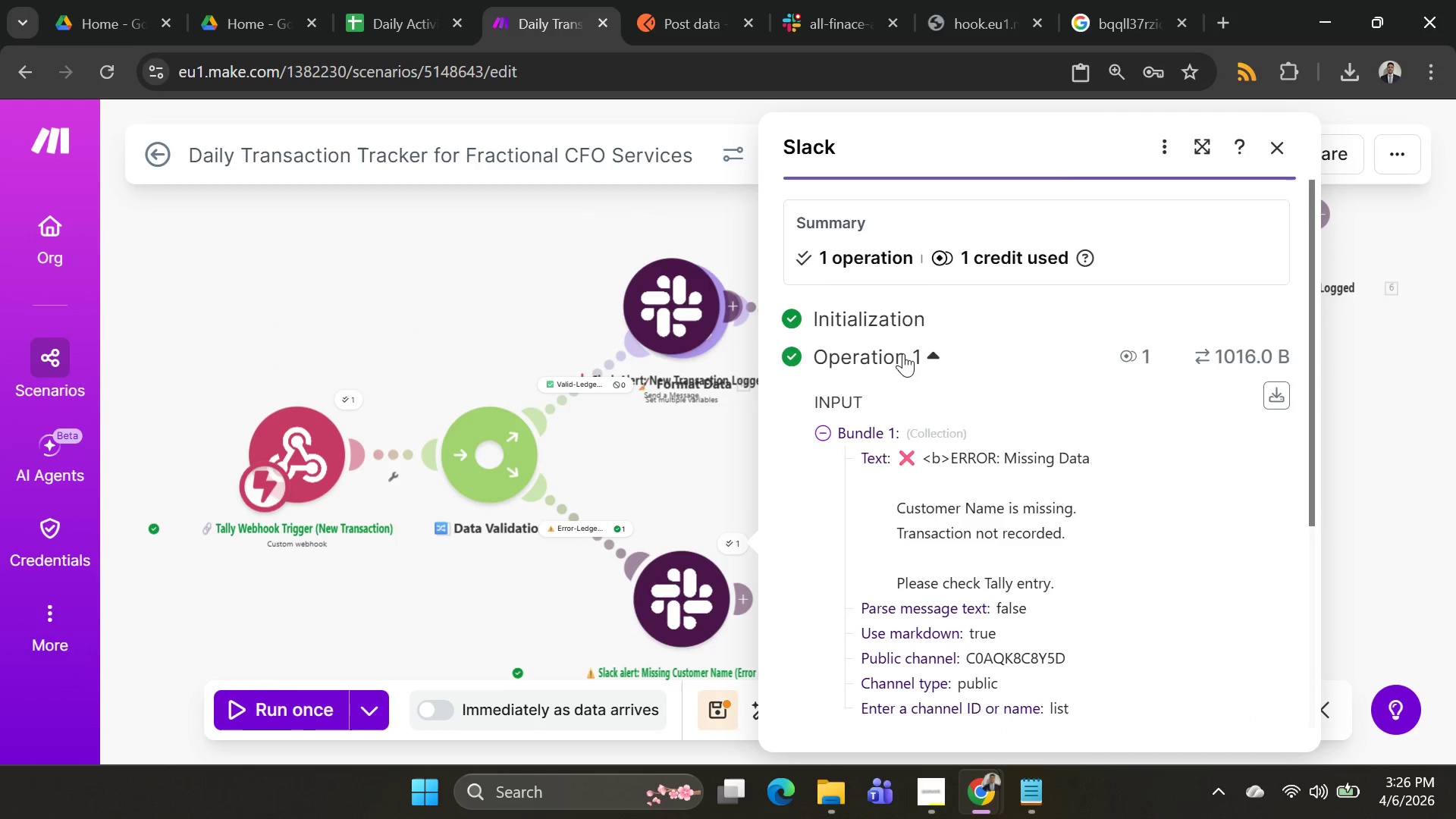 
scroll: coordinate [936, 353], scroll_direction: down, amount: 1.0
 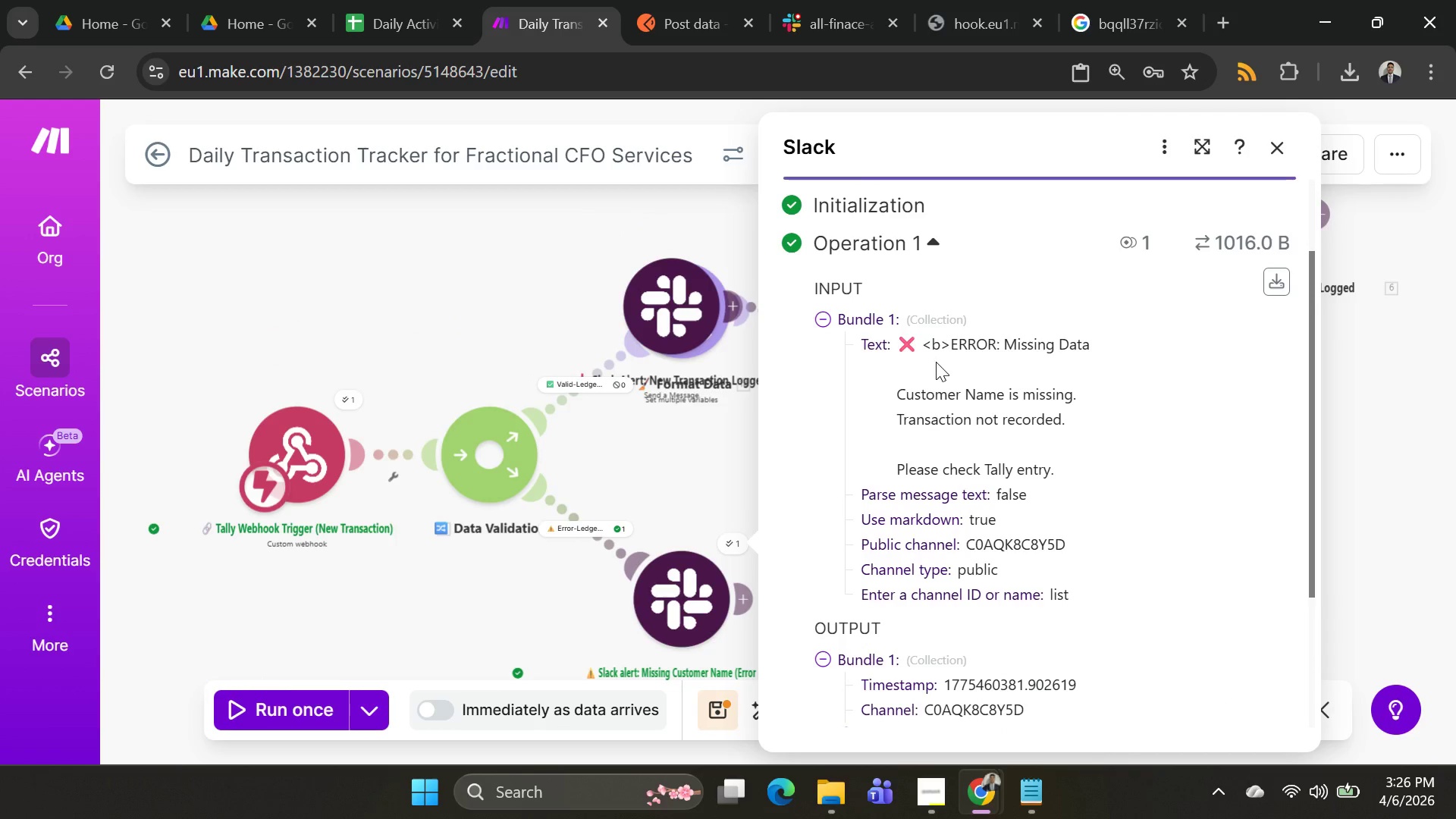 
scroll: coordinate [936, 362], scroll_direction: up, amount: 1.0
 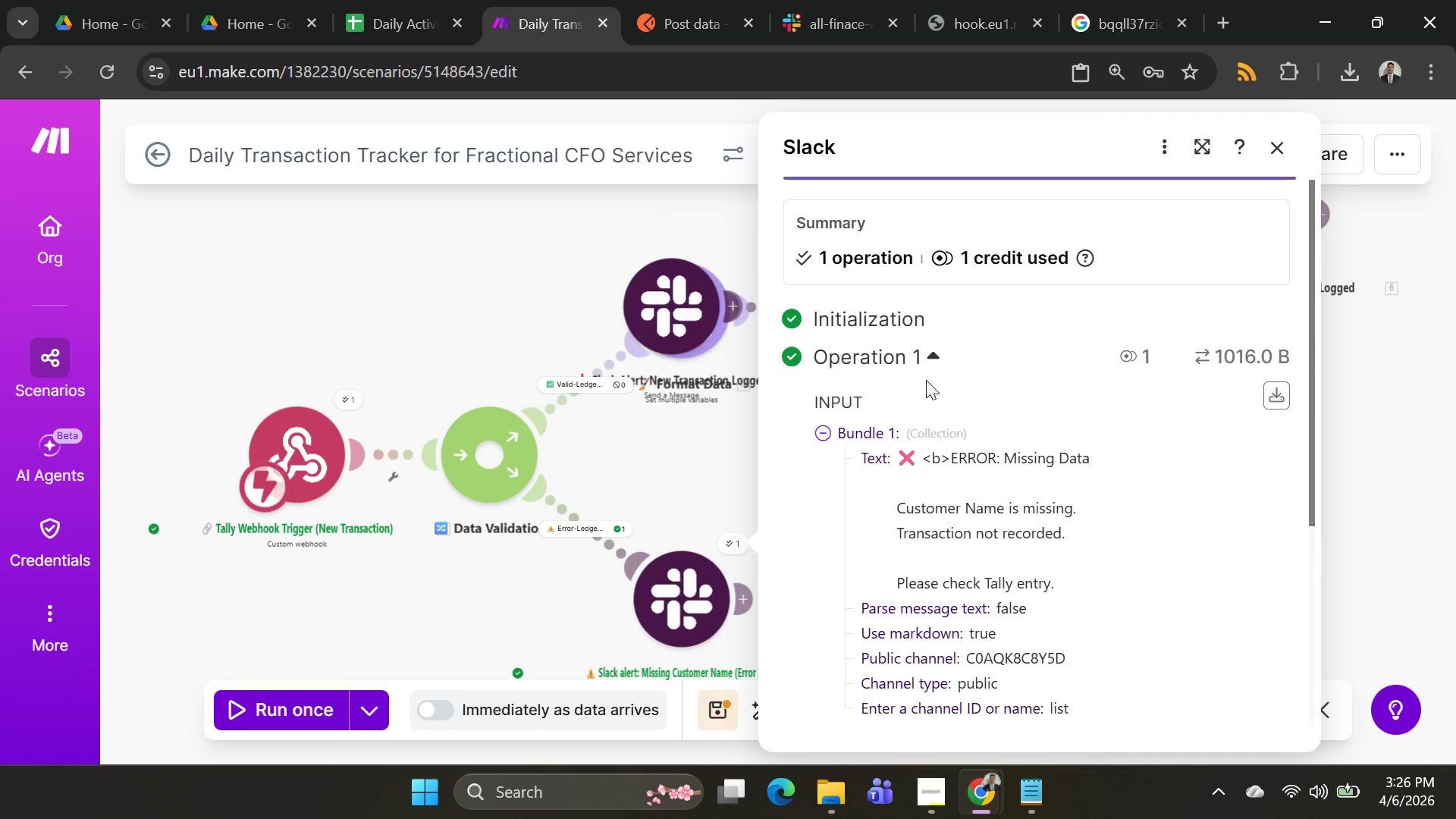 
key(PrintScreen)
 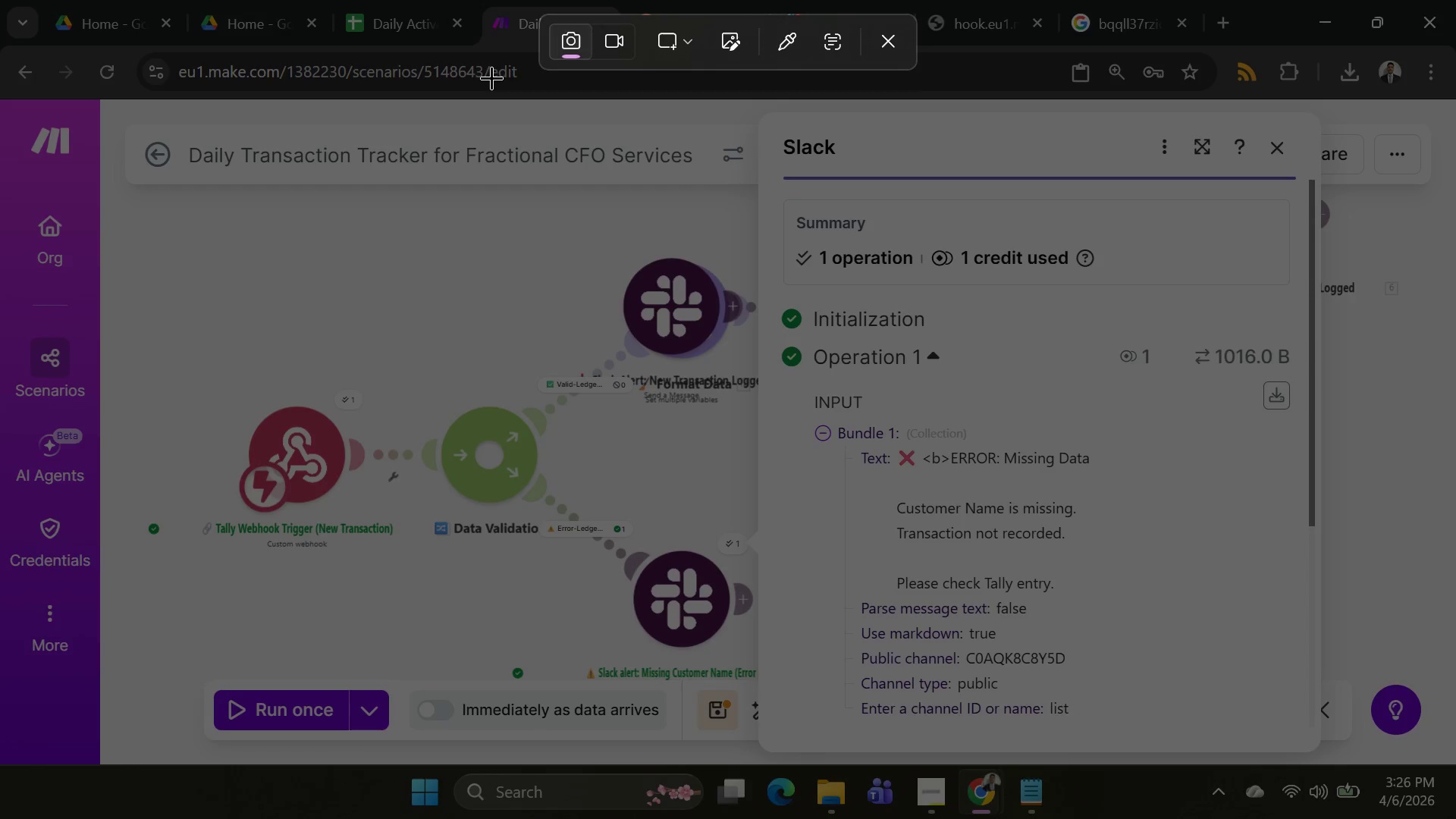 
left_click_drag(start_coordinate=[502, 81], to_coordinate=[1360, 759])
 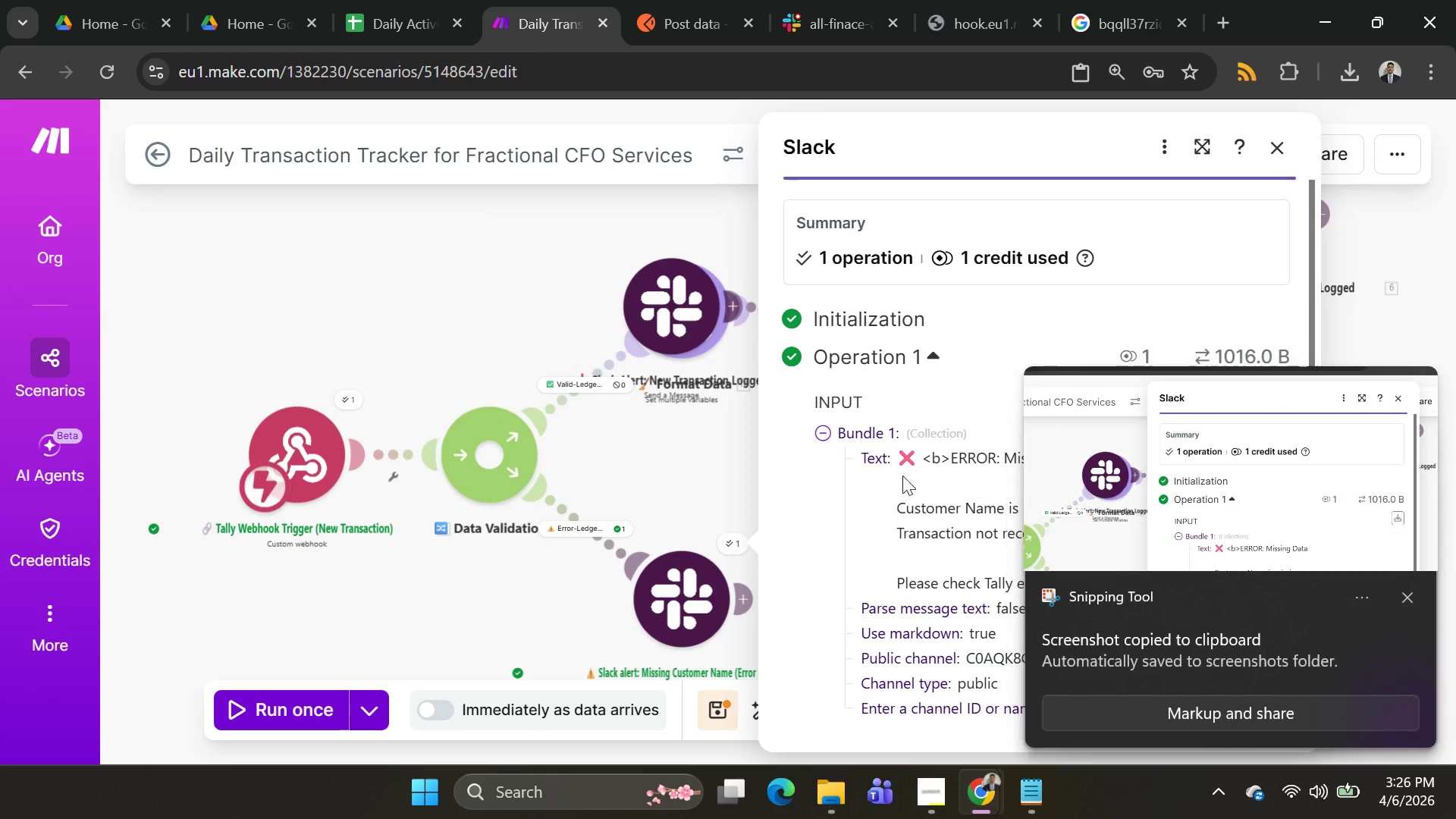 
key(Alt+AltLeft)
 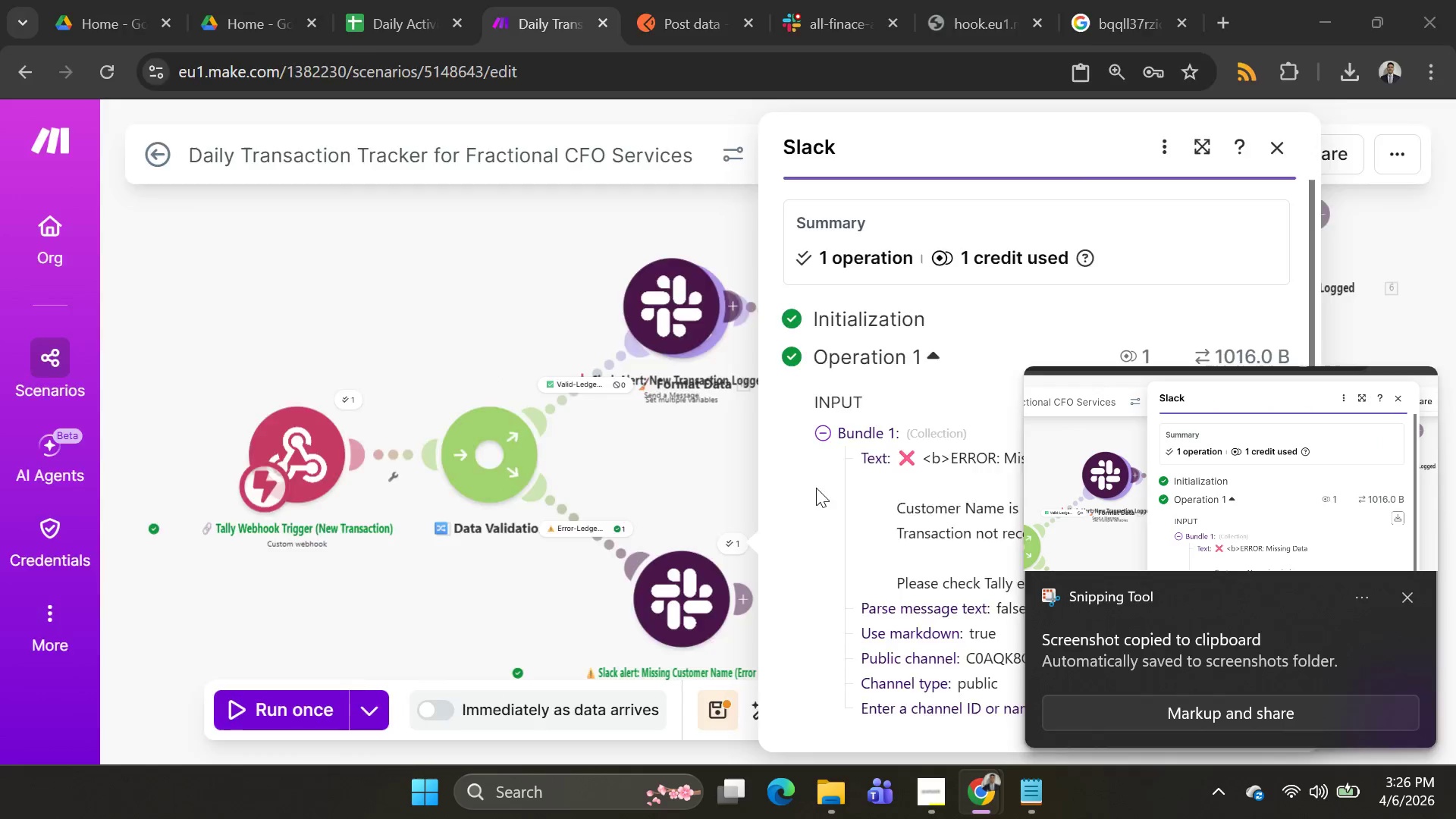 
key(Alt+Tab)
 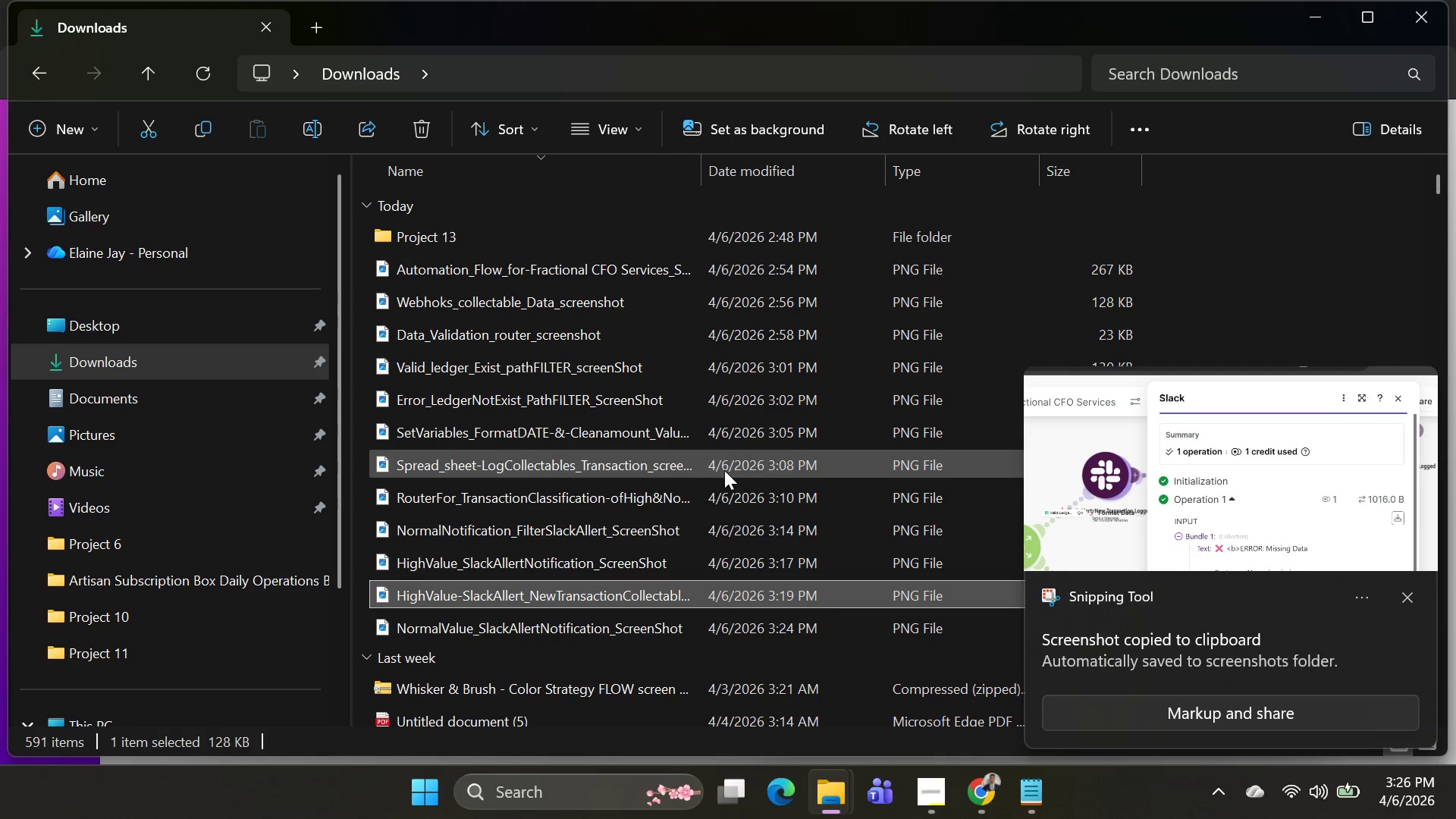 
key(Alt+AltLeft)
 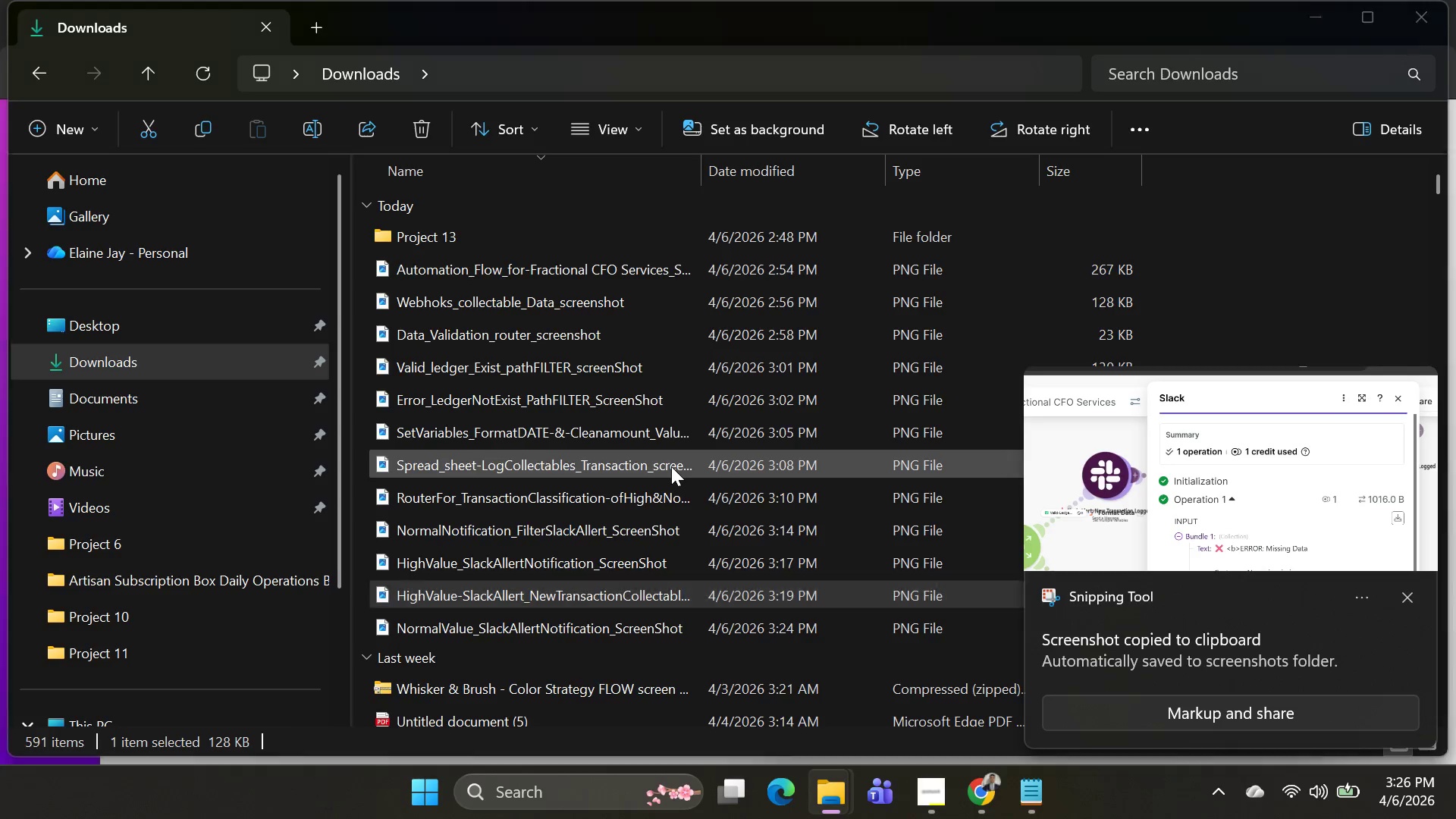 
key(Alt+Tab)
 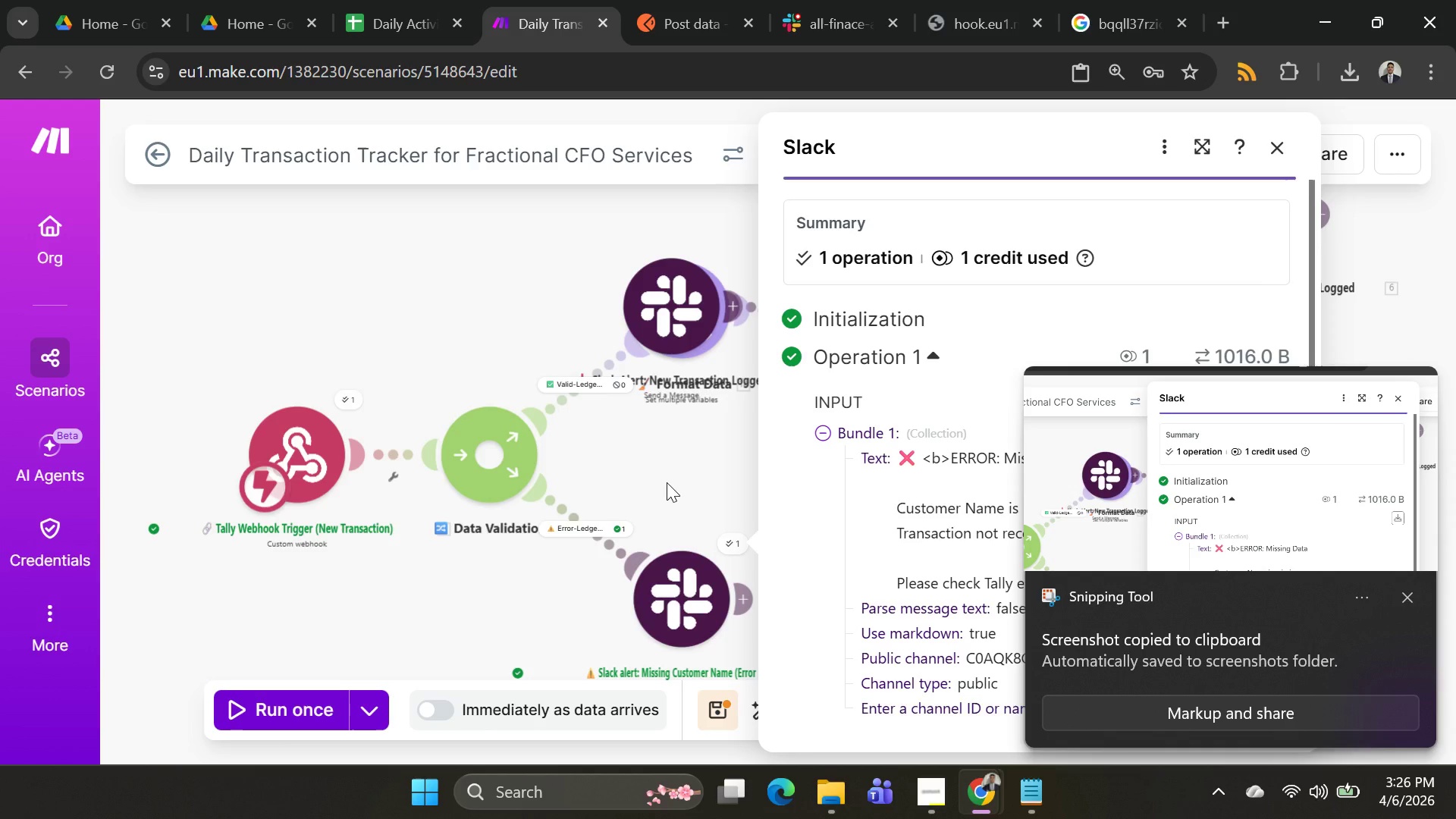 
key(Alt+AltLeft)
 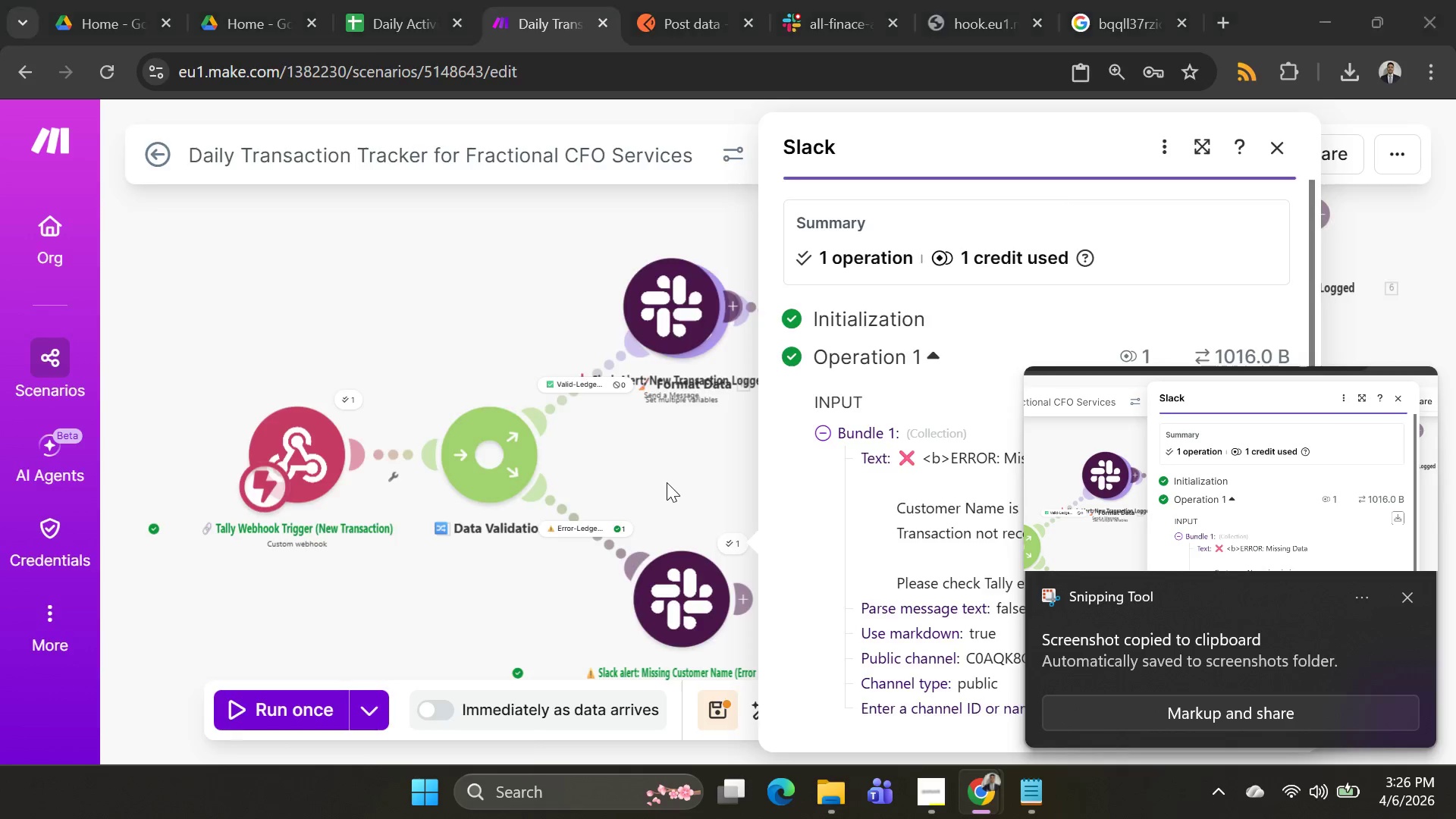 
key(Alt+Tab)
 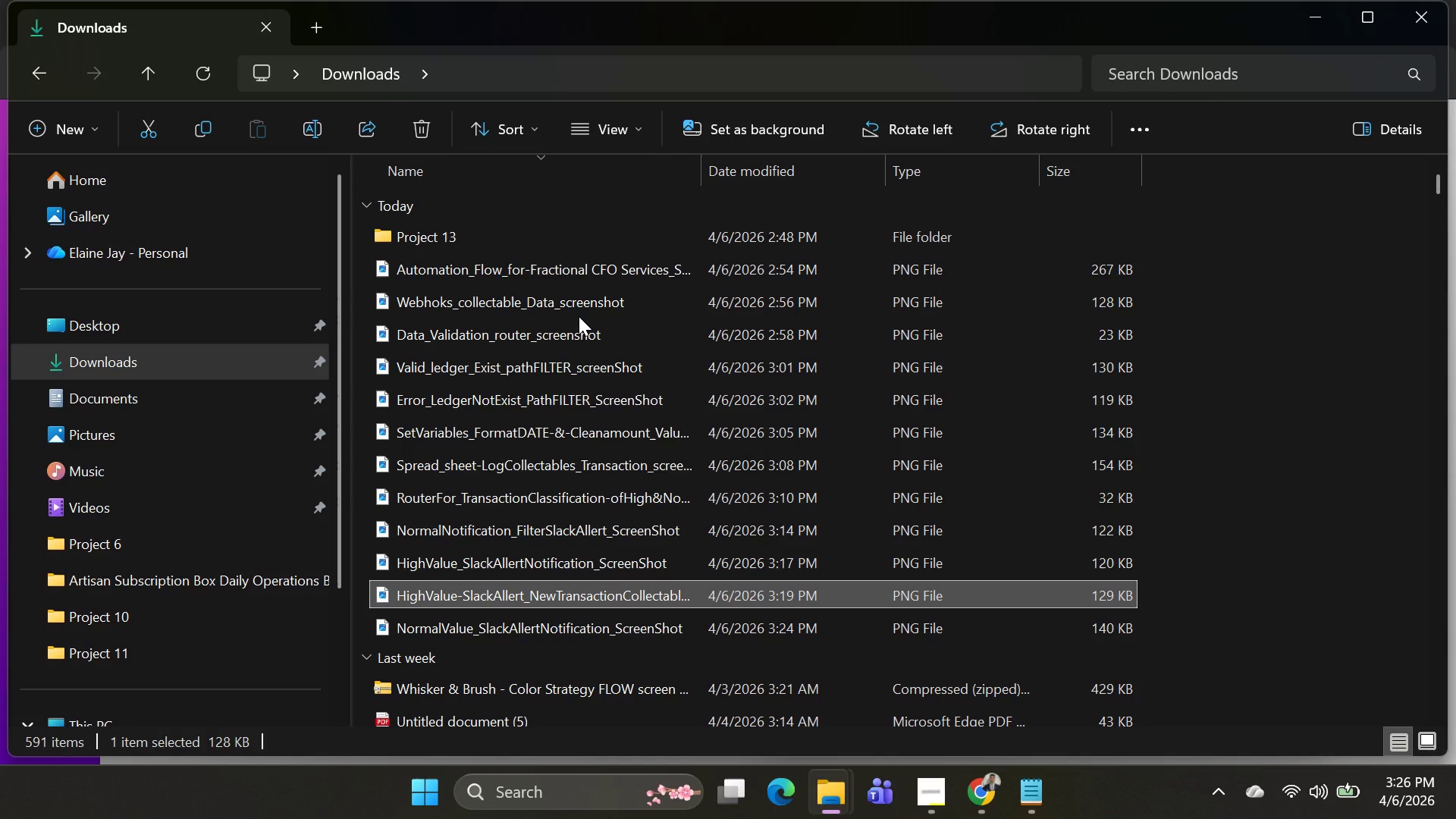 
wait(10.3)
 